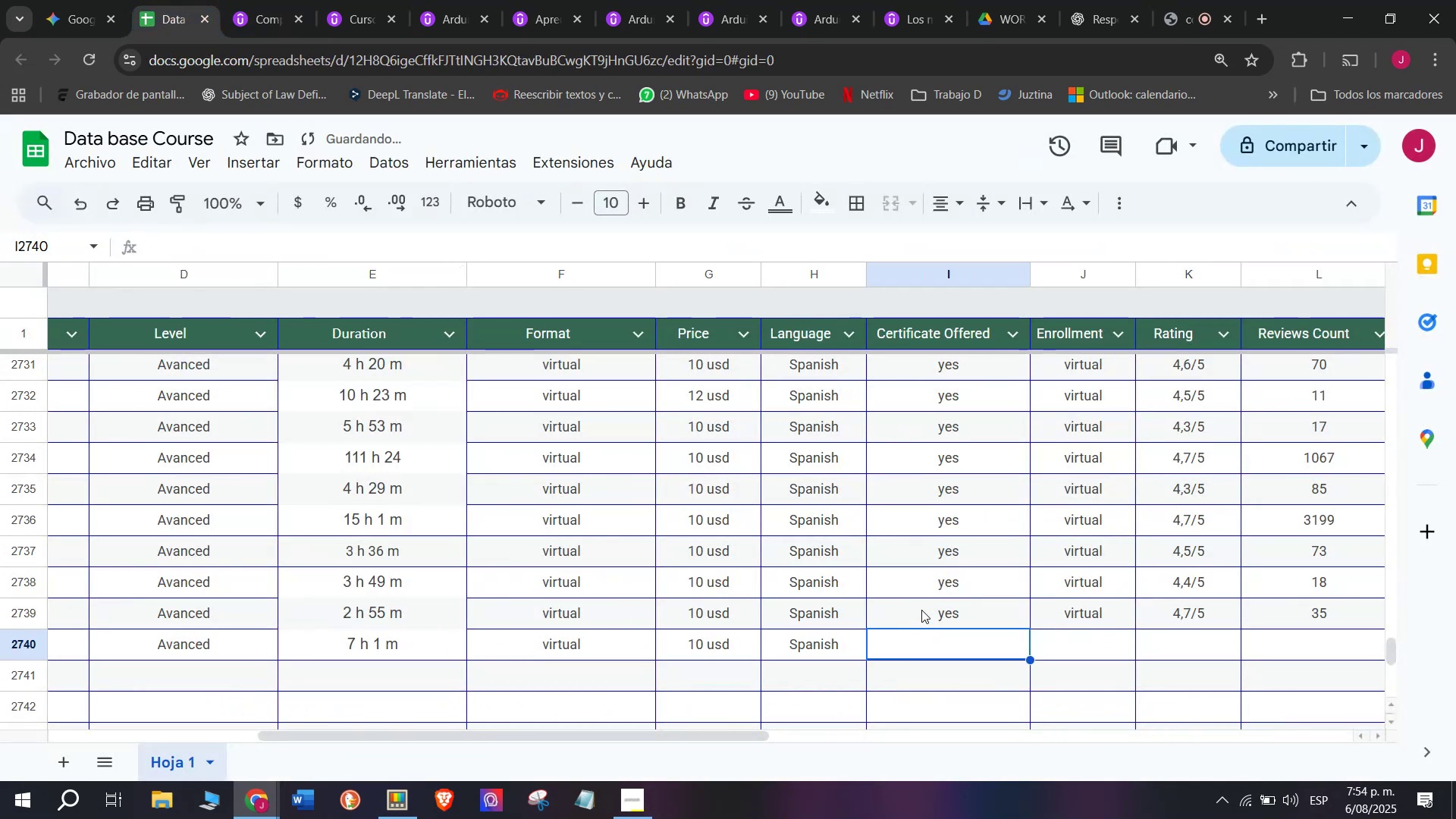 
triple_click([921, 610])
 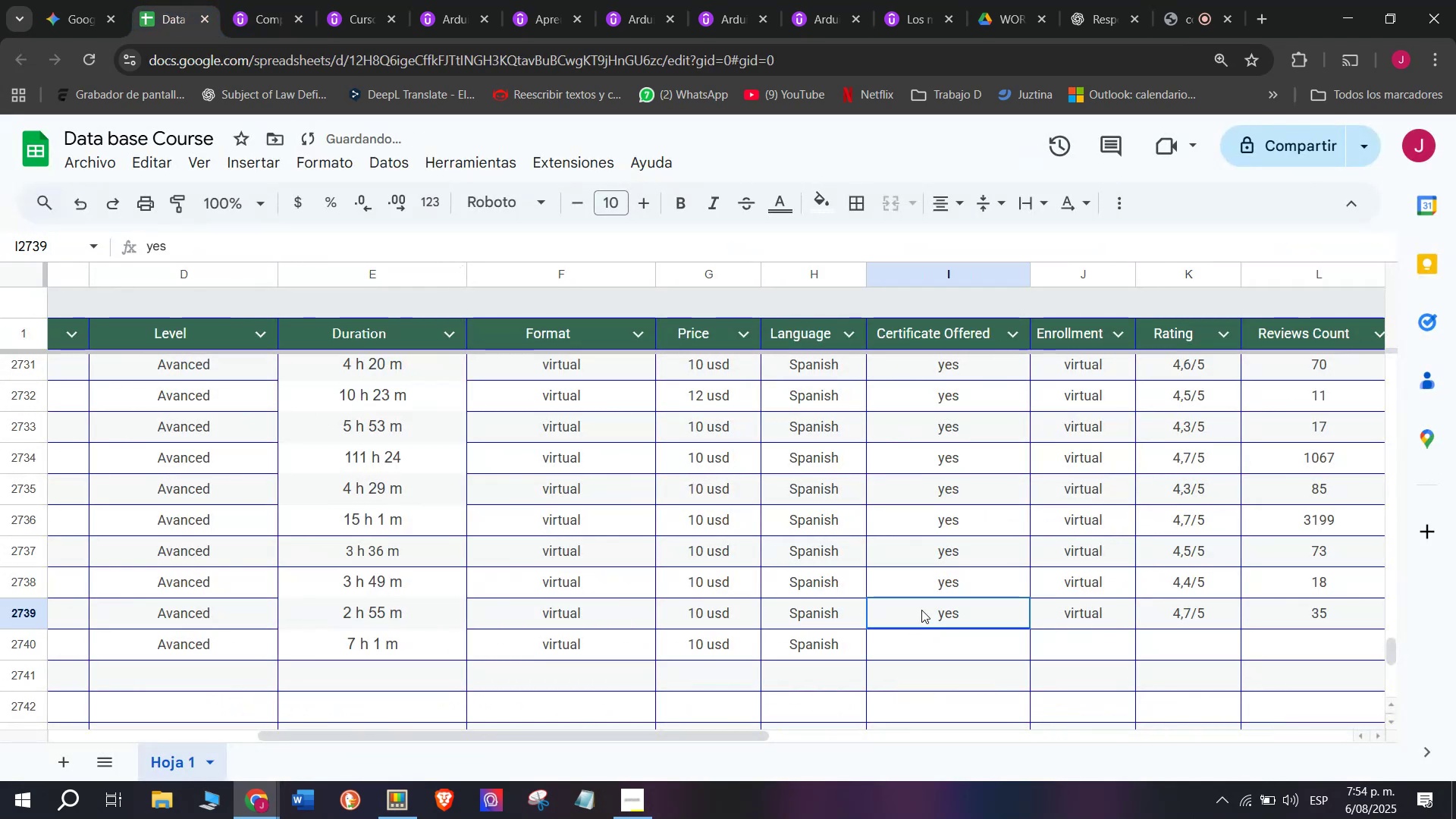 
key(Control+ControlLeft)
 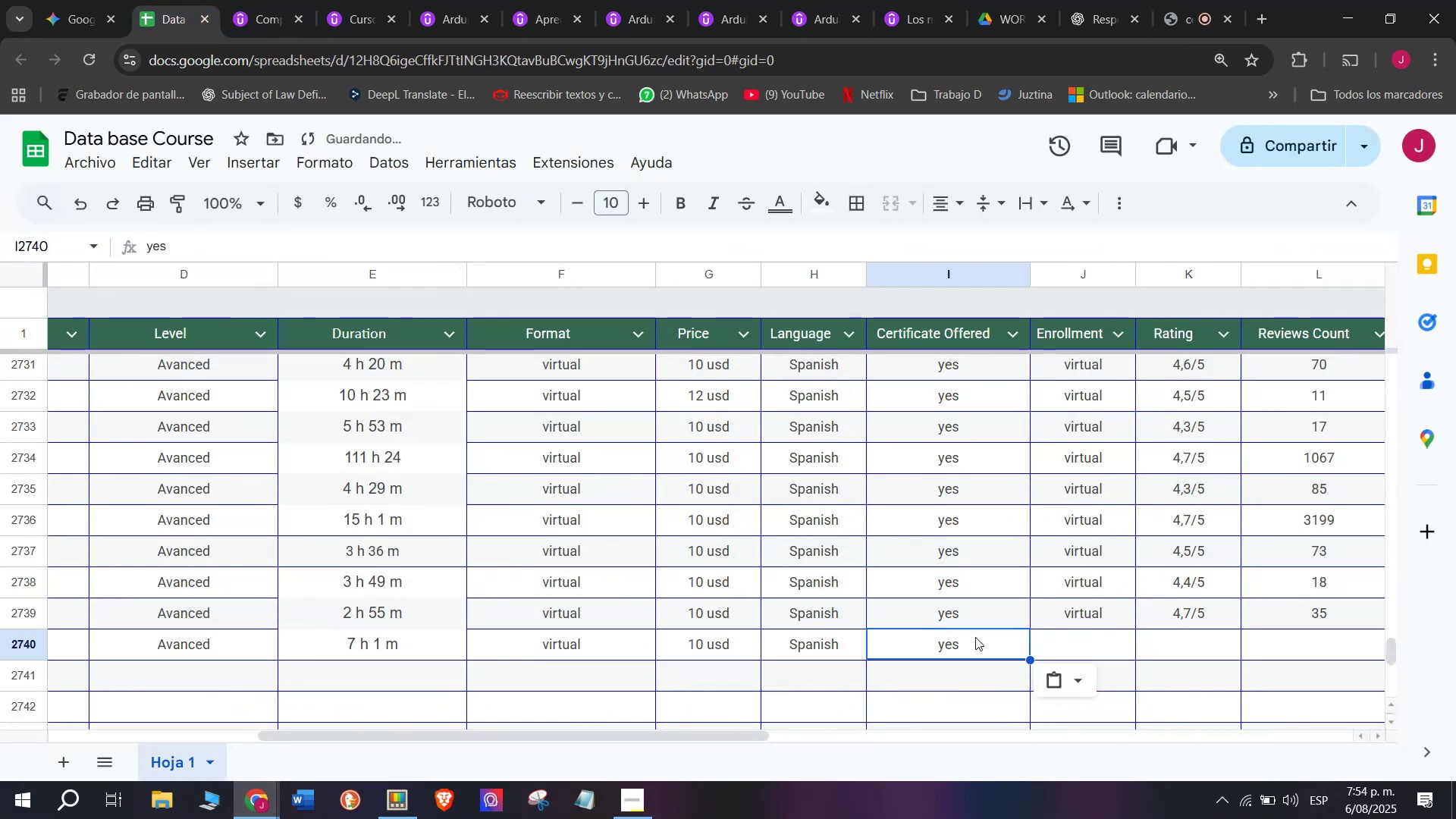 
key(Break)
 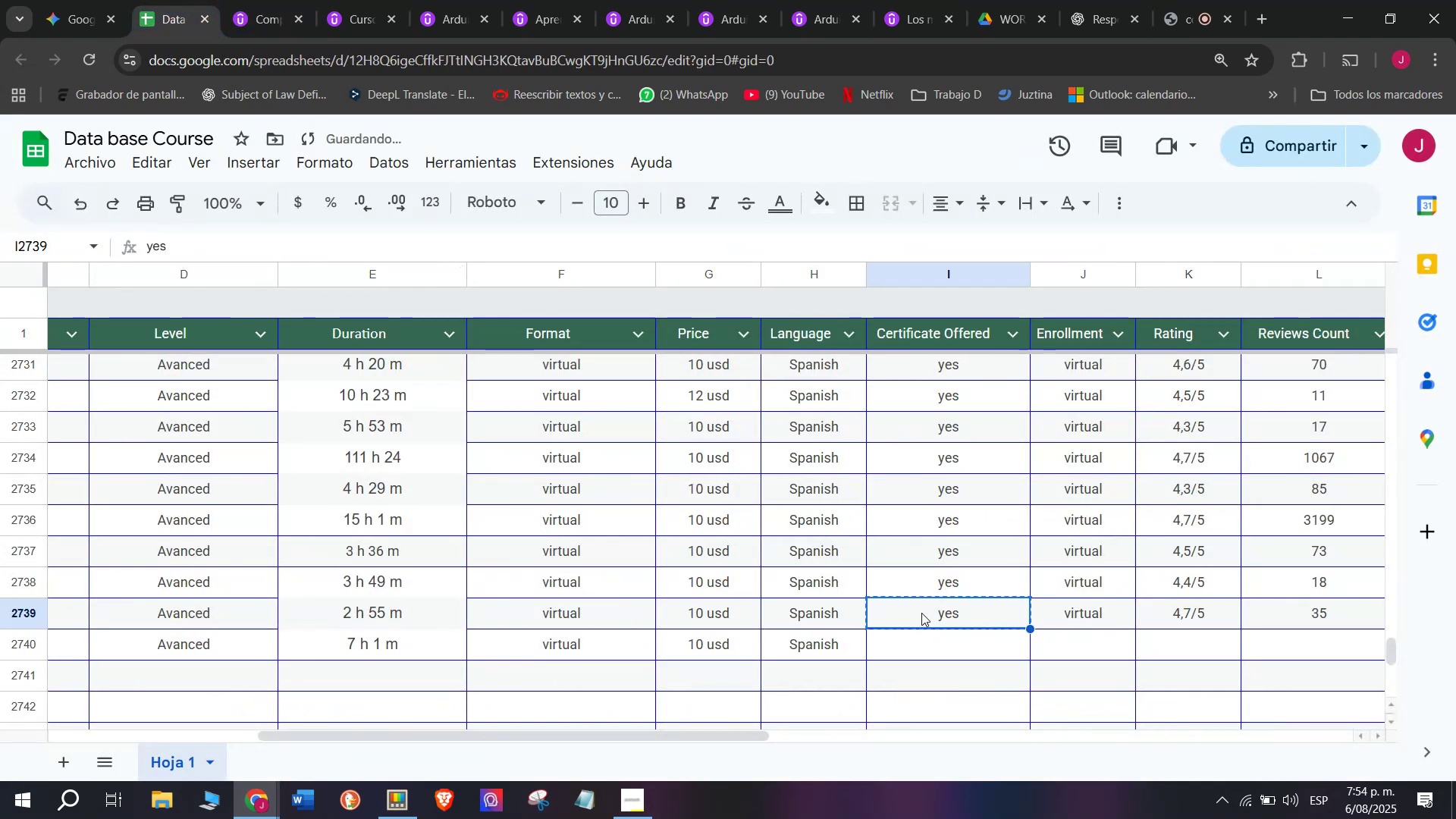 
key(Control+C)
 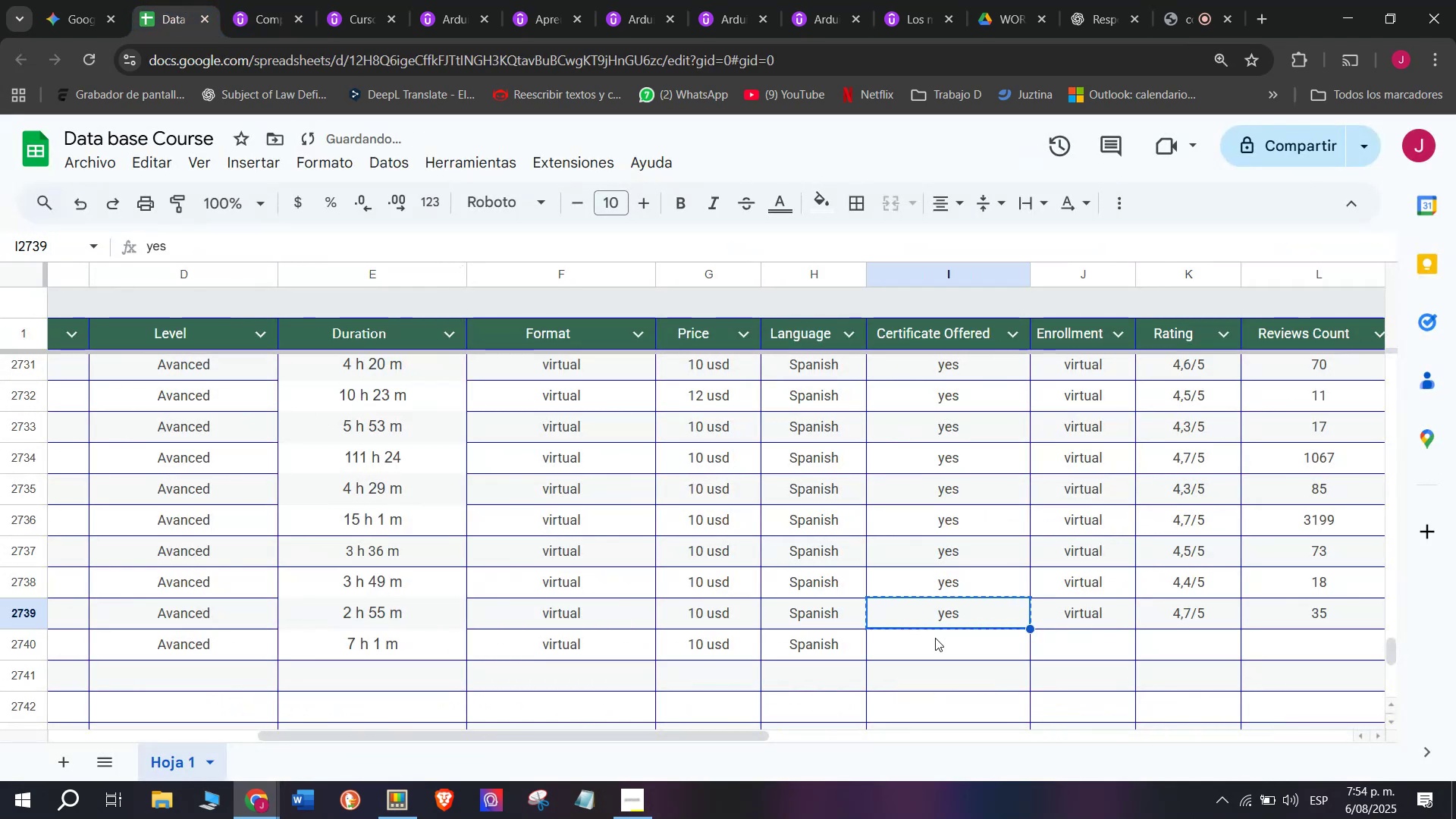 
triple_click([935, 638])
 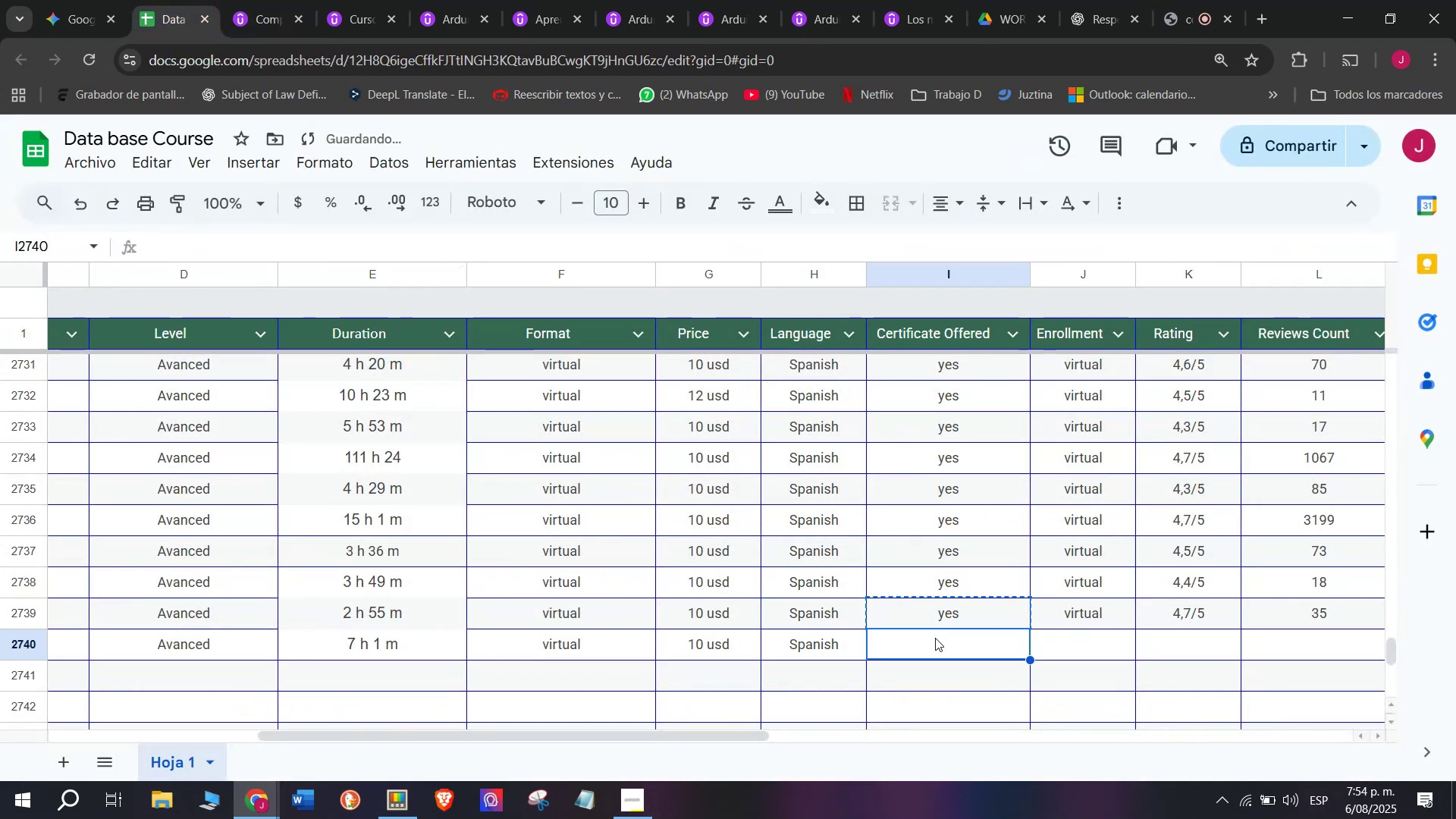 
key(Control+ControlLeft)
 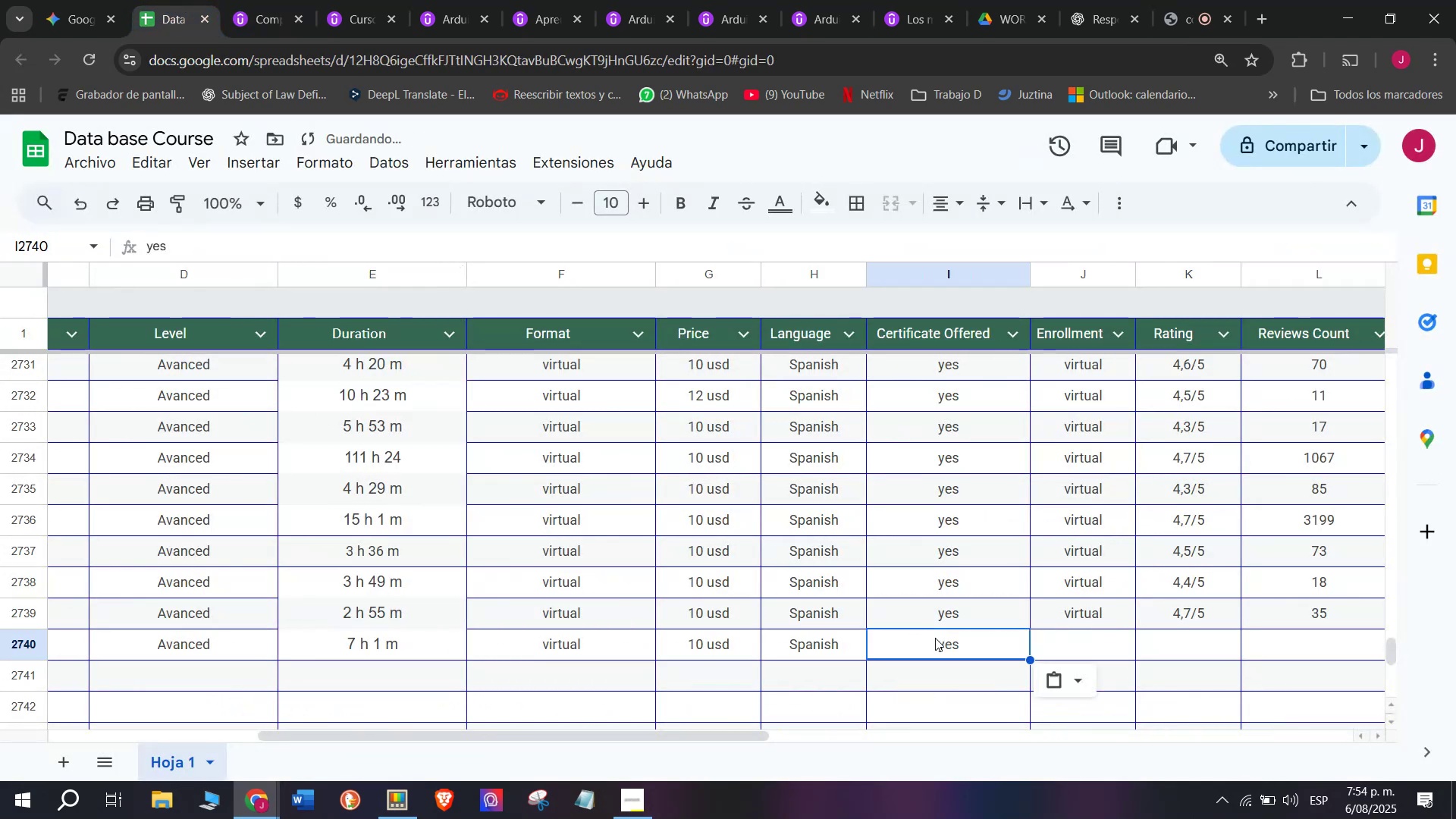 
key(Z)
 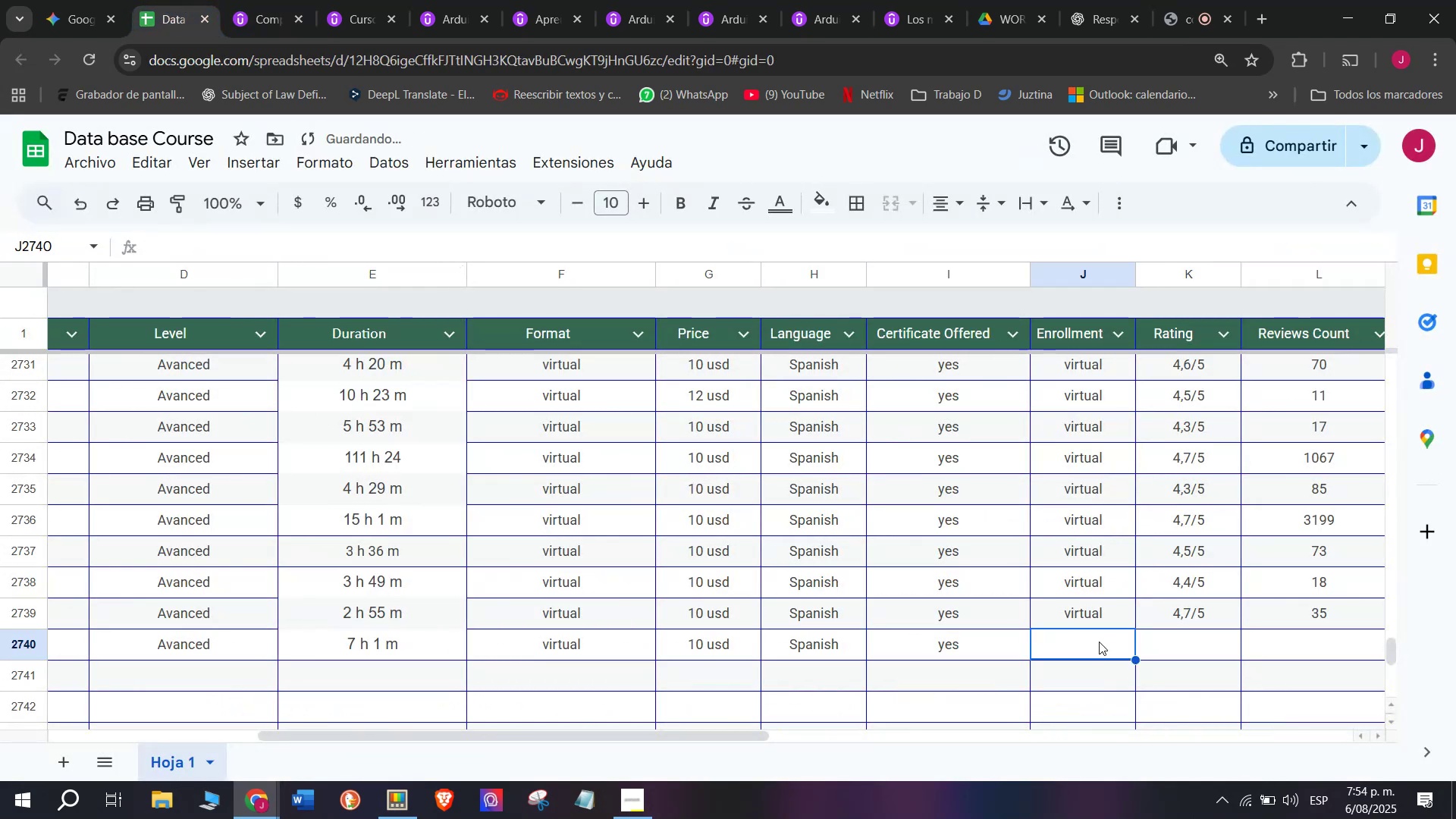 
key(Control+V)
 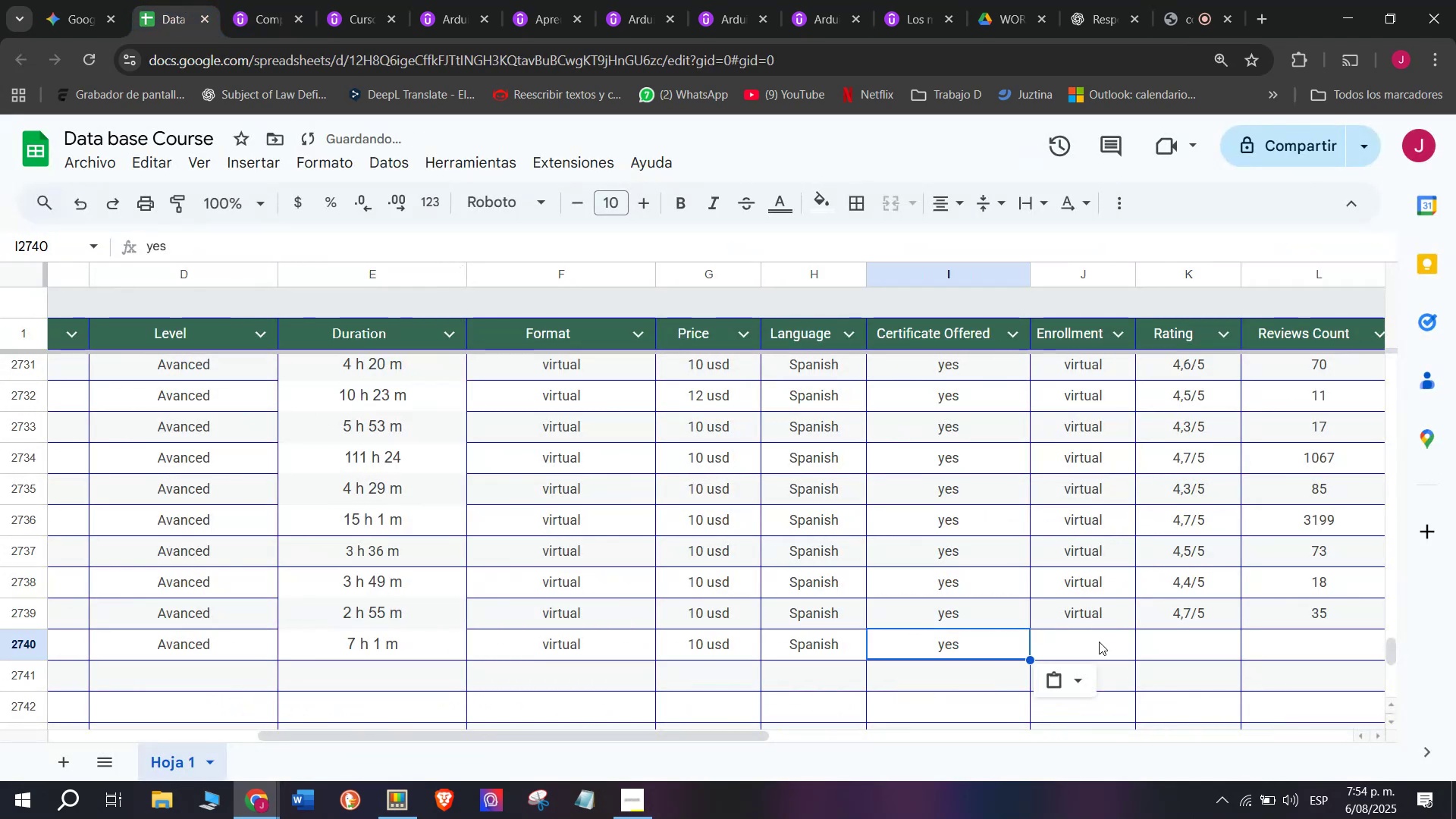 
triple_click([1099, 642])
 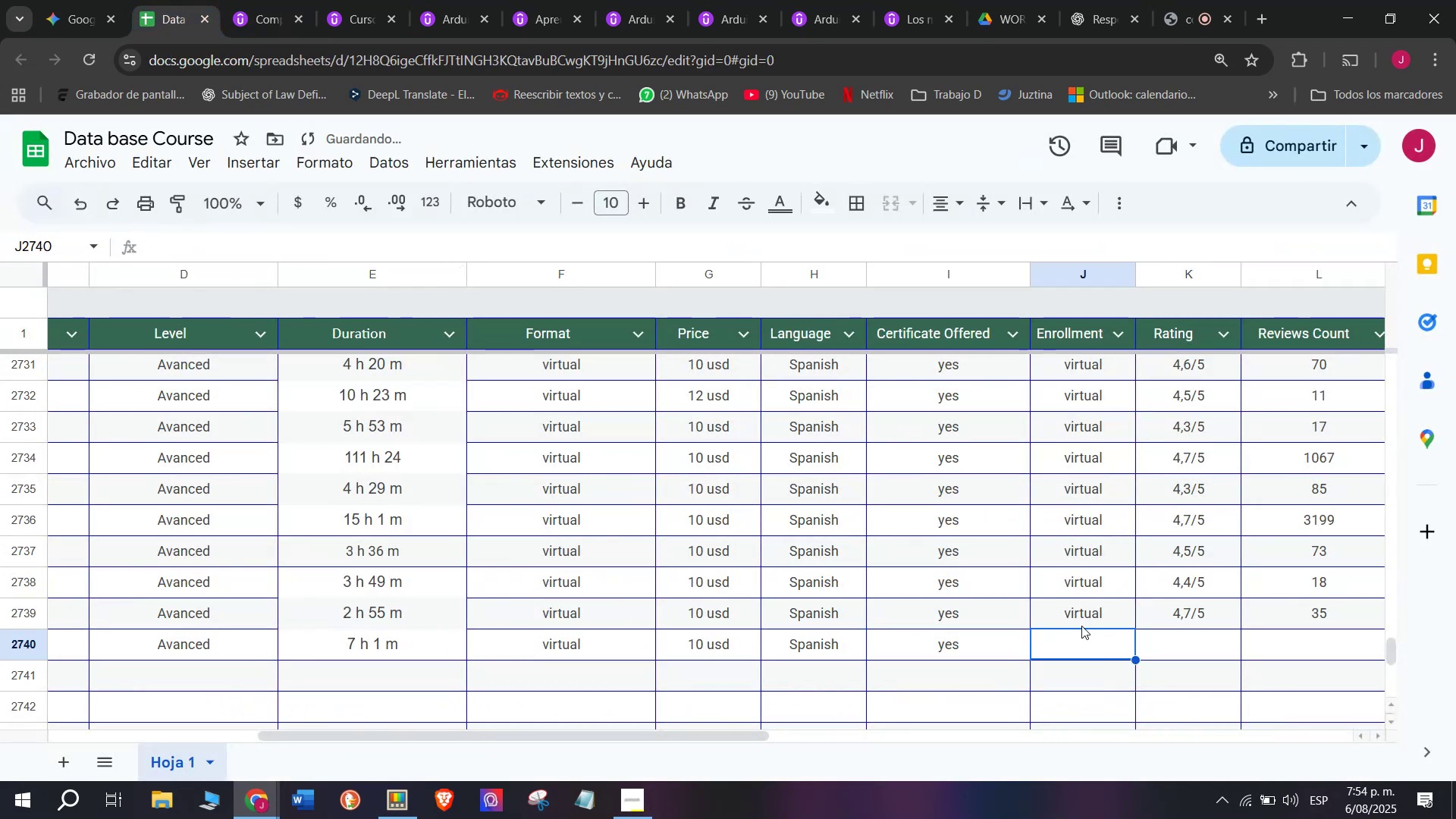 
triple_click([1081, 626])
 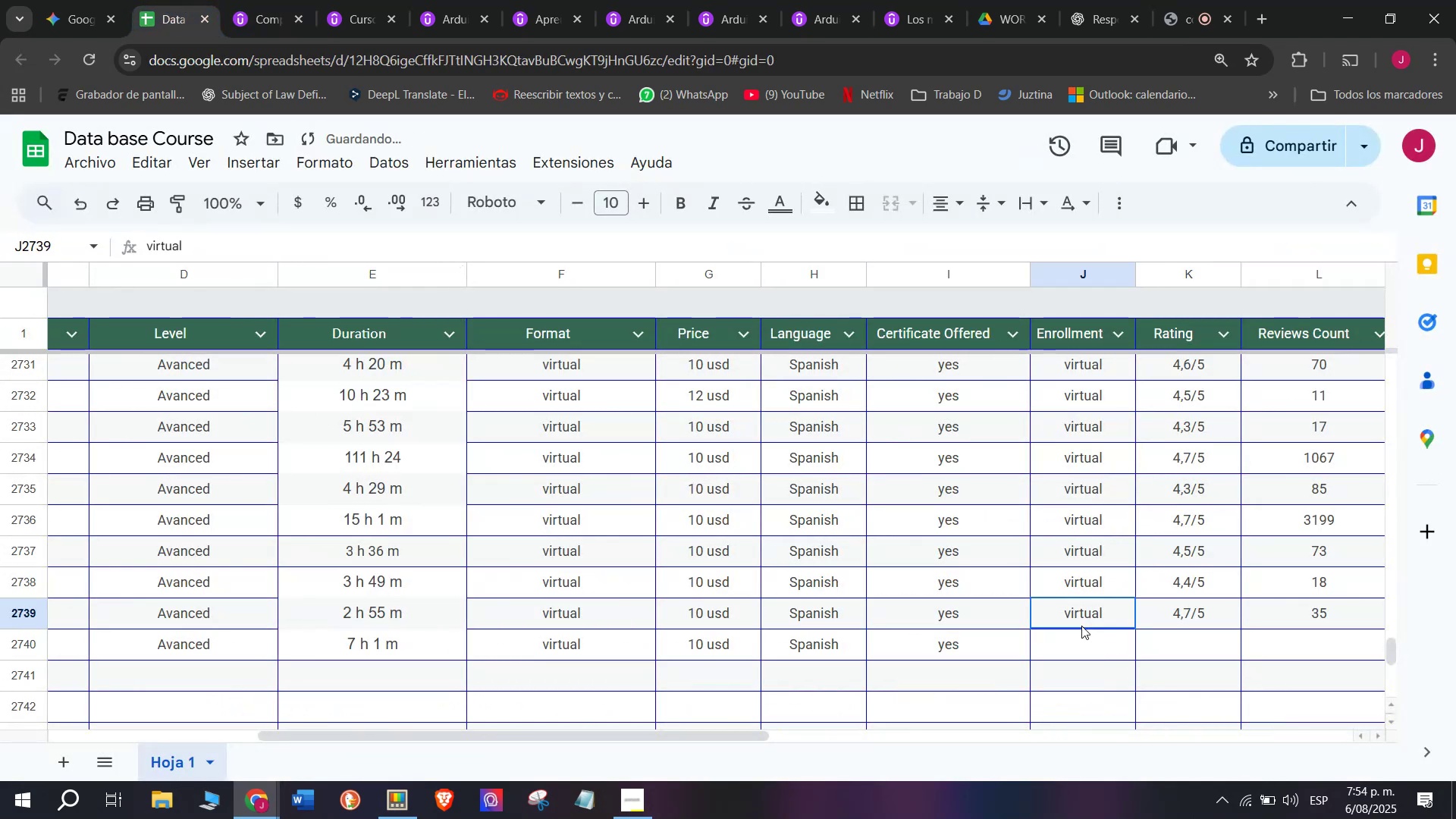 
key(Break)
 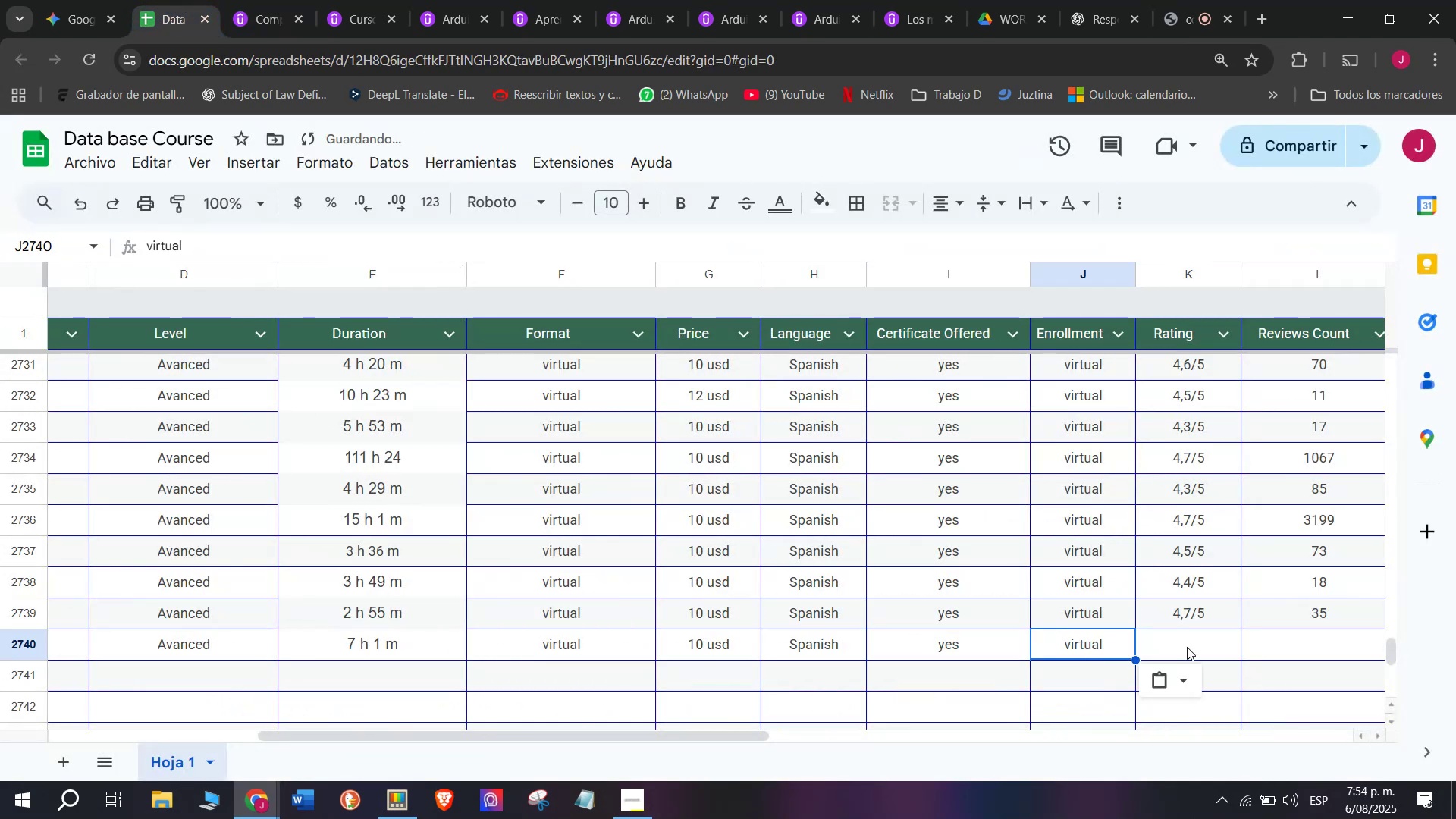 
key(Control+ControlLeft)
 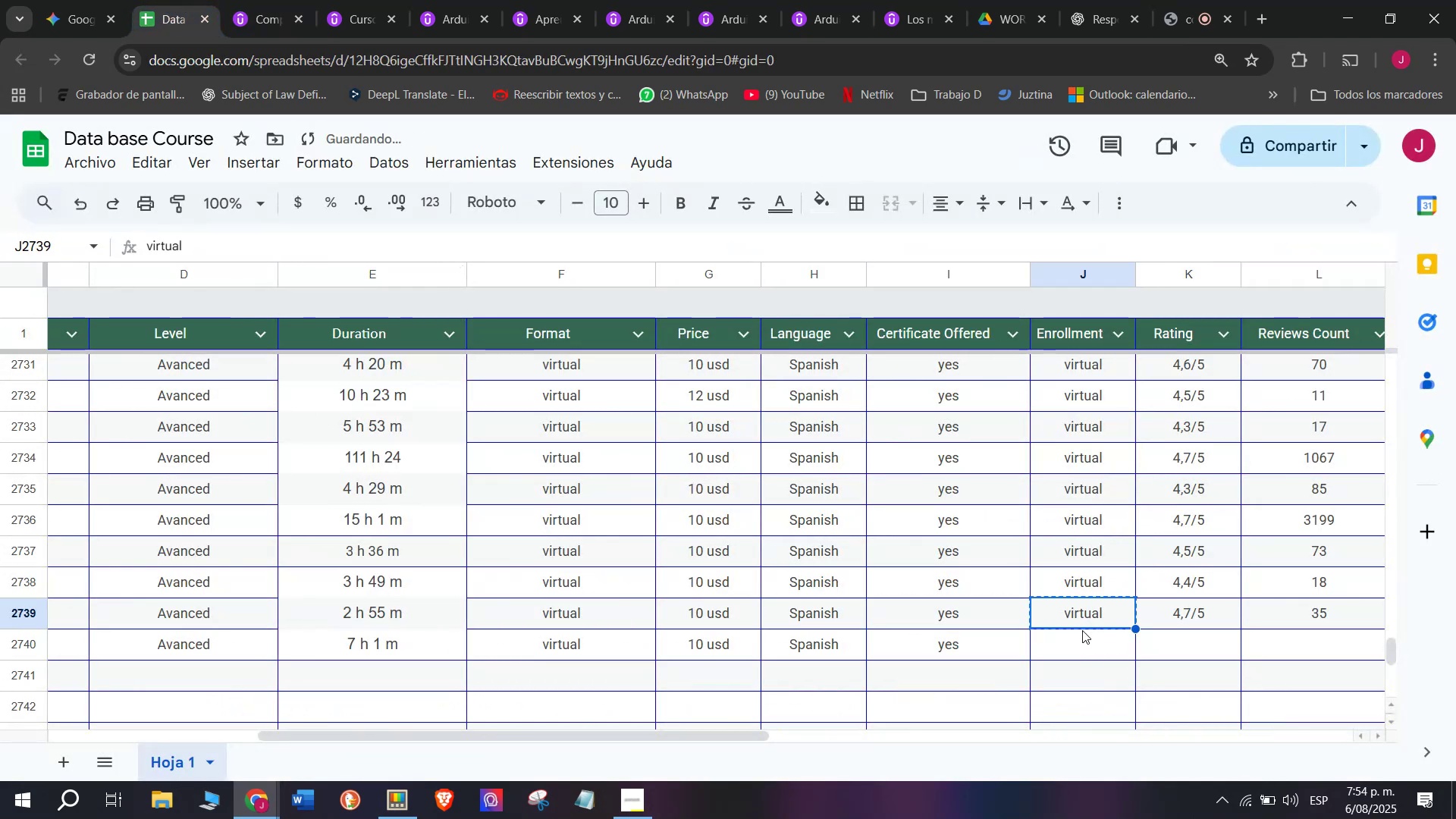 
key(Control+C)
 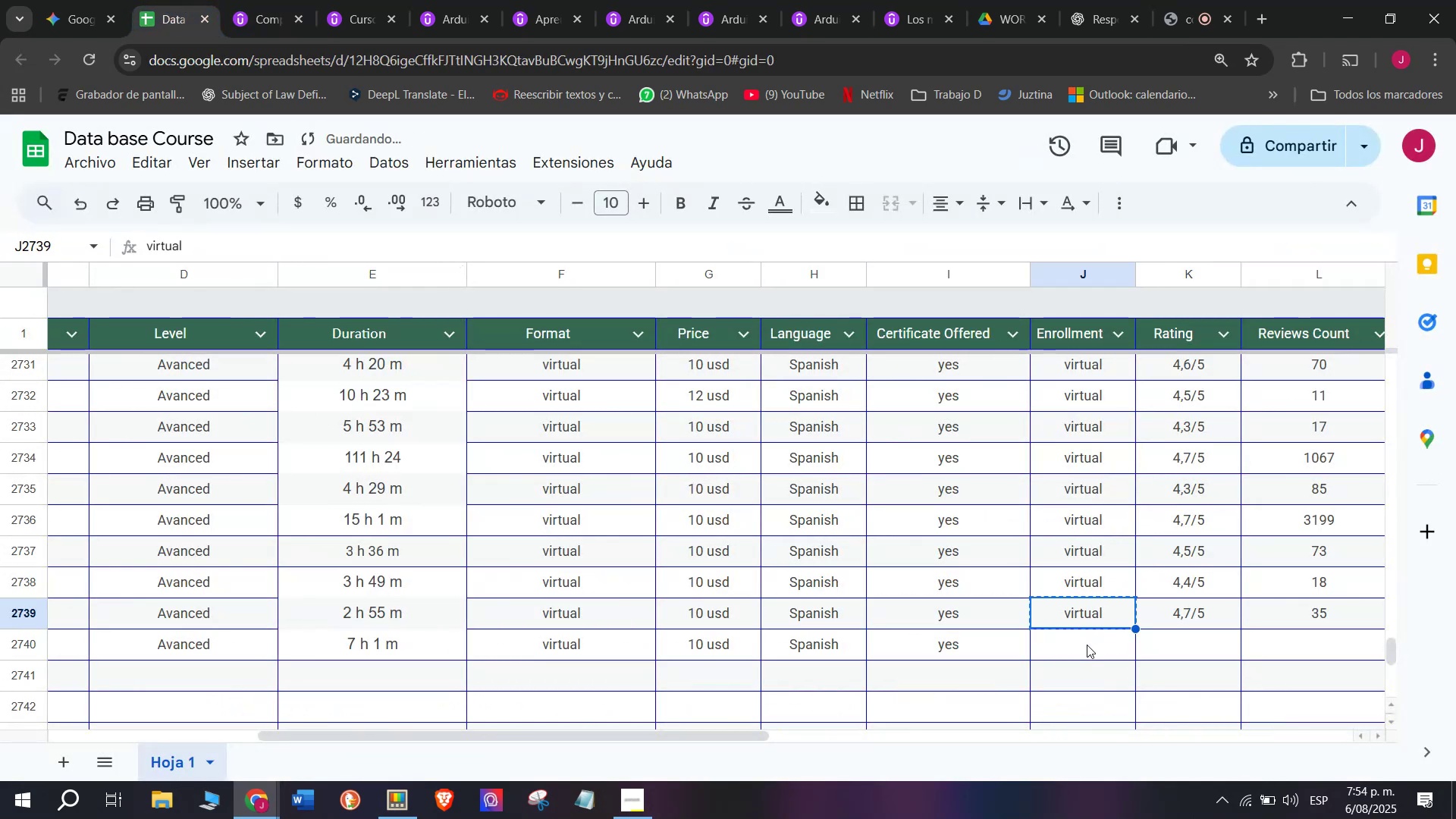 
triple_click([1087, 645])
 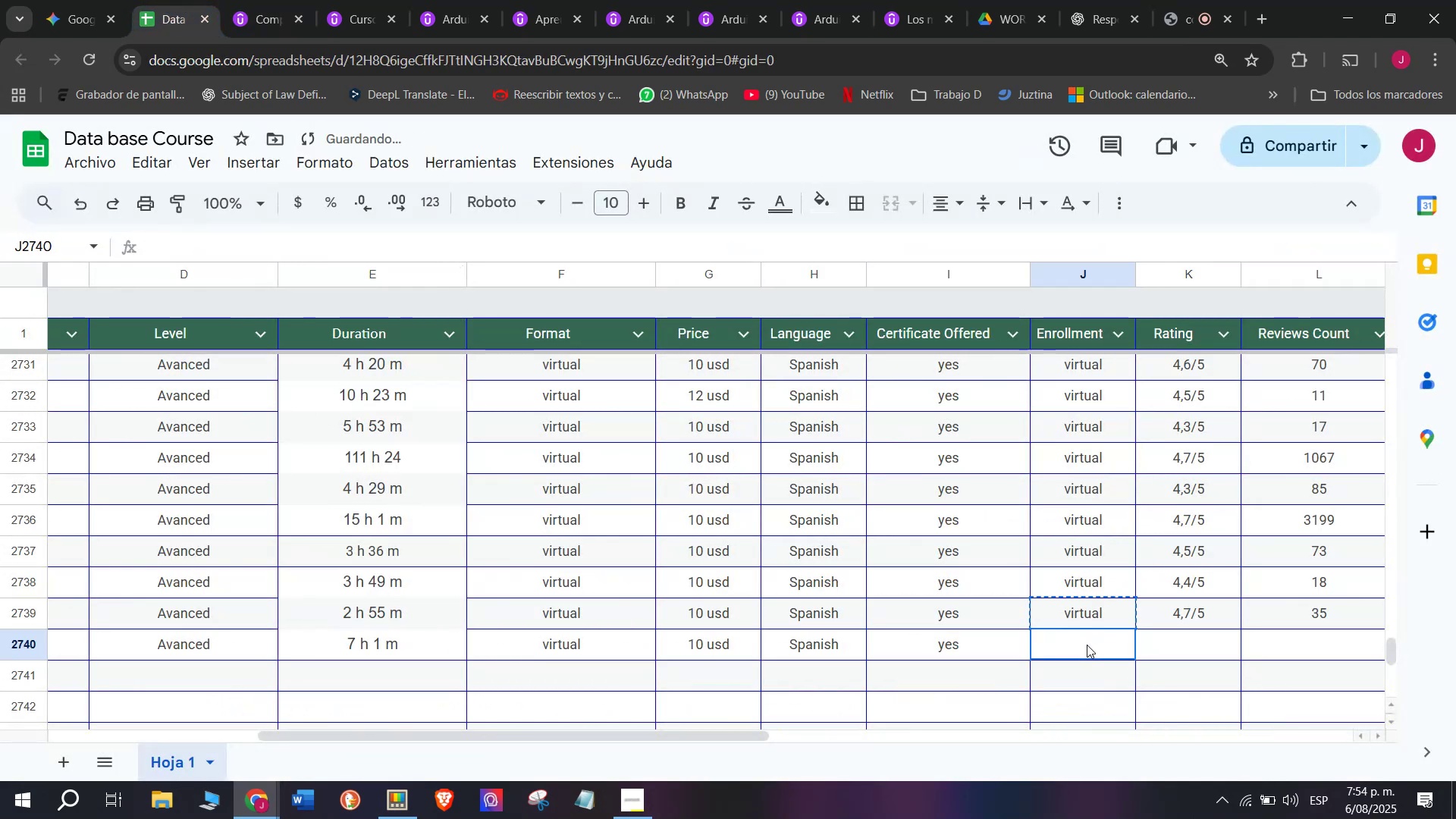 
key(Control+ControlLeft)
 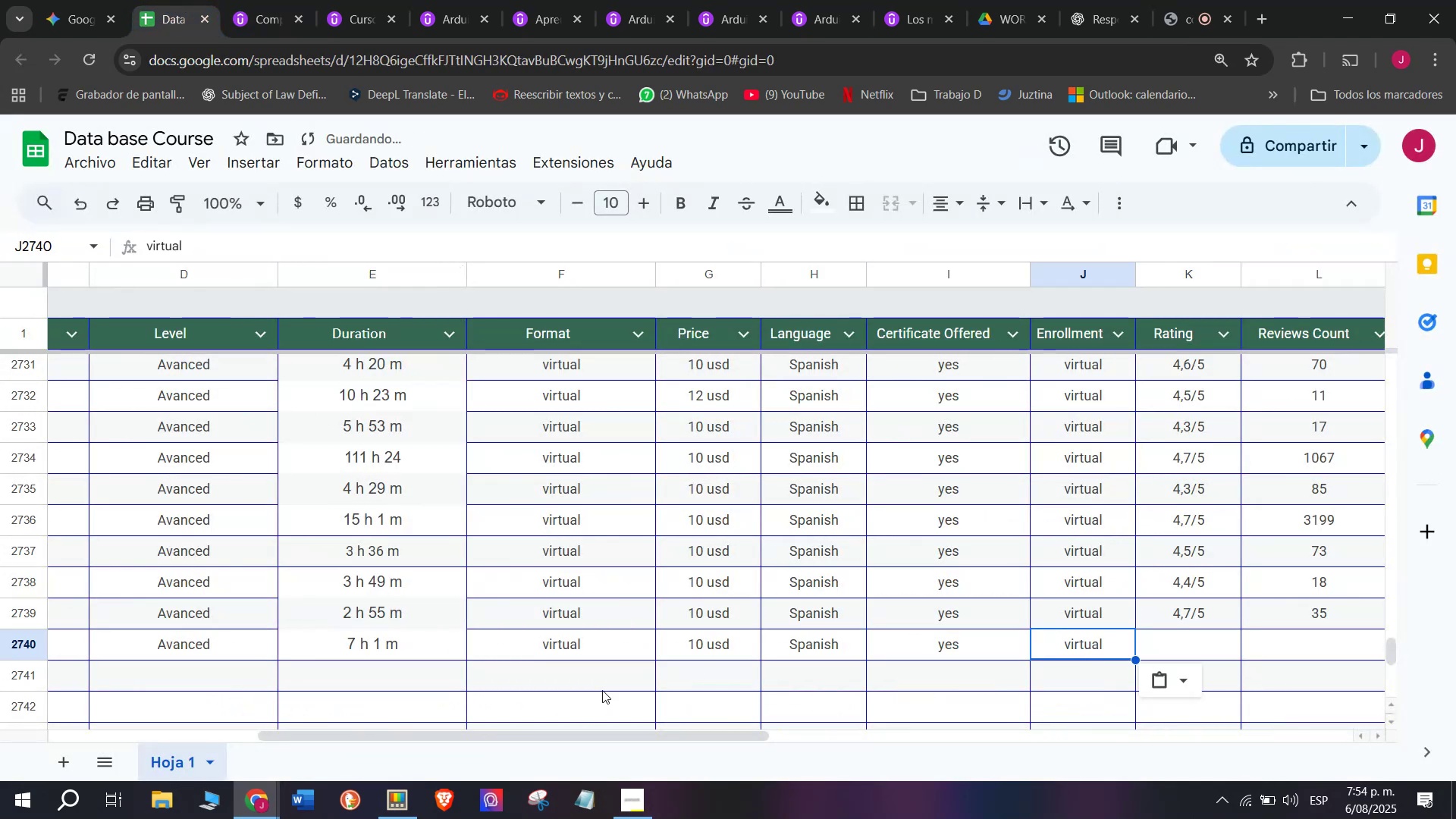 
key(Z)
 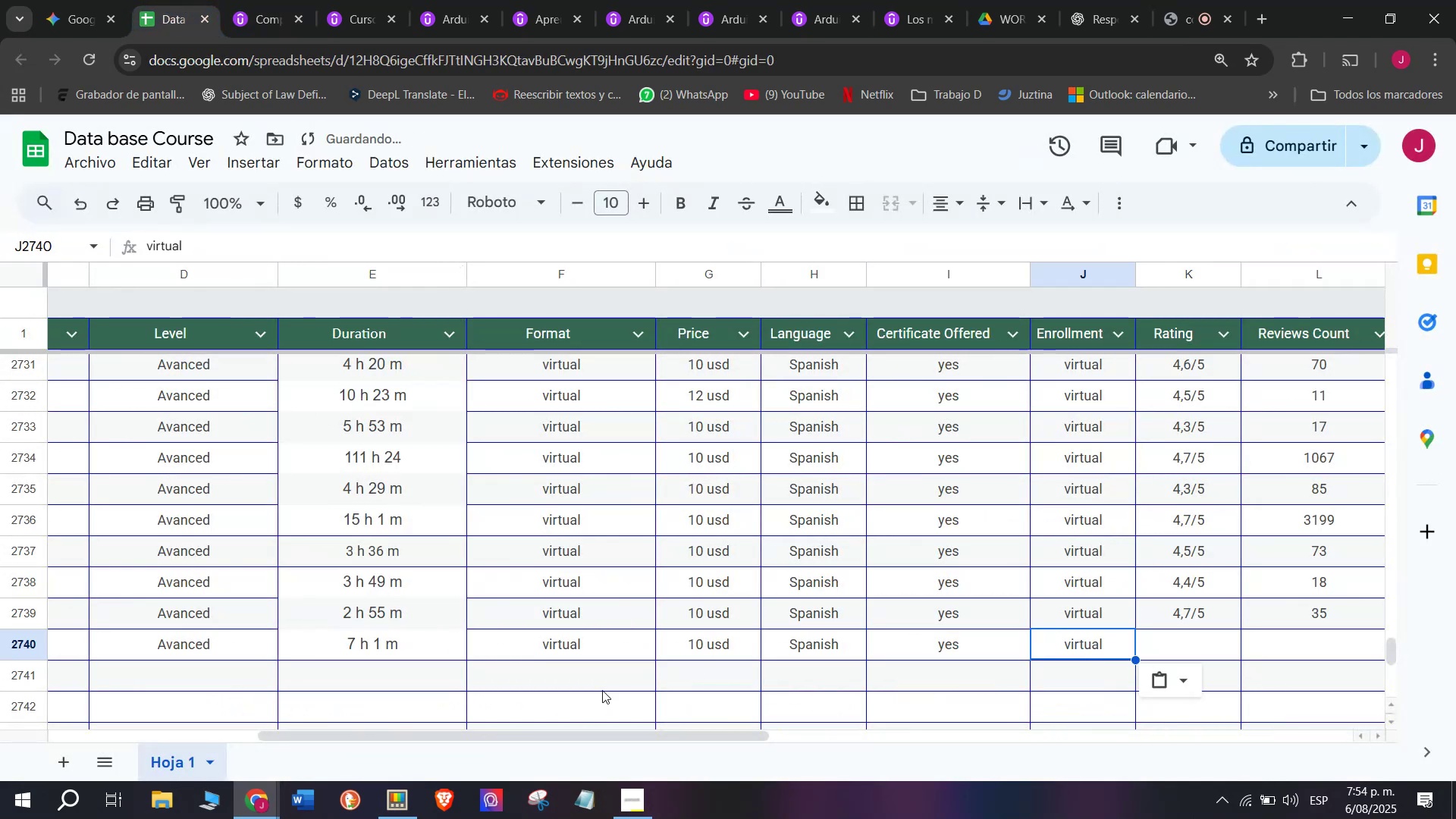 
key(Control+V)
 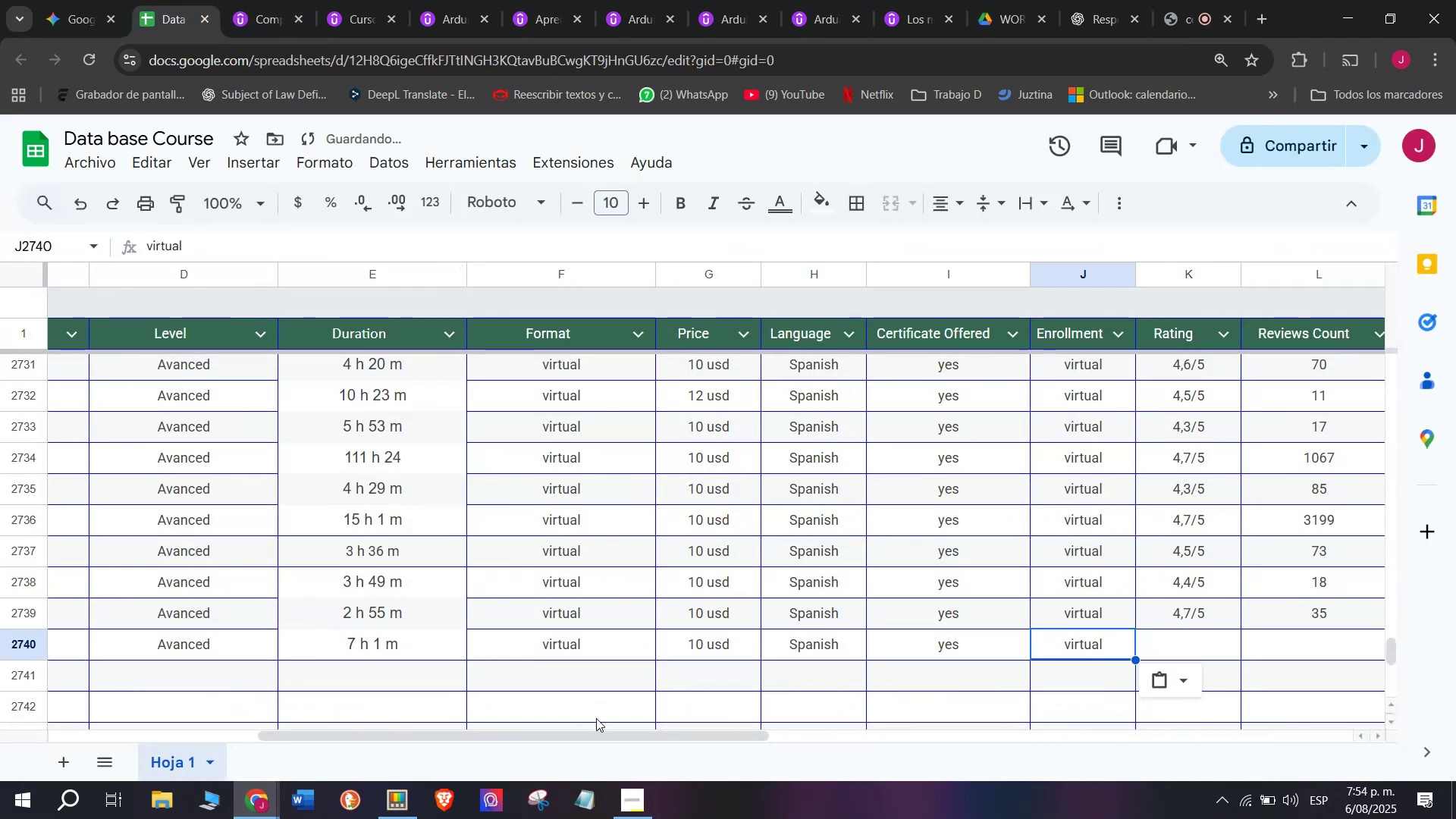 
left_click_drag(start_coordinate=[599, 739], to_coordinate=[779, 752])
 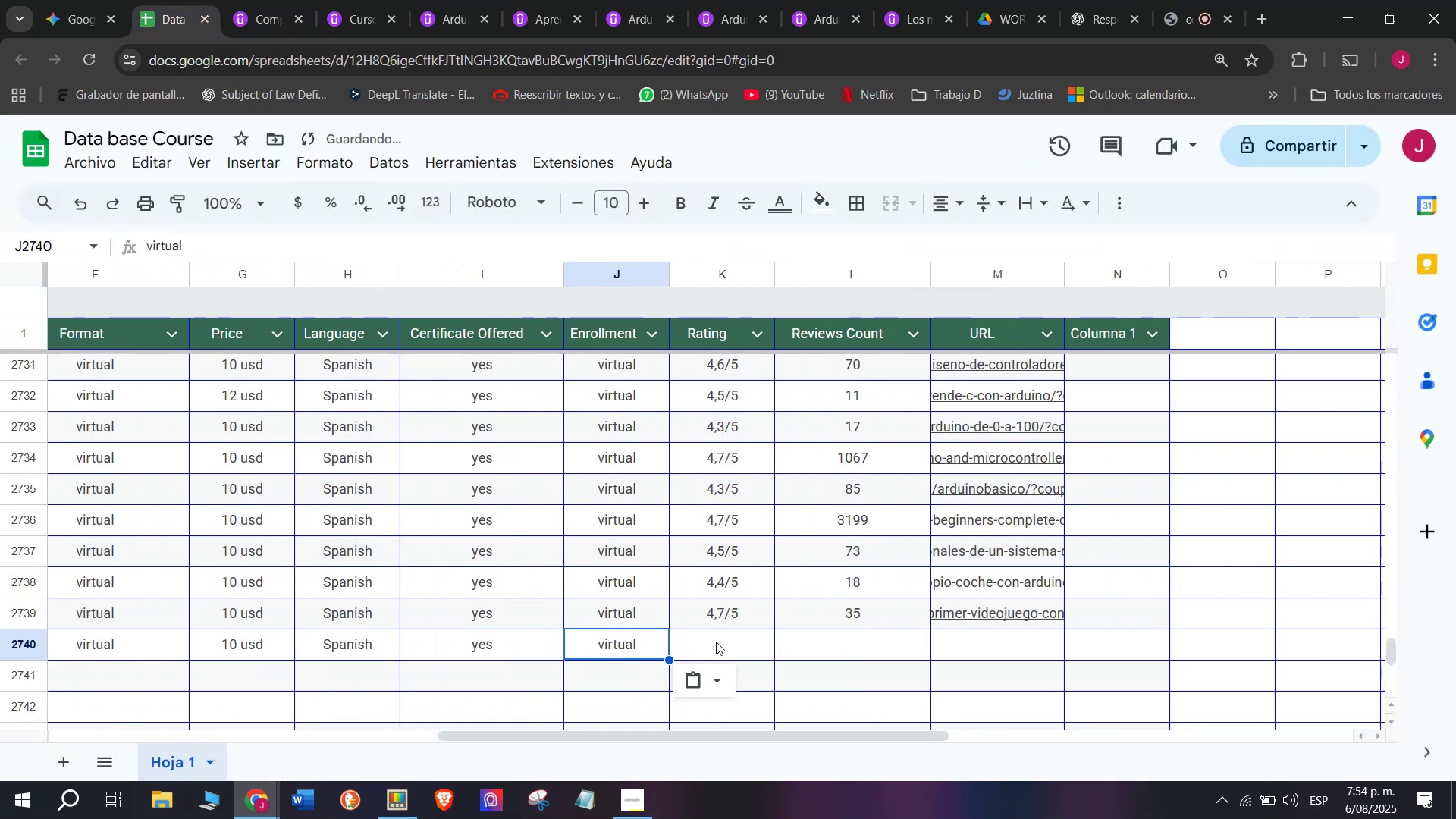 
left_click([716, 641])
 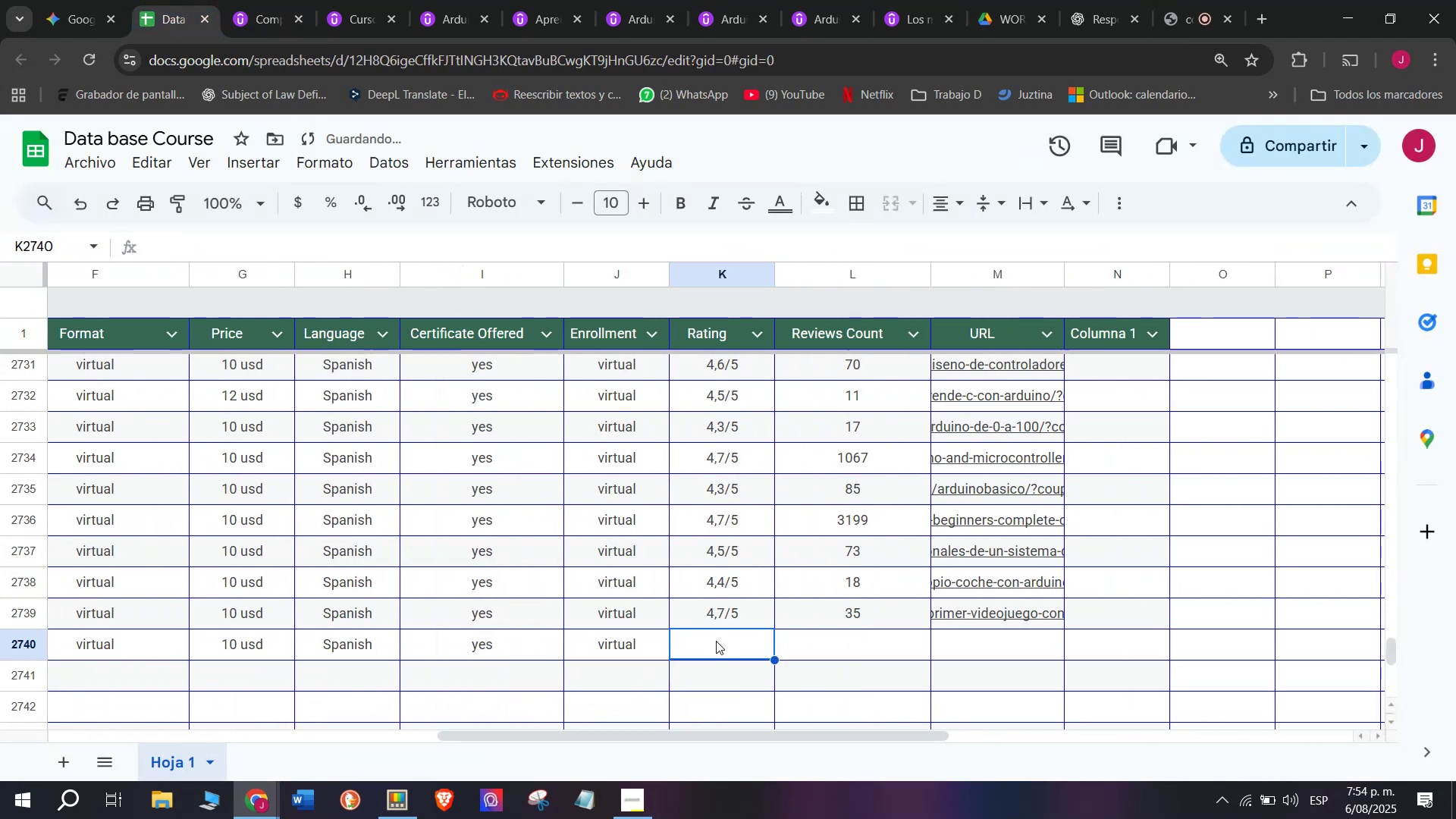 
key(Break)
 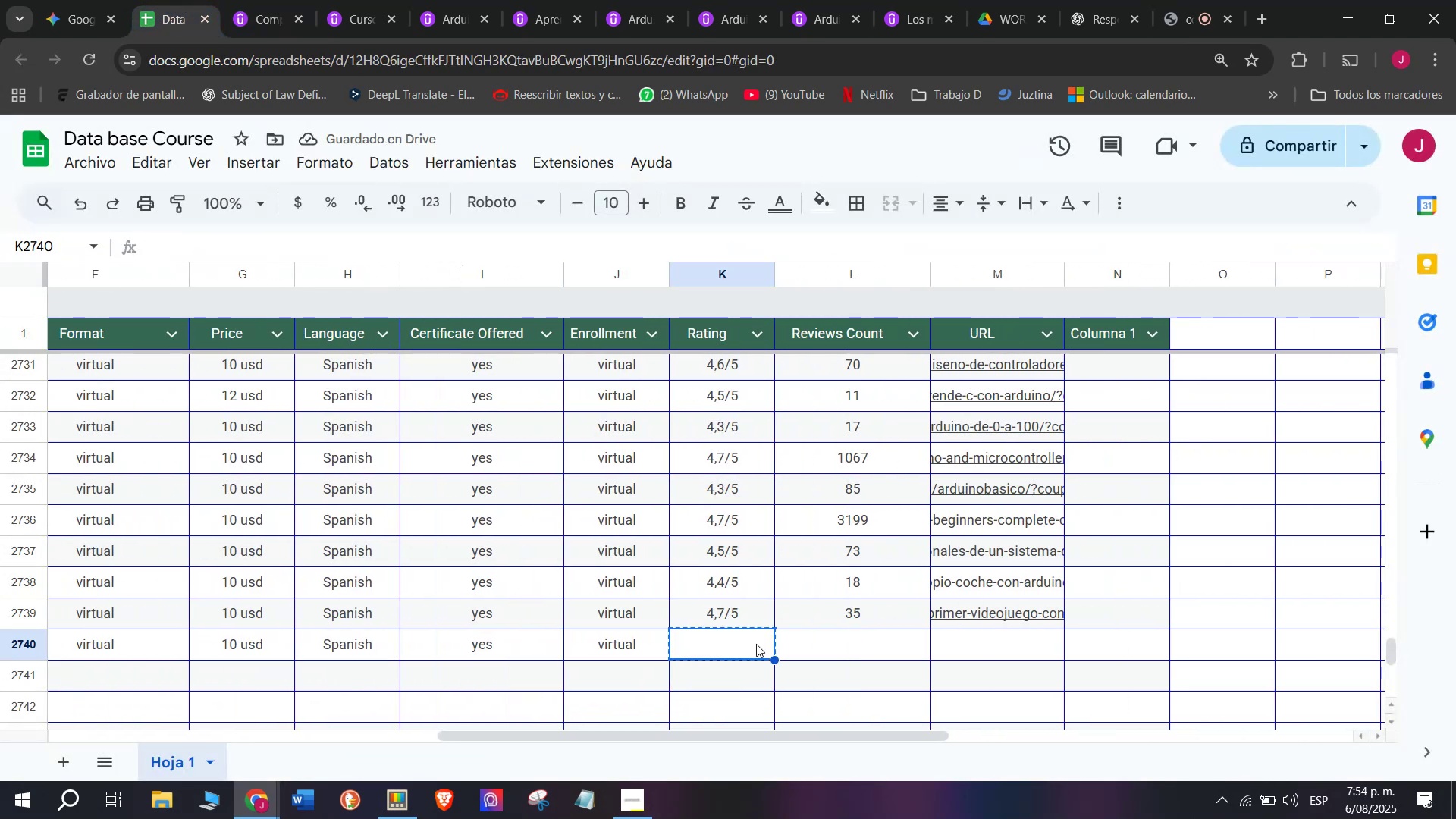 
key(Control+ControlLeft)
 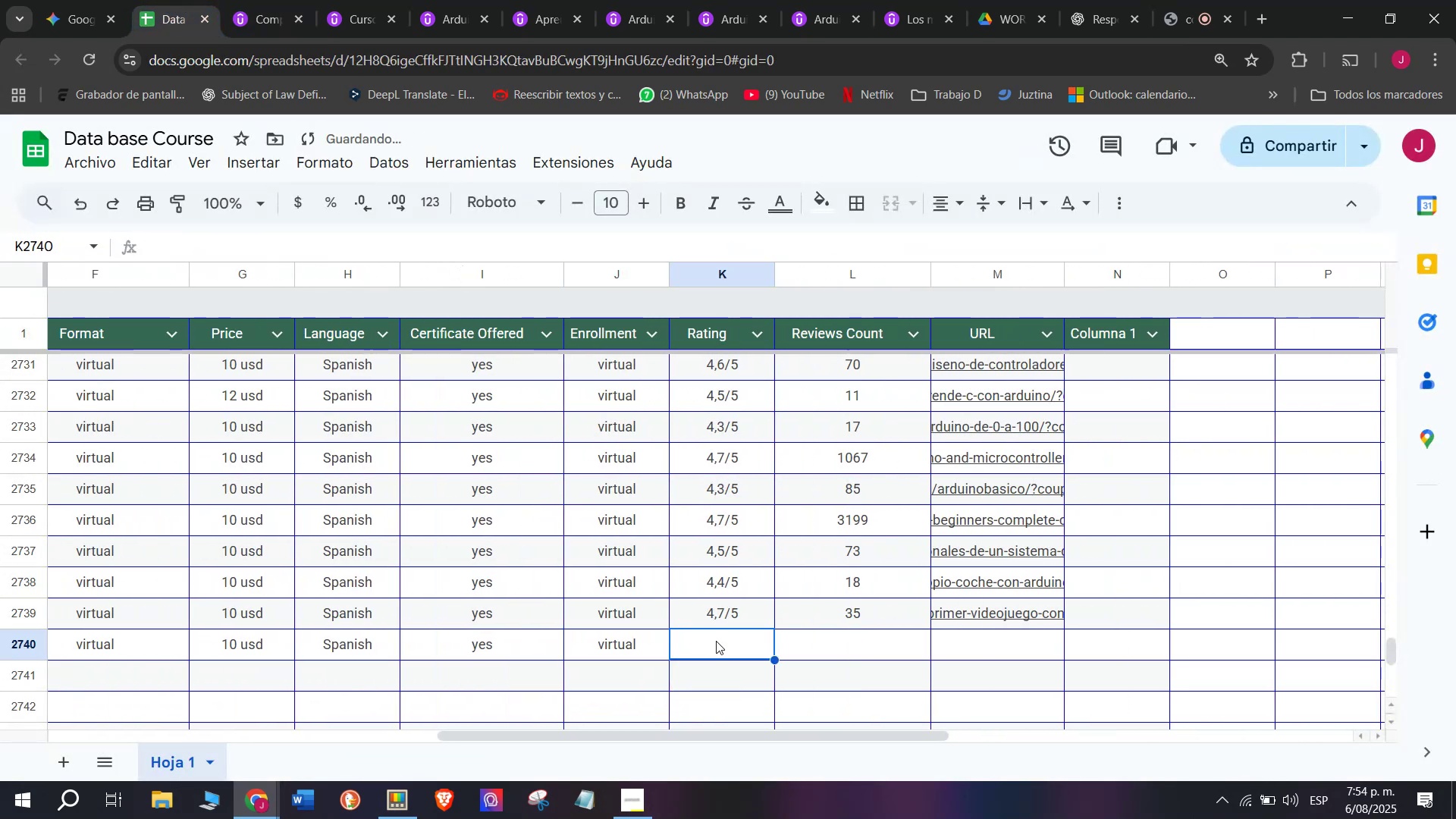 
key(Control+C)
 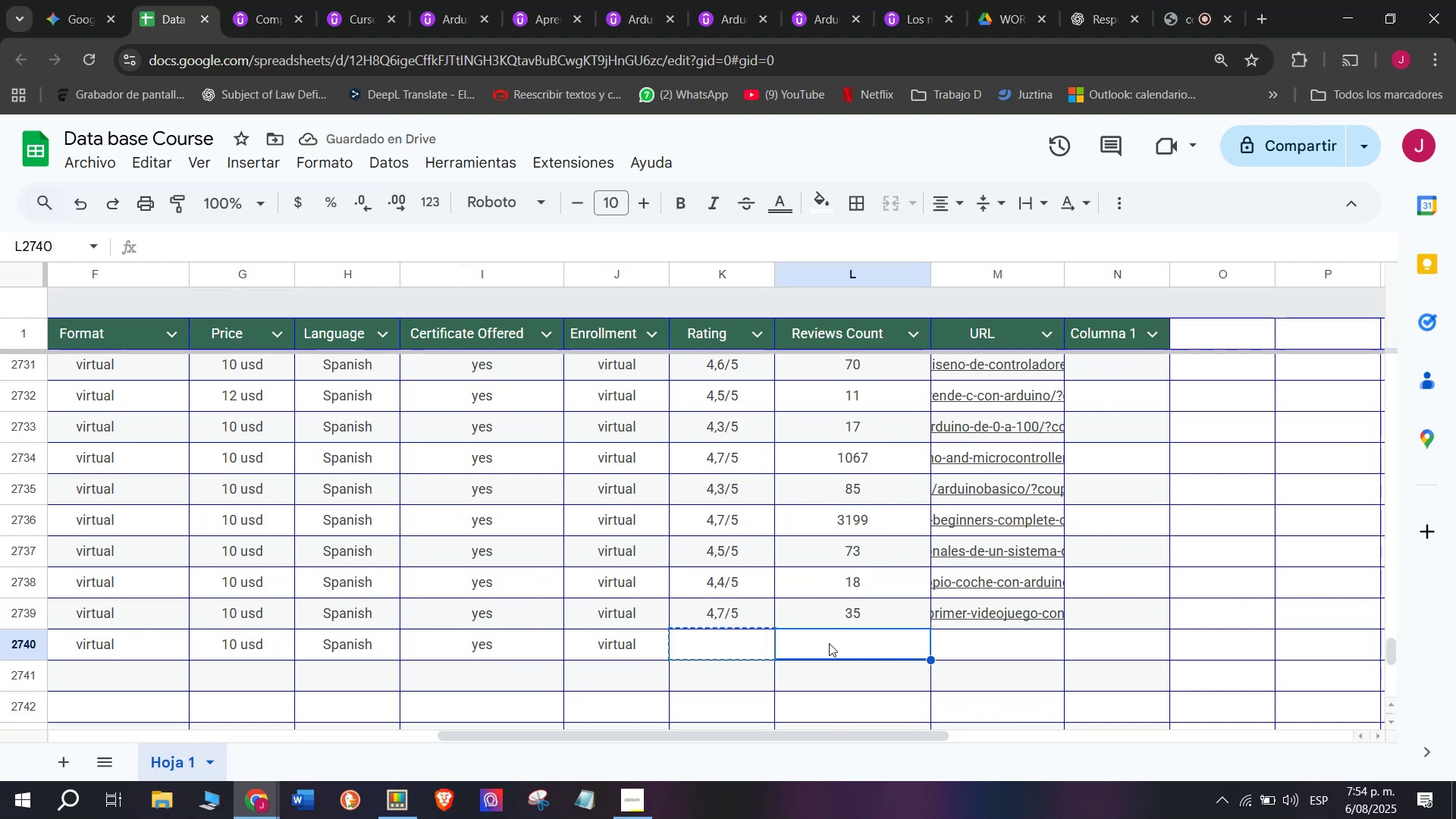 
double_click([742, 629])
 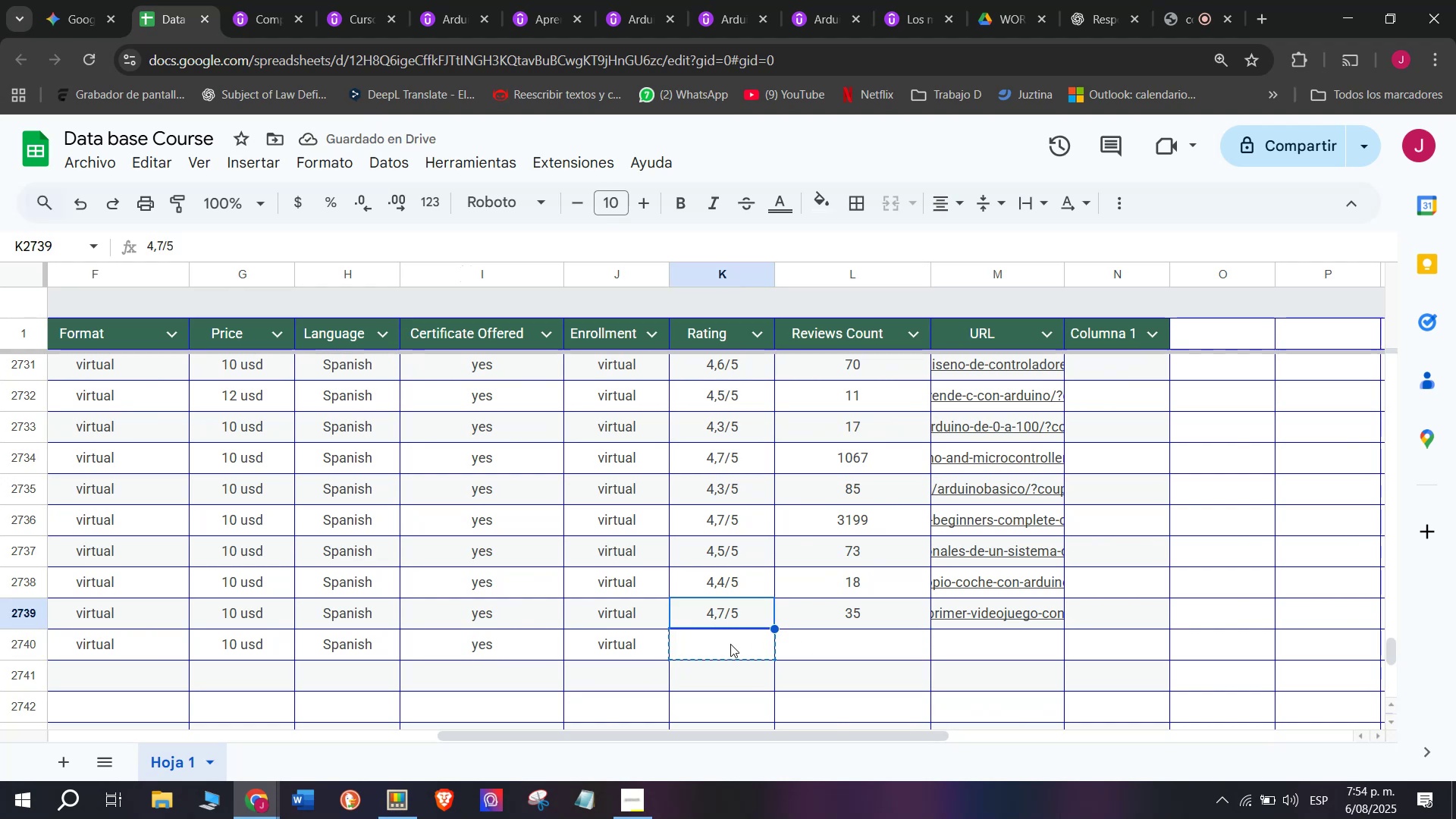 
left_click([730, 644])
 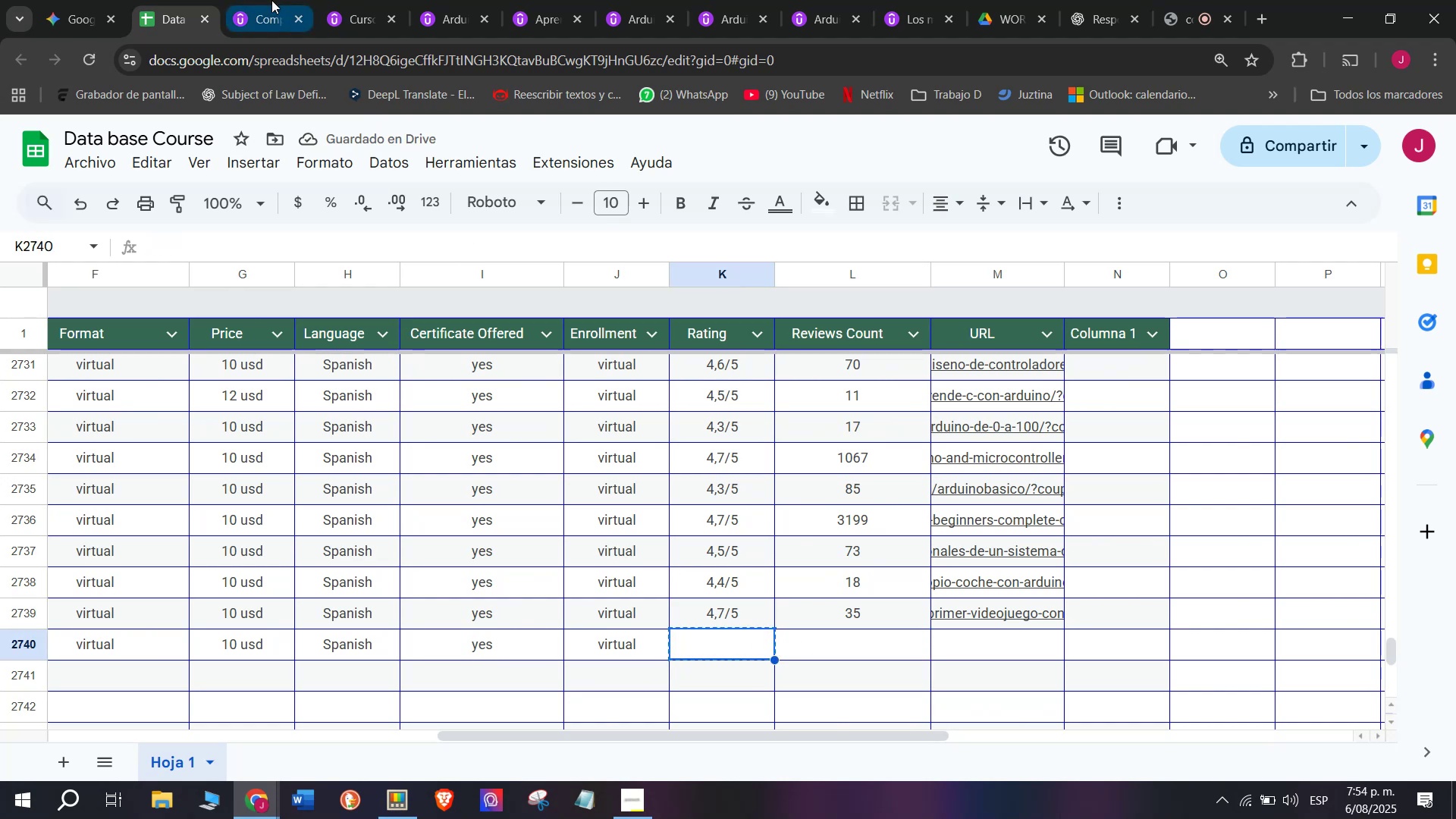 
left_click([270, 0])
 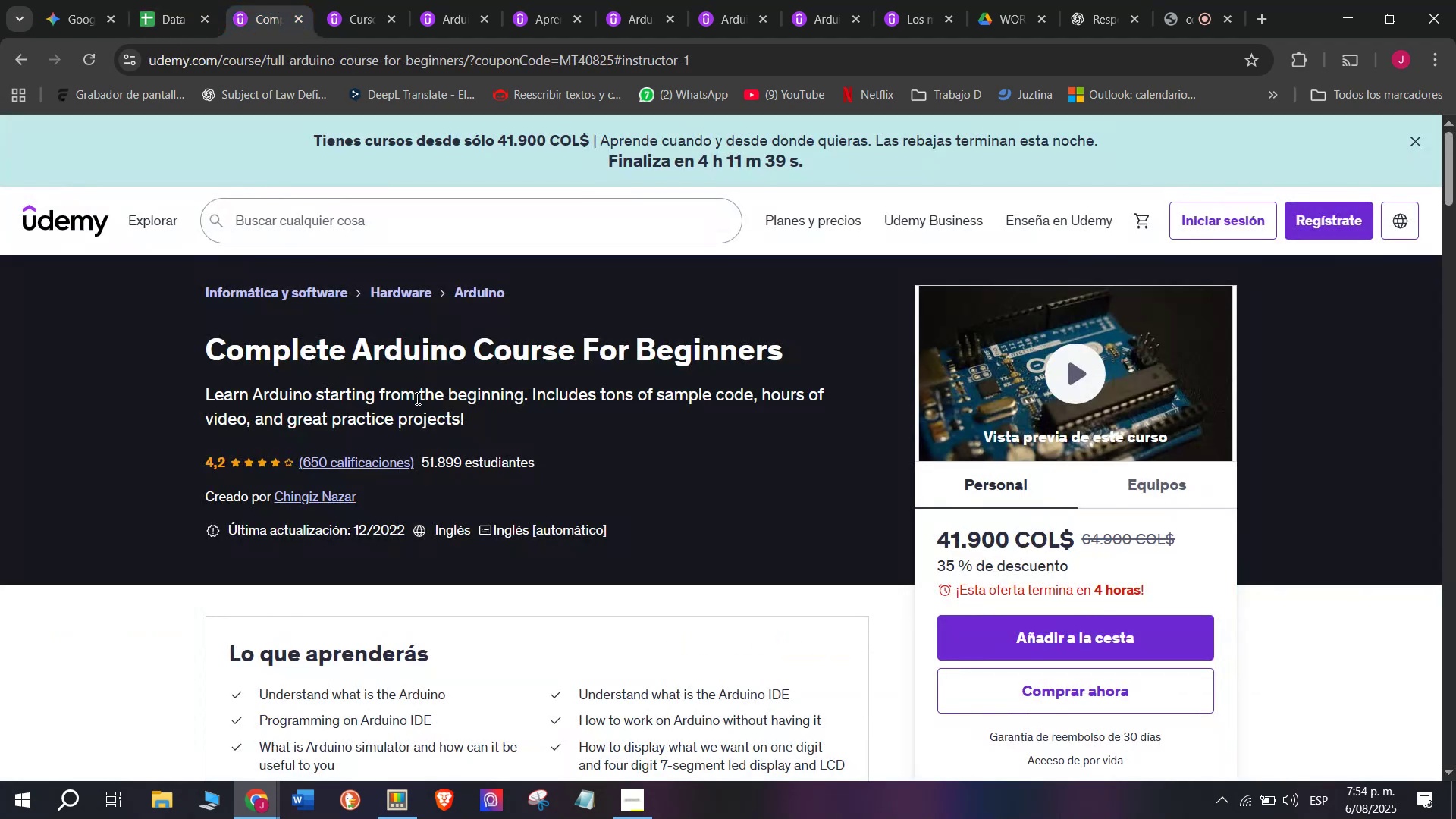 
scroll: coordinate [416, 398], scroll_direction: up, amount: 2.0
 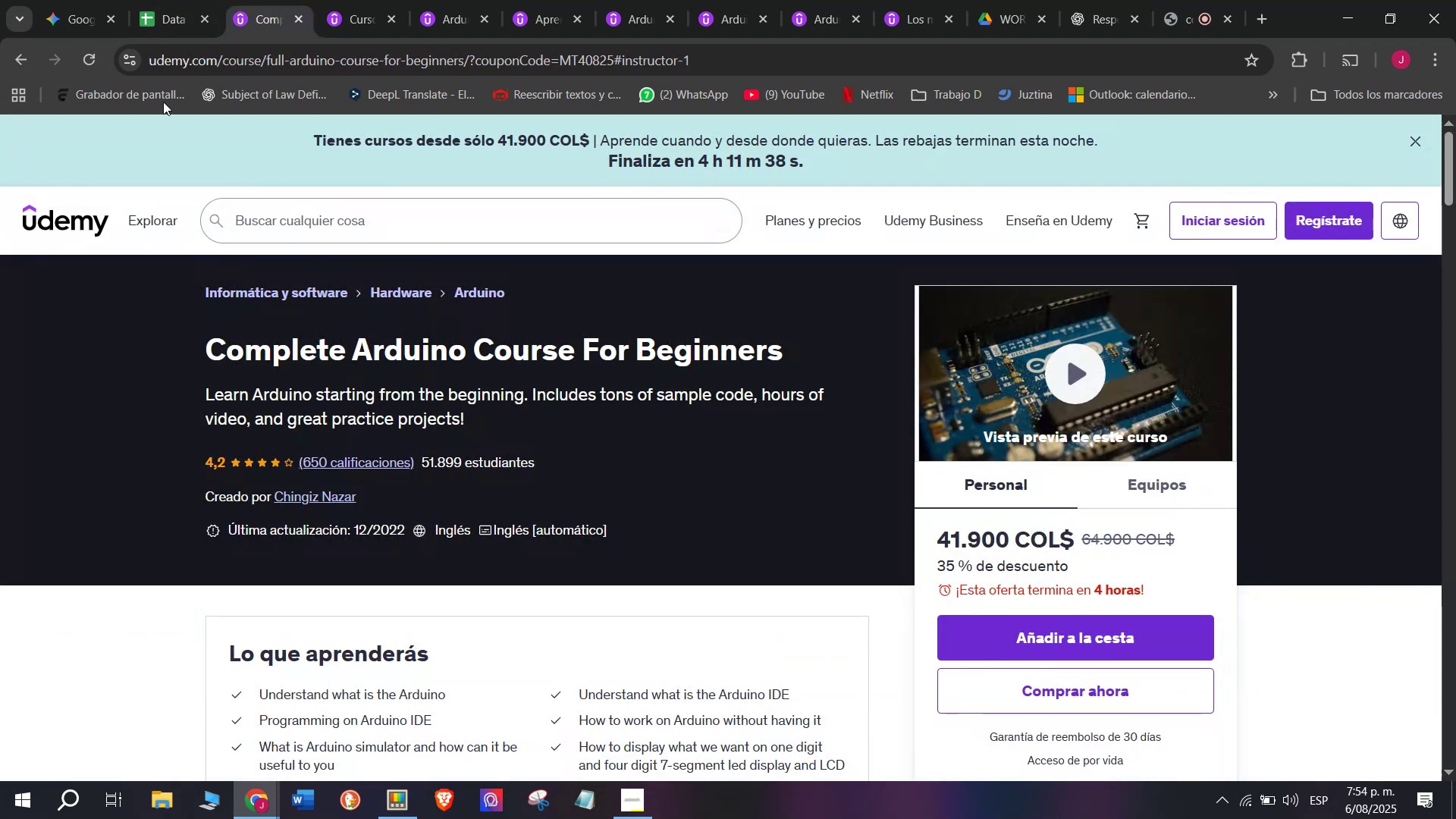 
left_click([162, 0])
 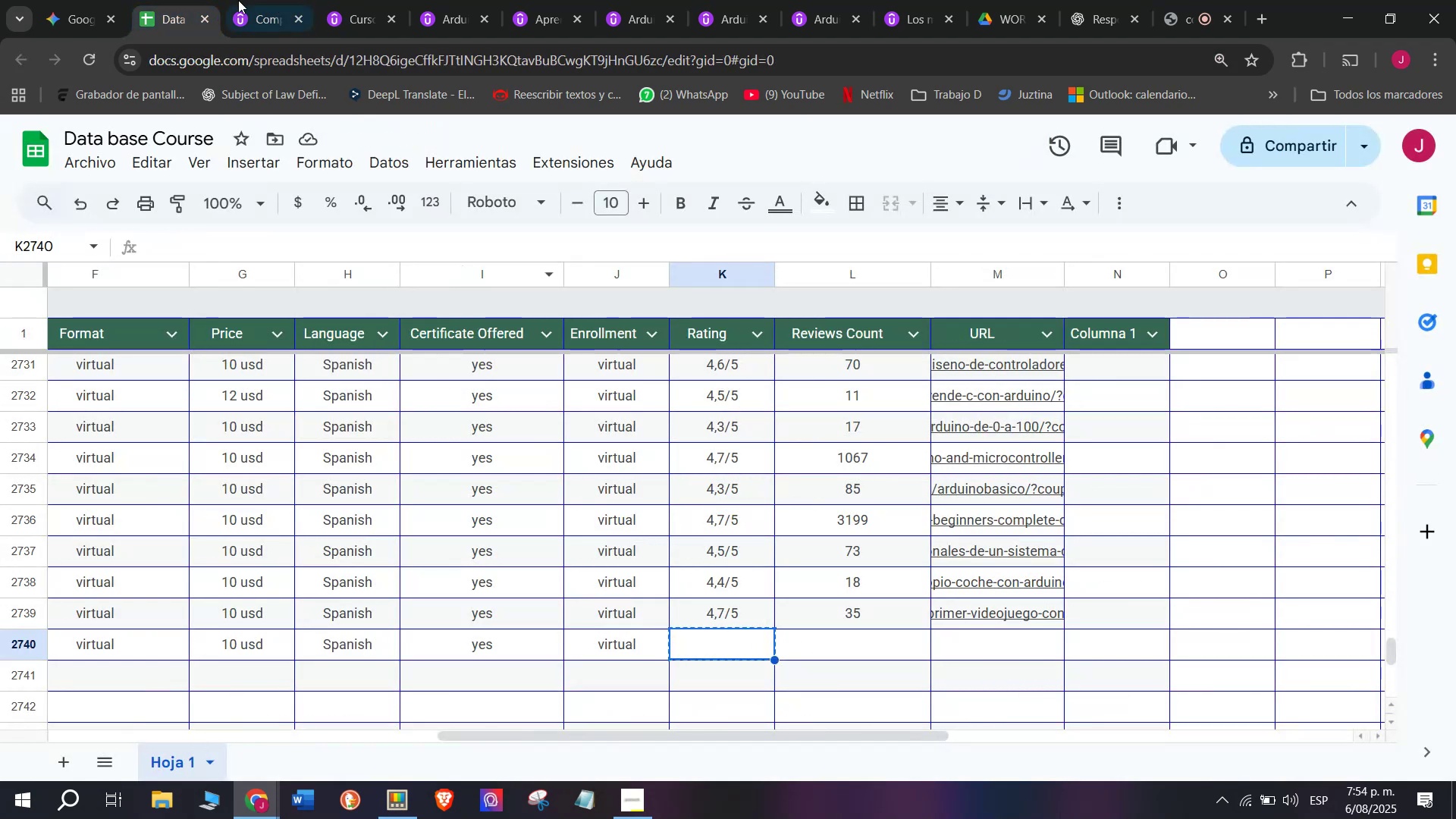 
left_click([242, 0])
 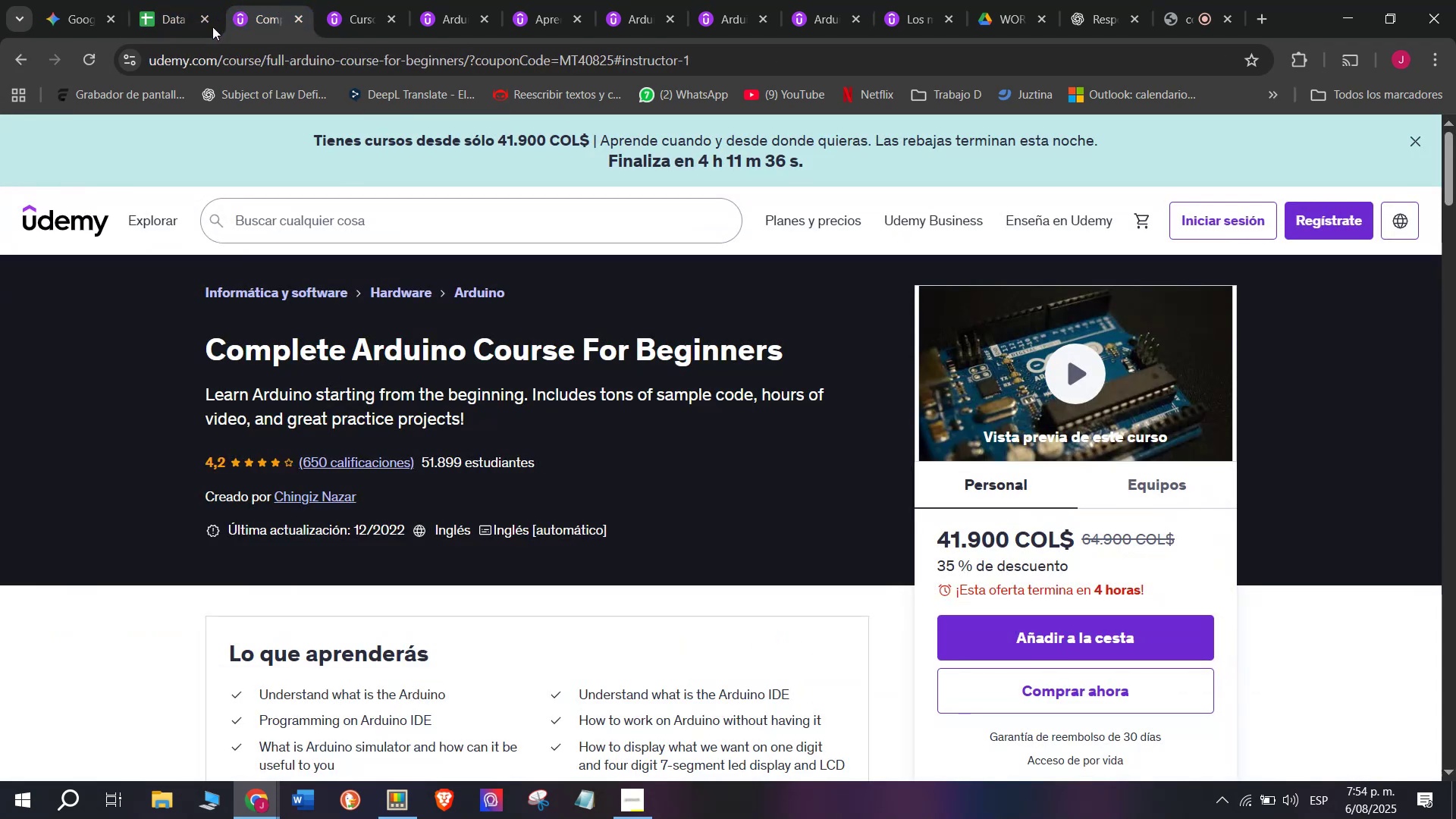 
left_click([206, 0])
 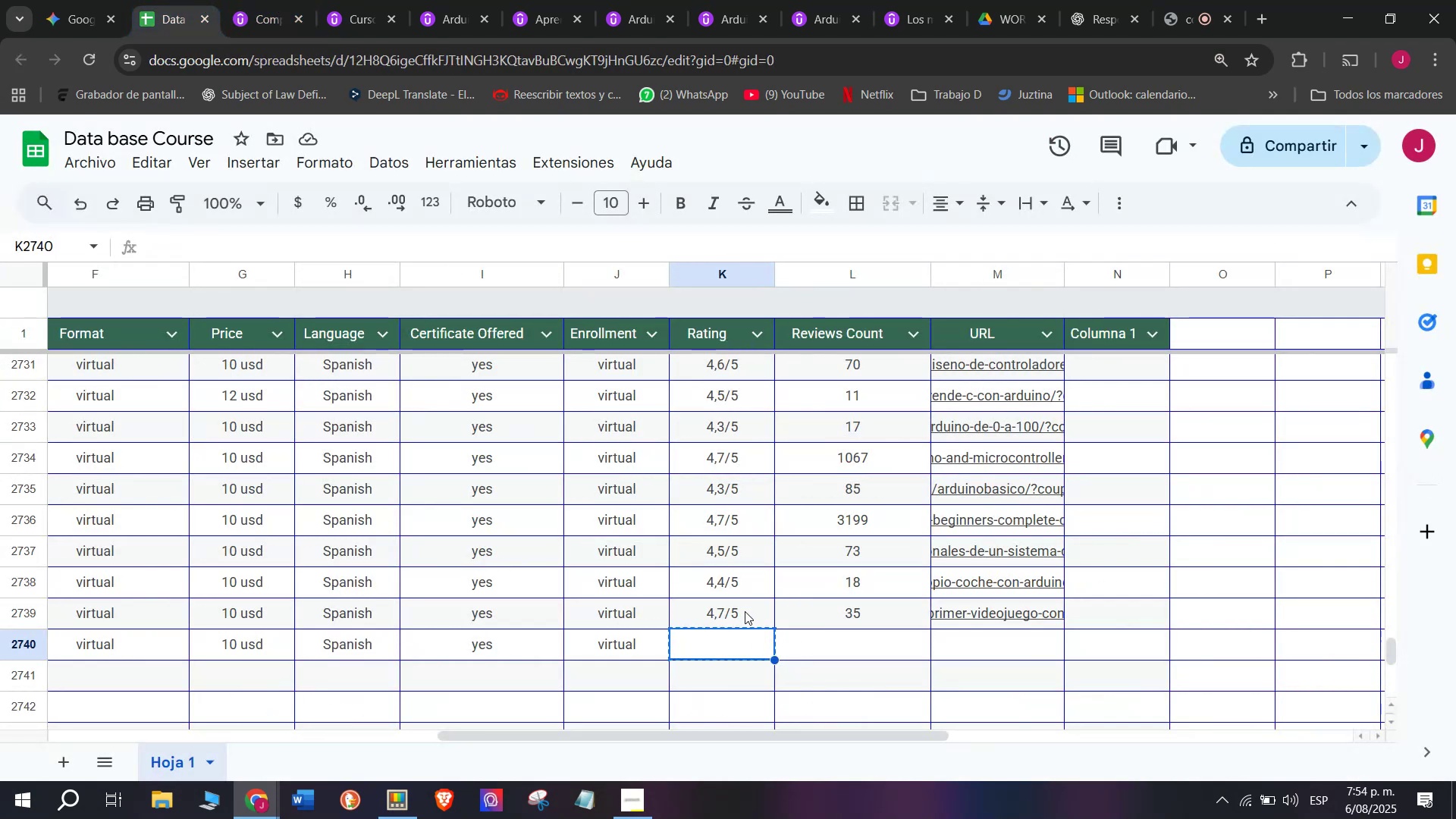 
left_click([740, 575])
 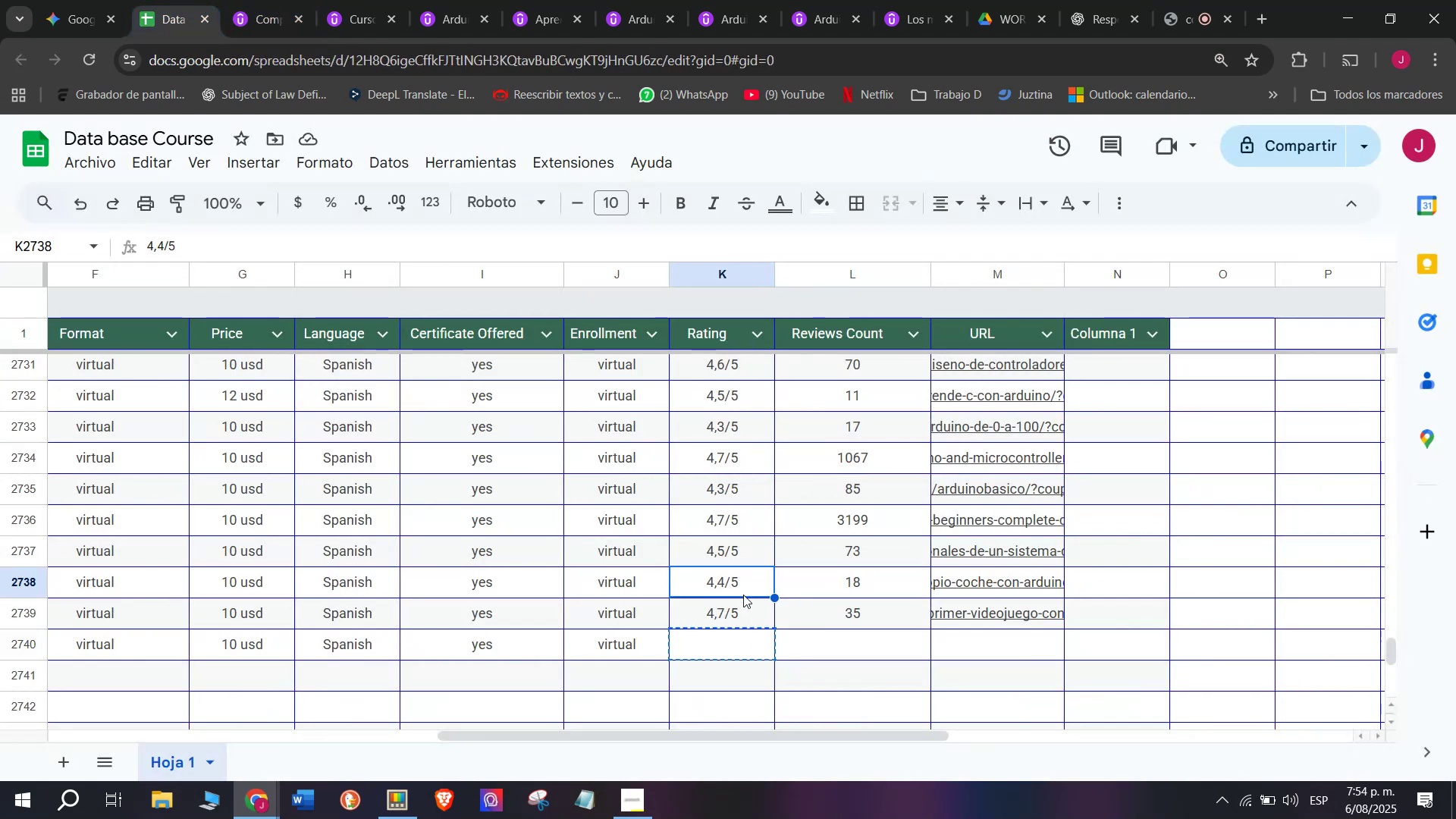 
key(Break)
 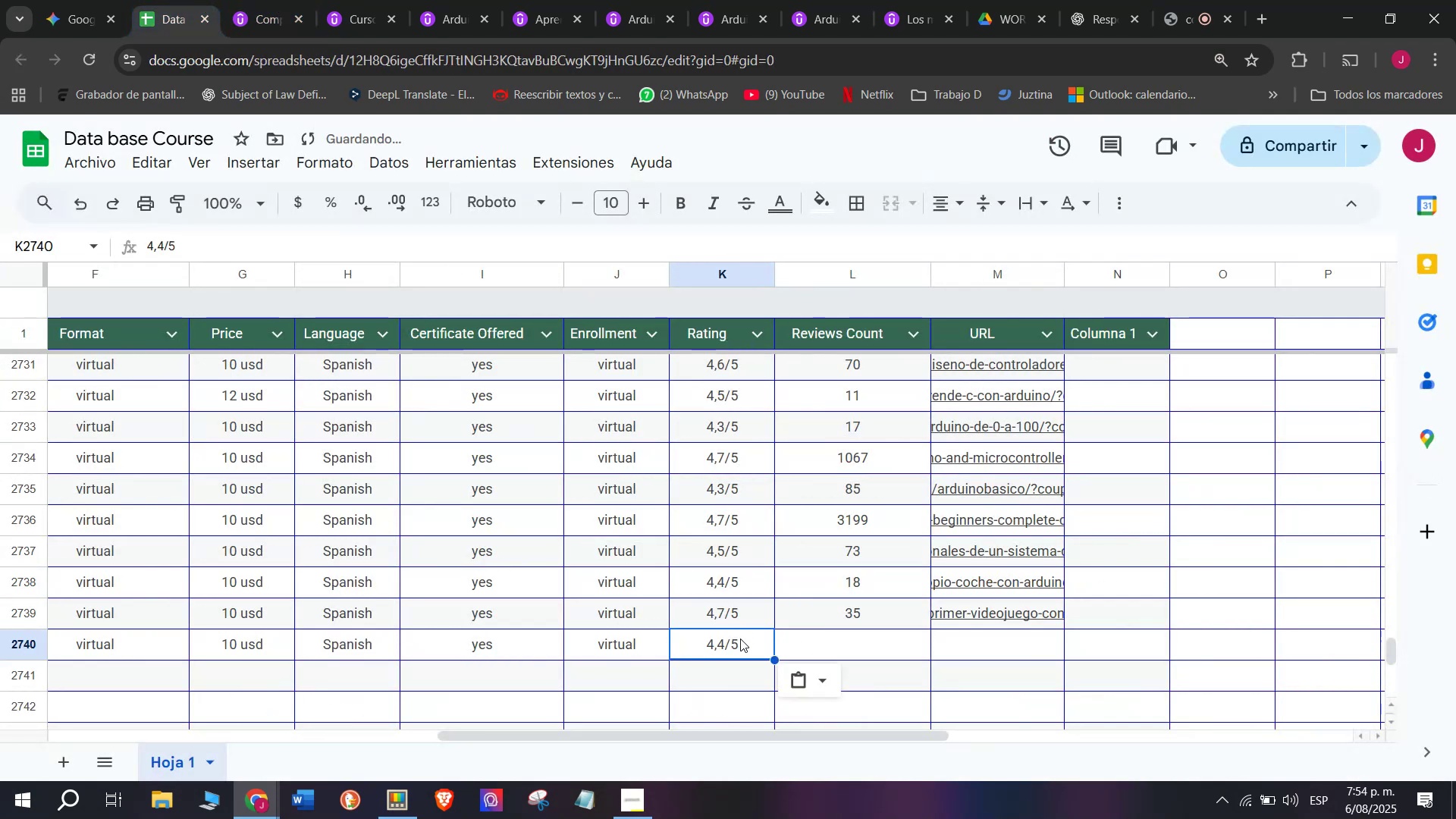 
key(Control+ControlLeft)
 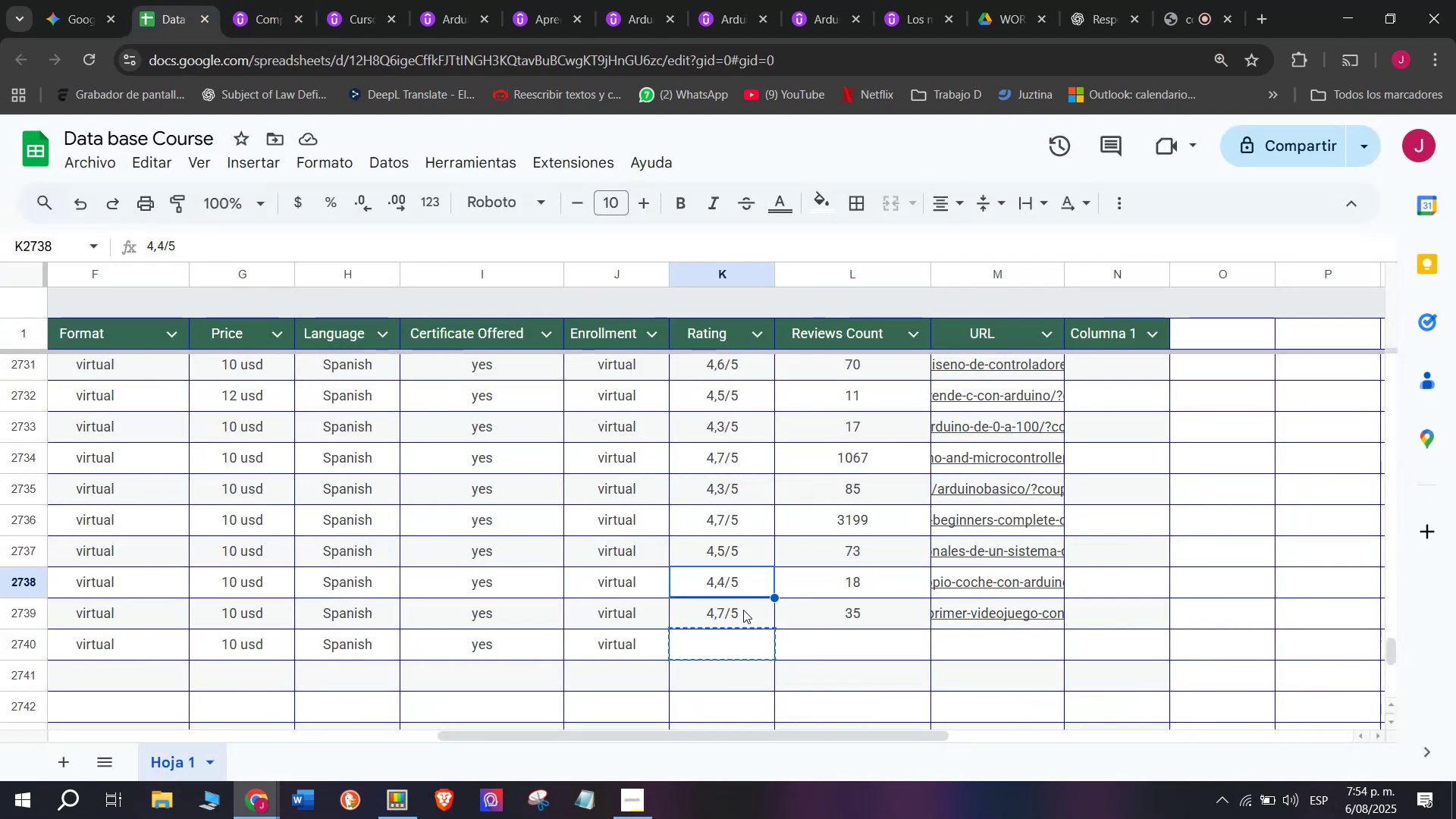 
key(Control+C)
 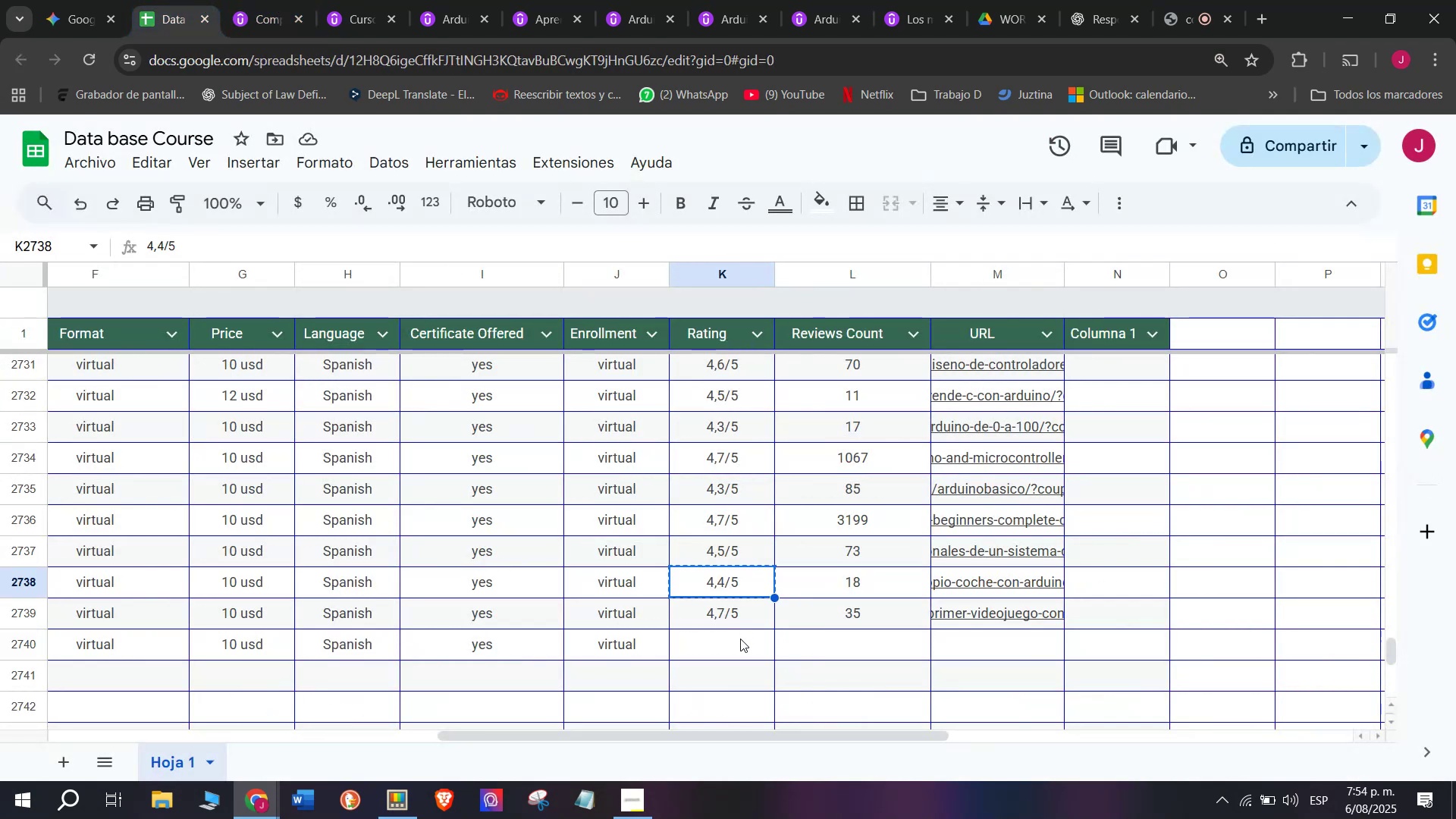 
left_click([740, 639])
 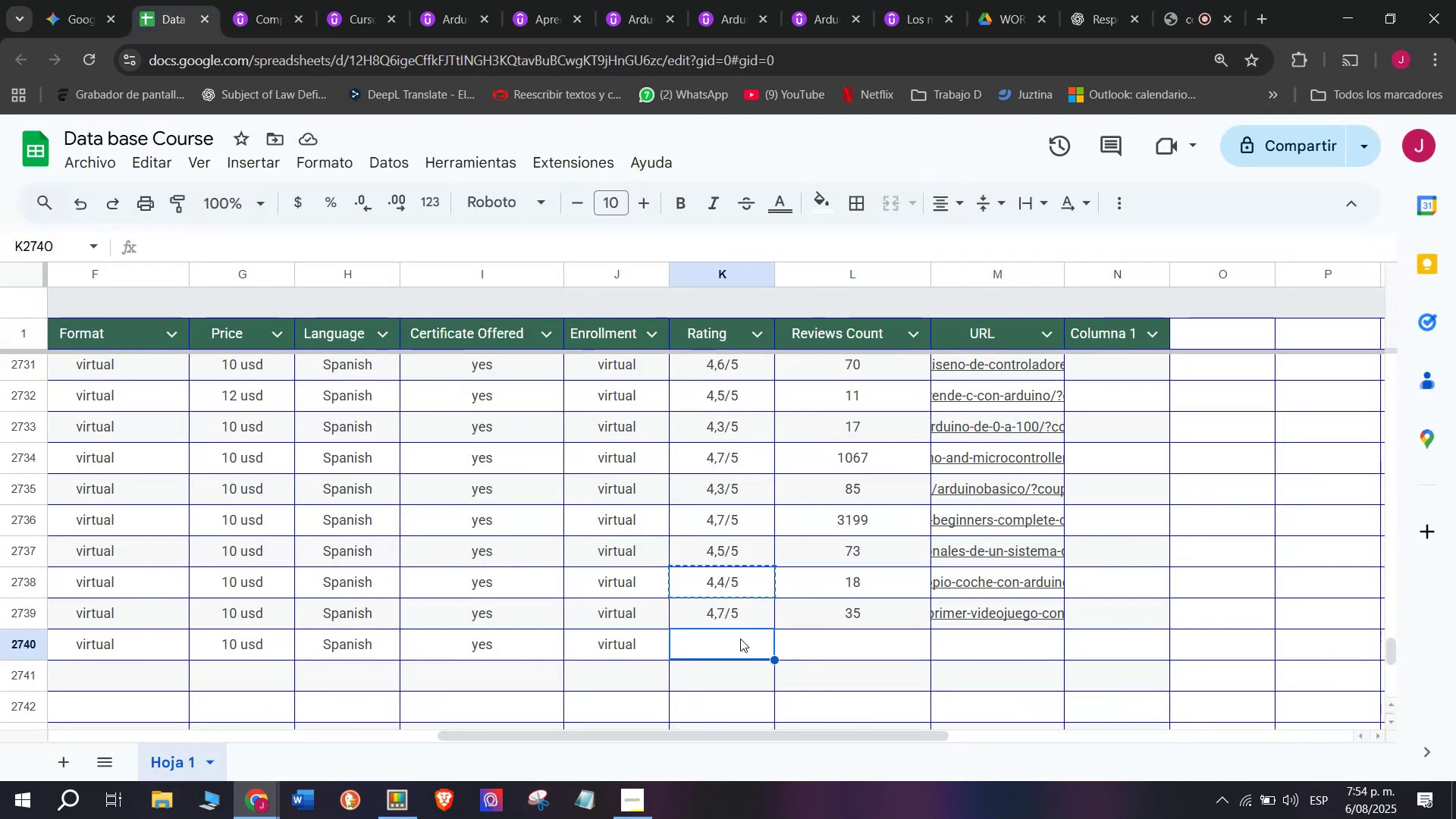 
key(Z)
 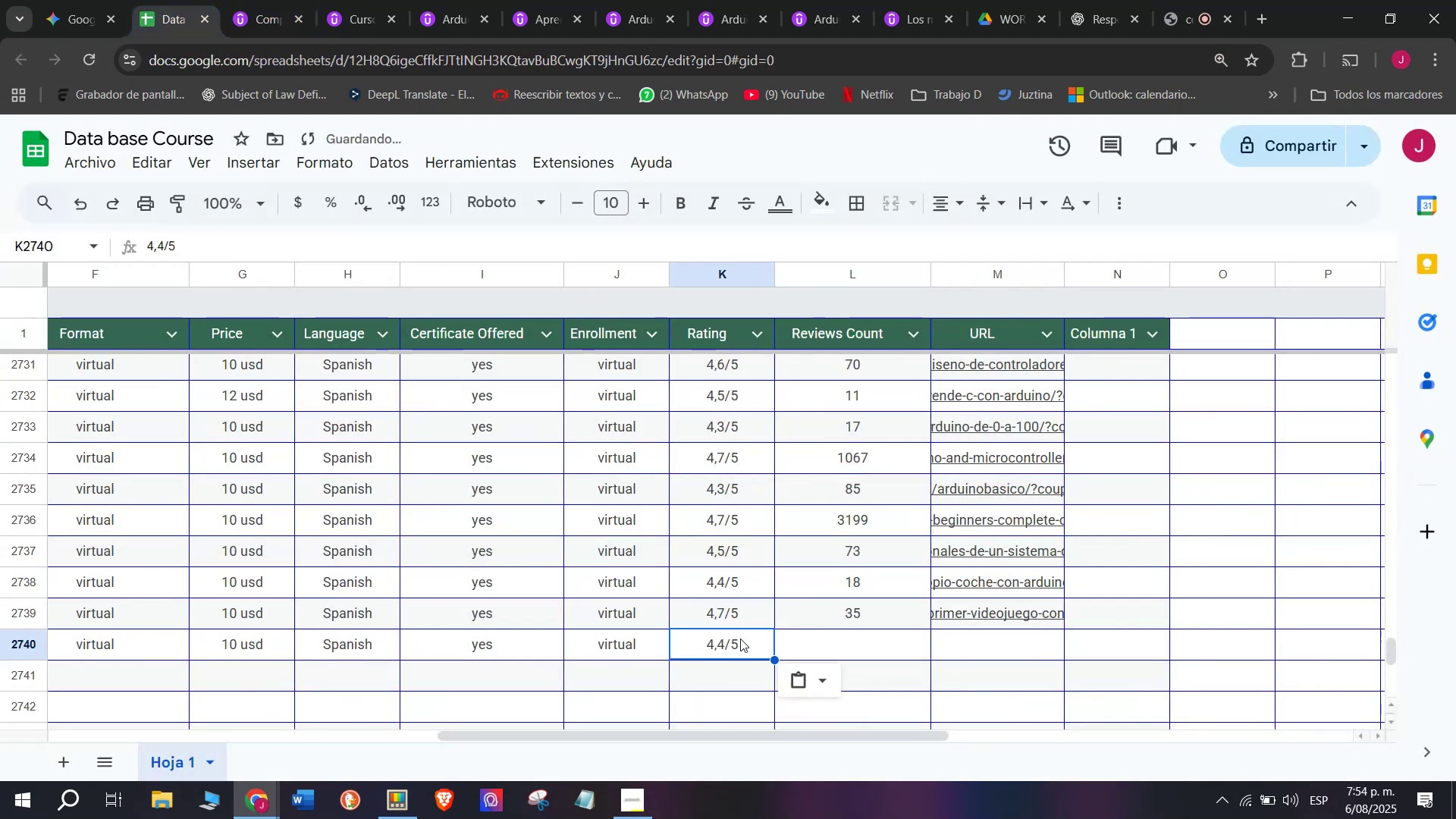 
key(Control+ControlLeft)
 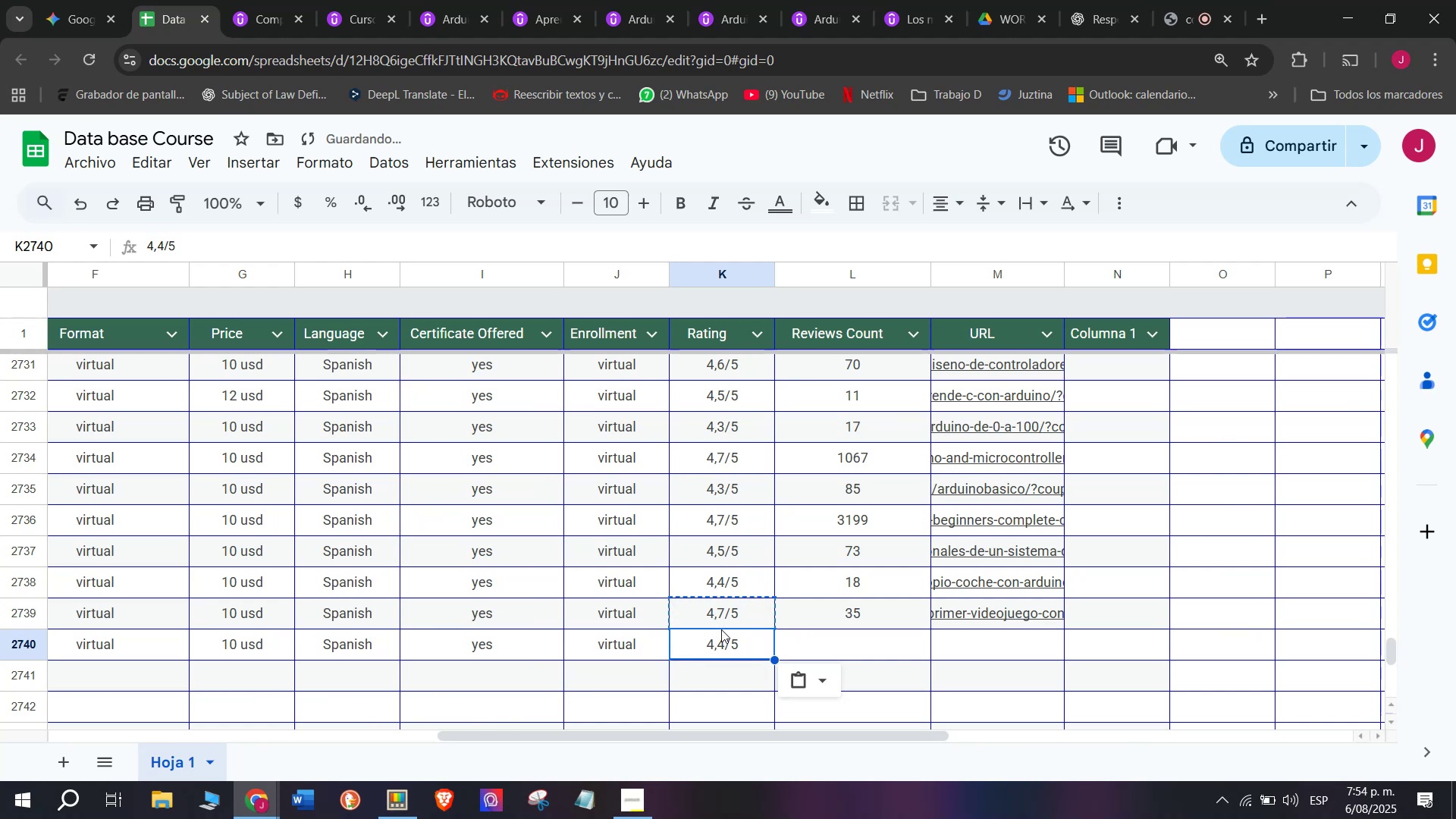 
key(Control+V)
 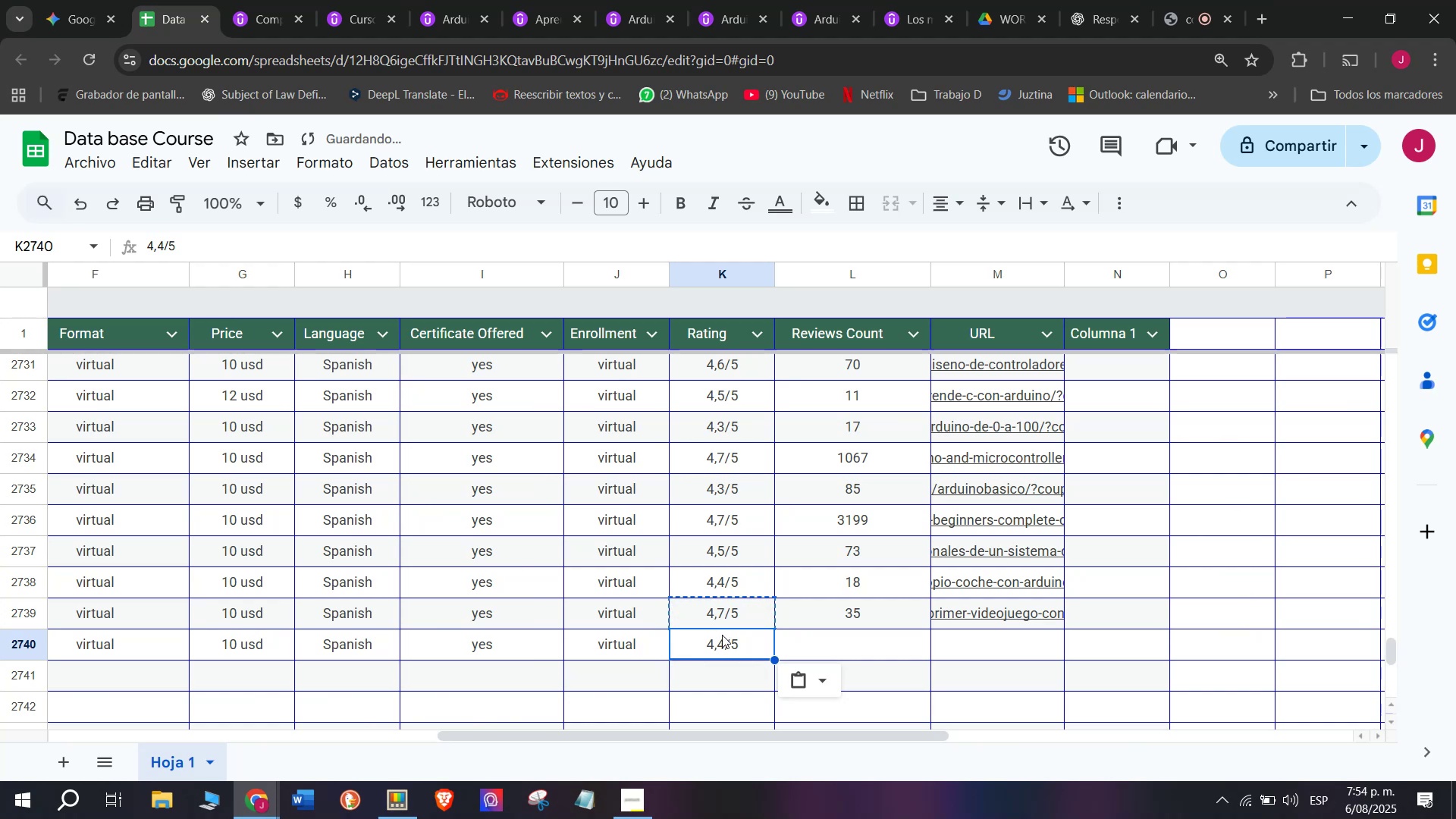 
triple_click([723, 643])
 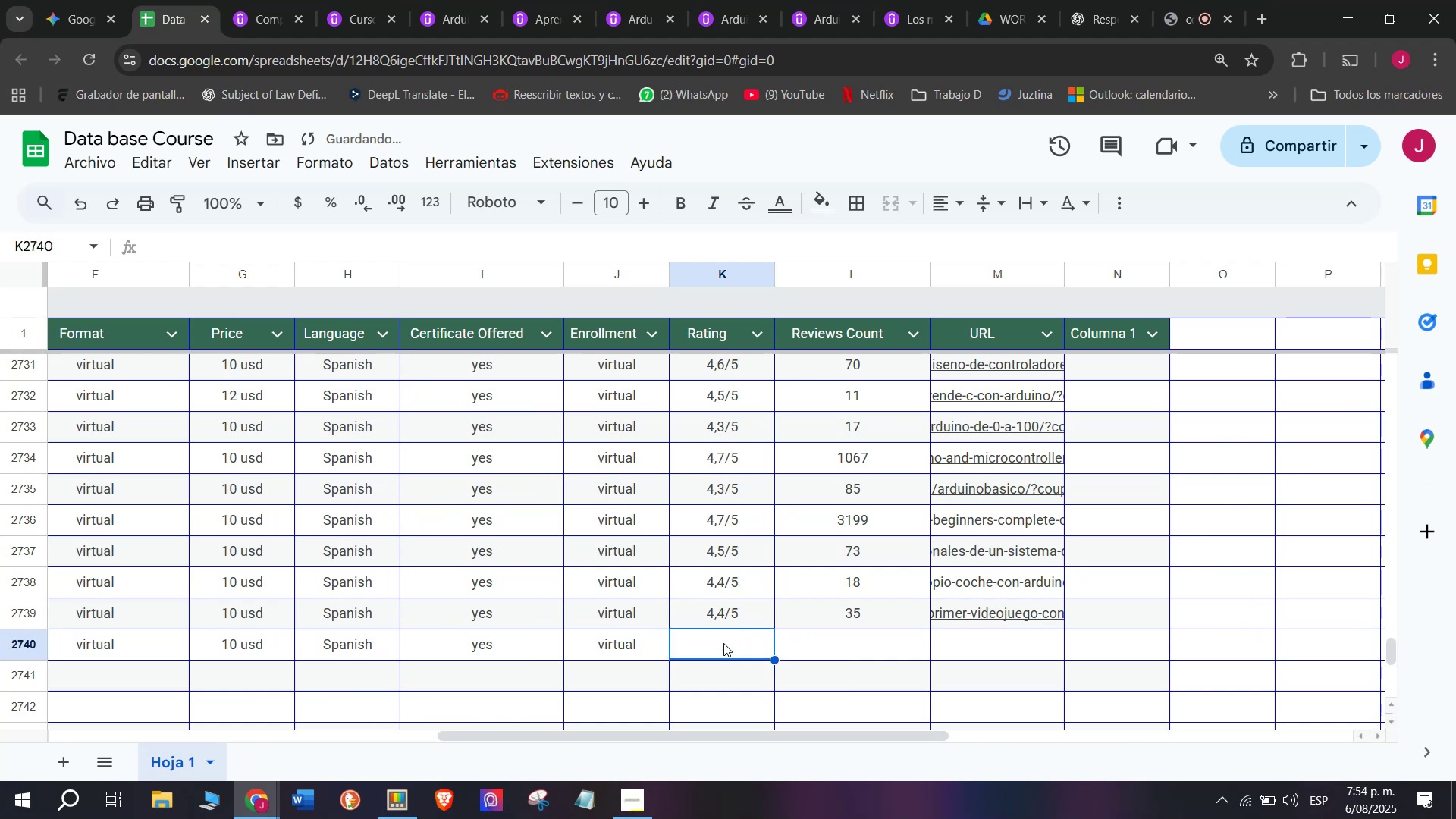 
key(Shift+ShiftLeft)
 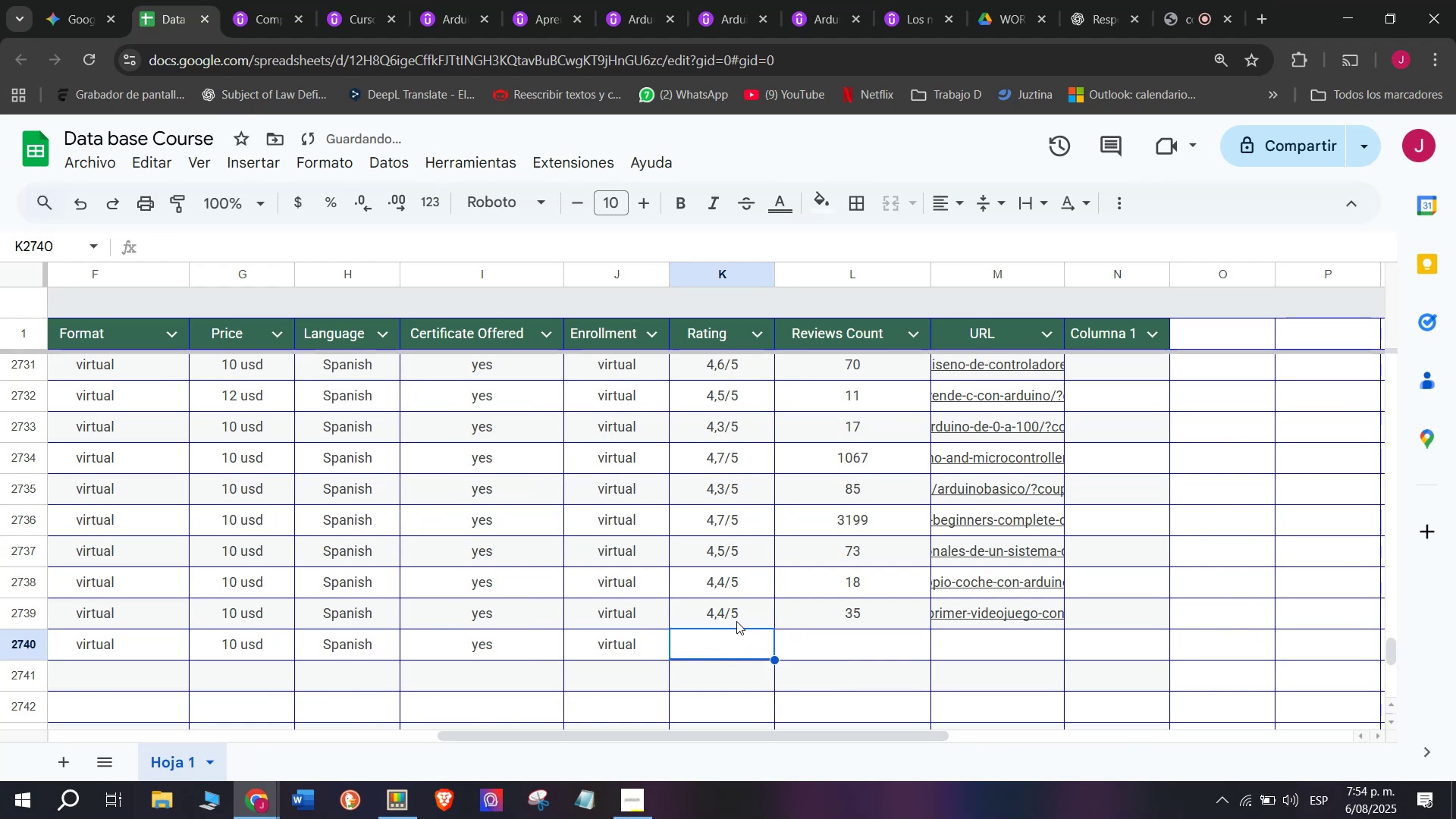 
key(Control+Shift+ControlLeft)
 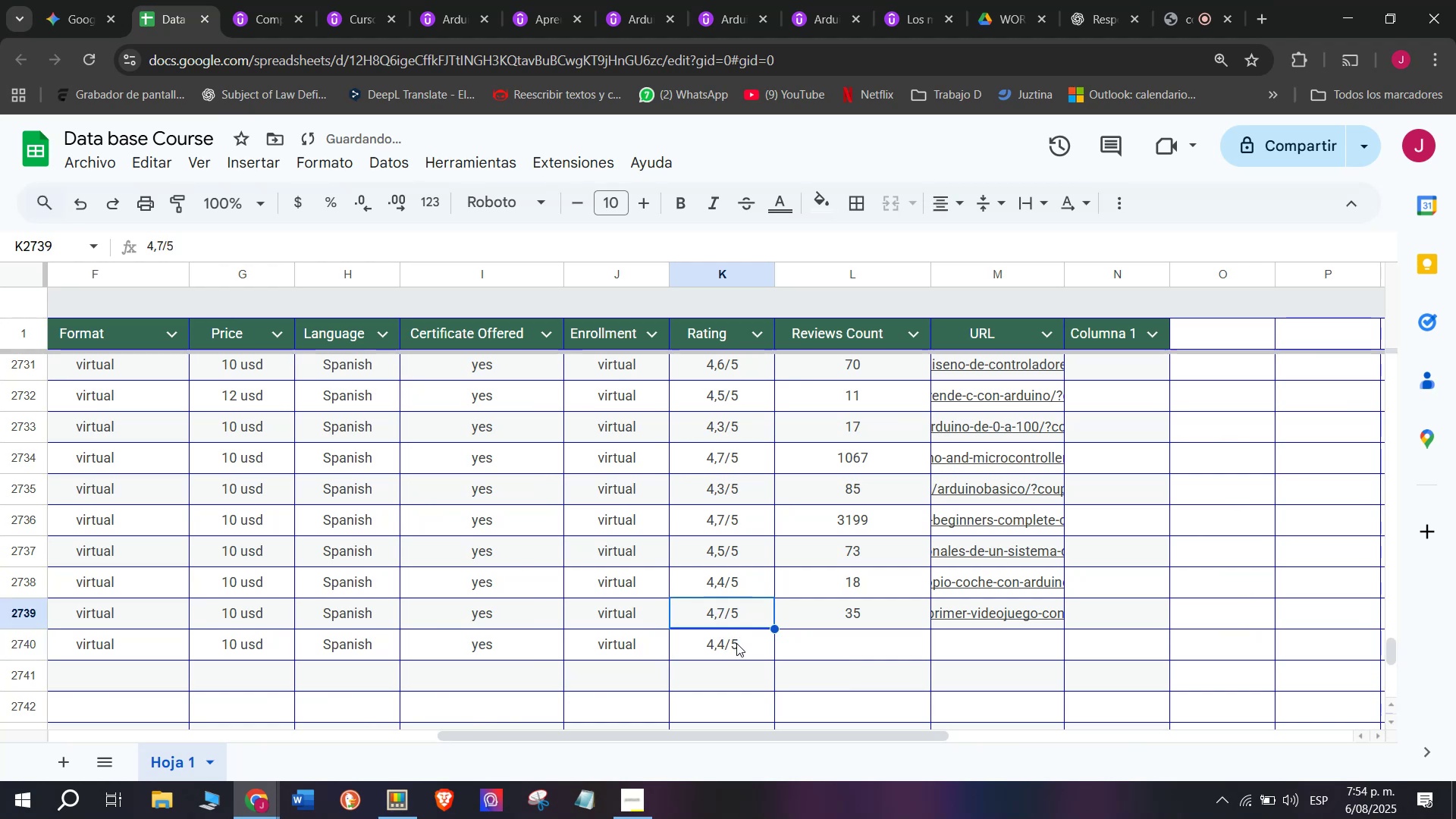 
key(Control+Shift+Z)
 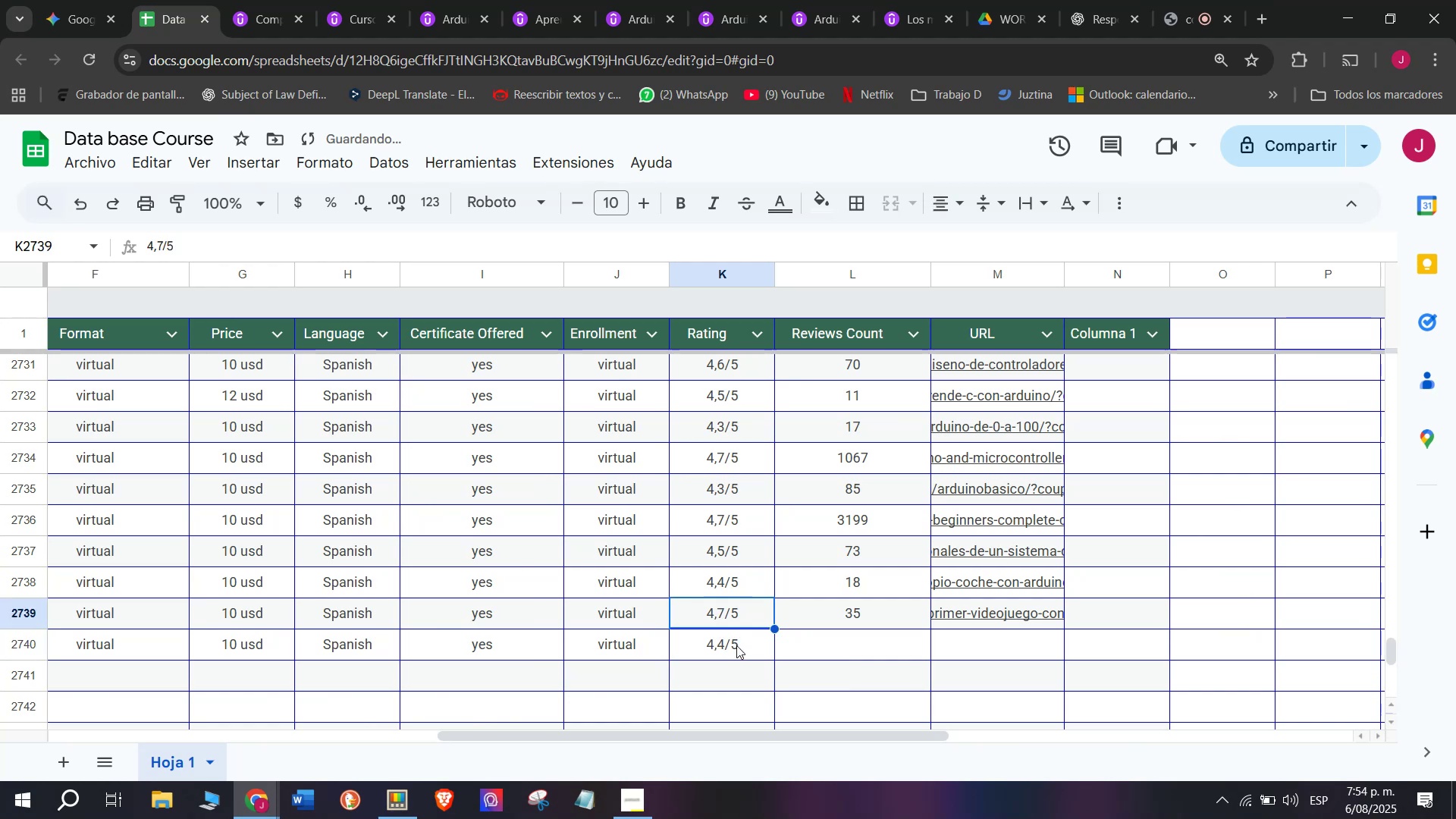 
double_click([736, 645])
 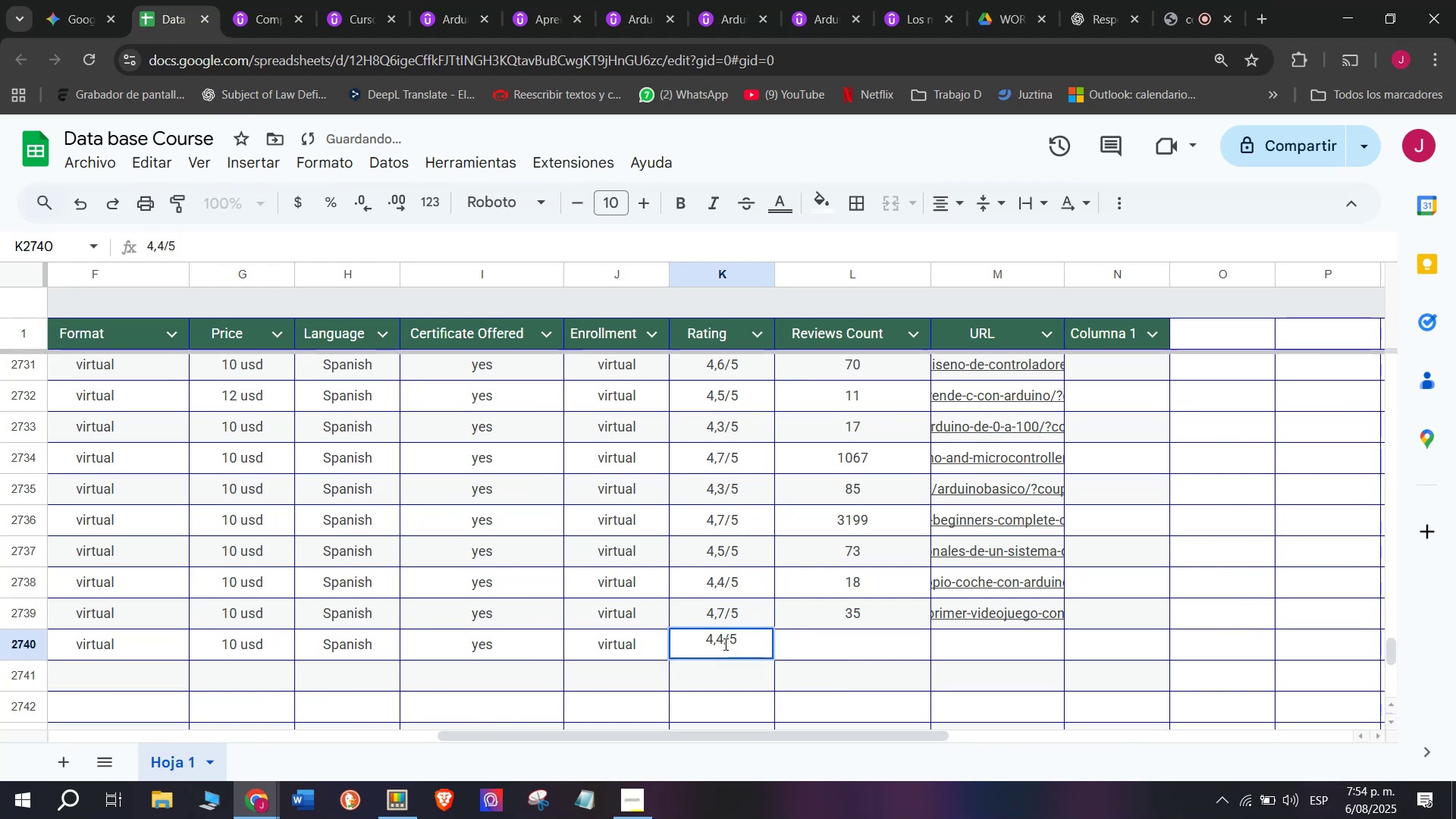 
left_click([721, 642])
 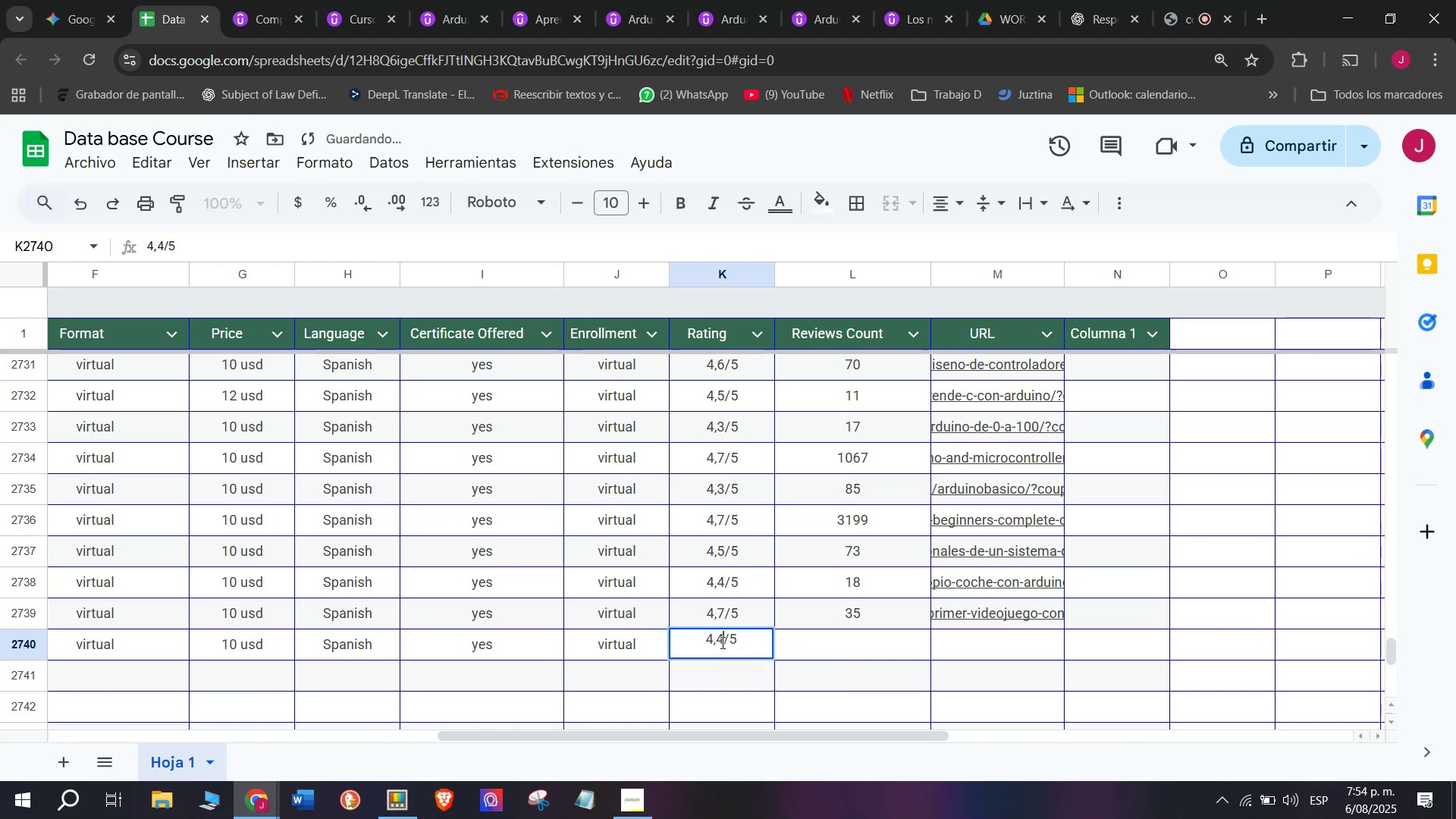 
key(Backspace)
type(q2)
 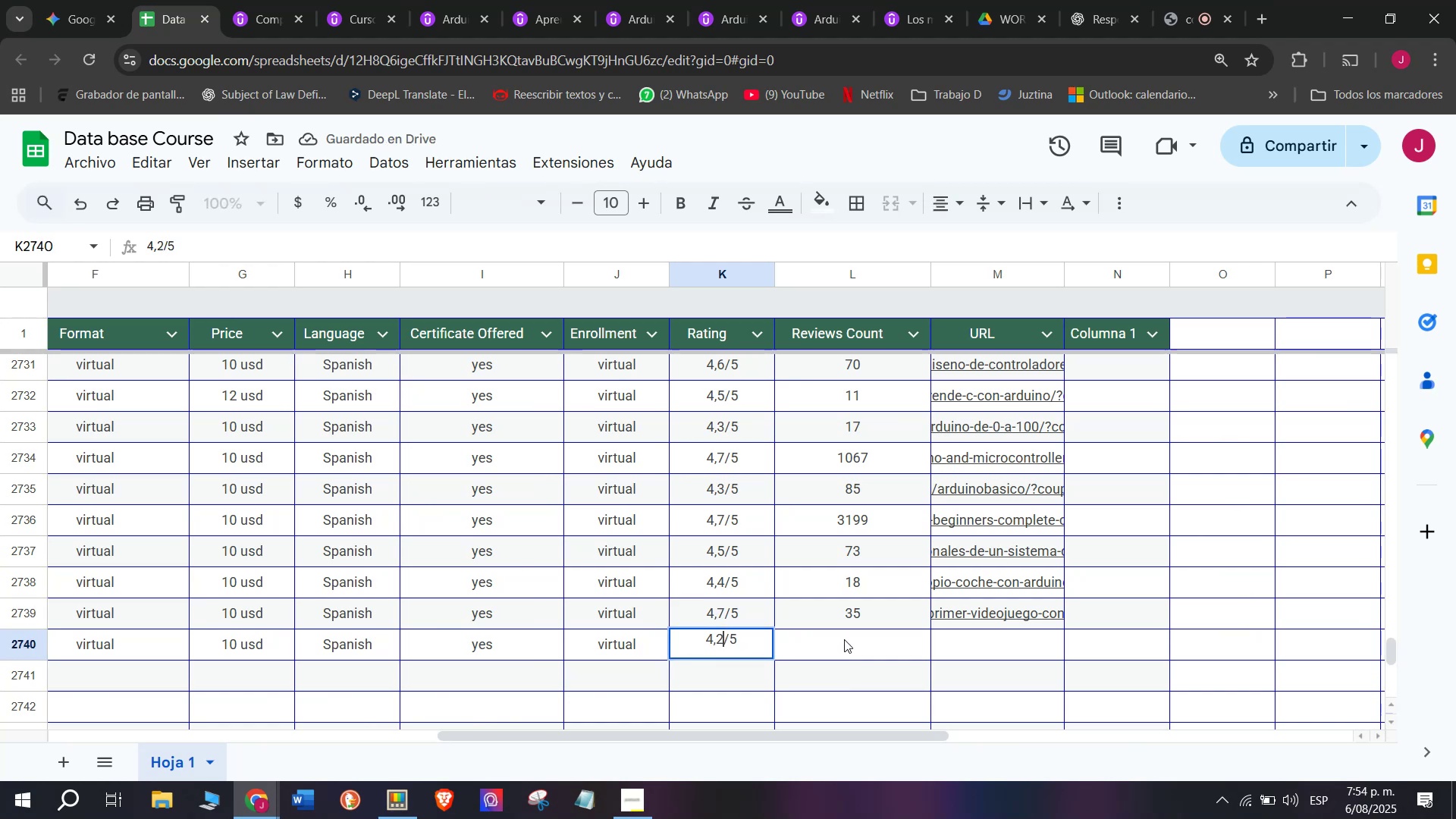 
left_click([846, 639])
 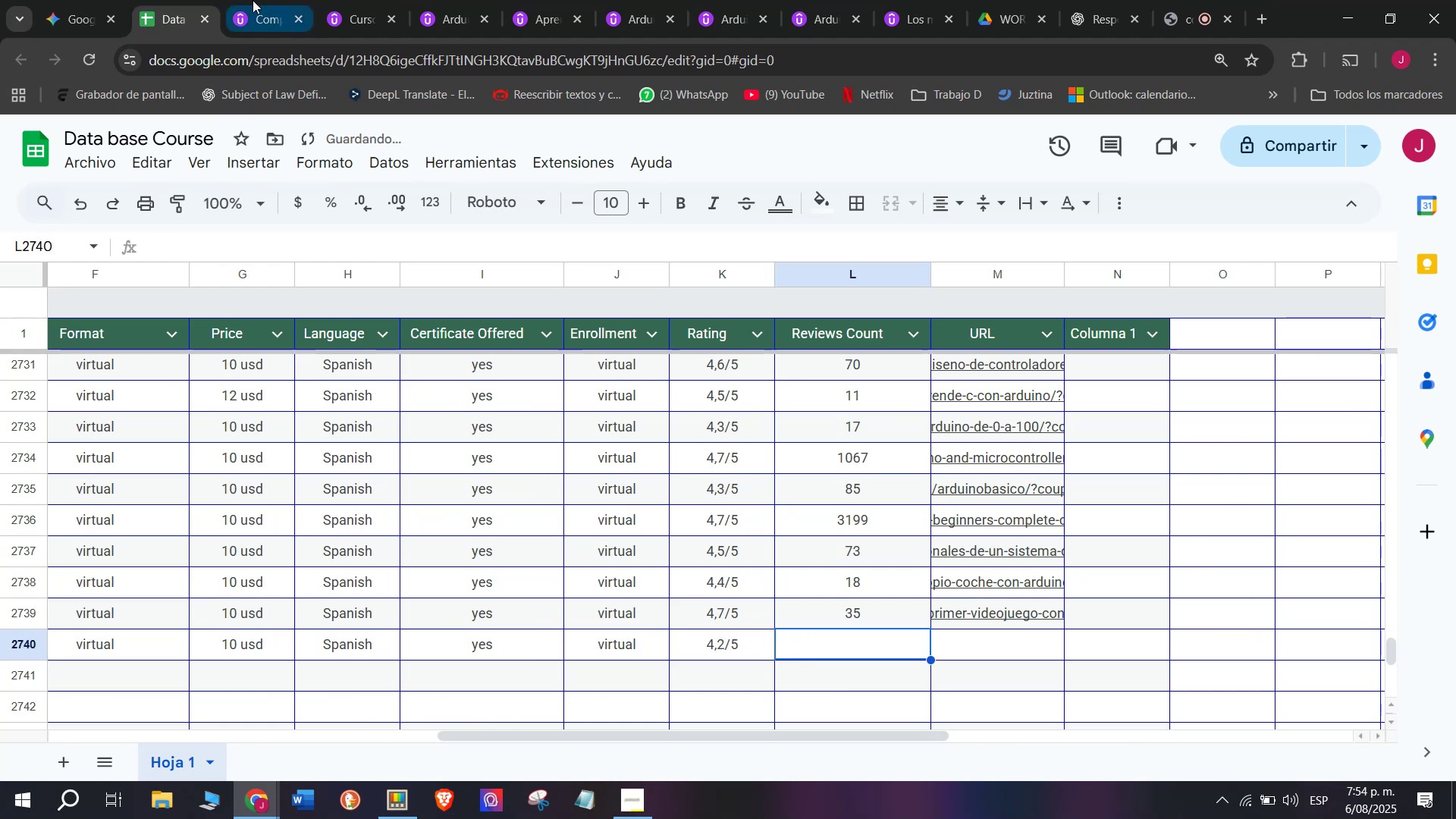 
left_click([237, 0])
 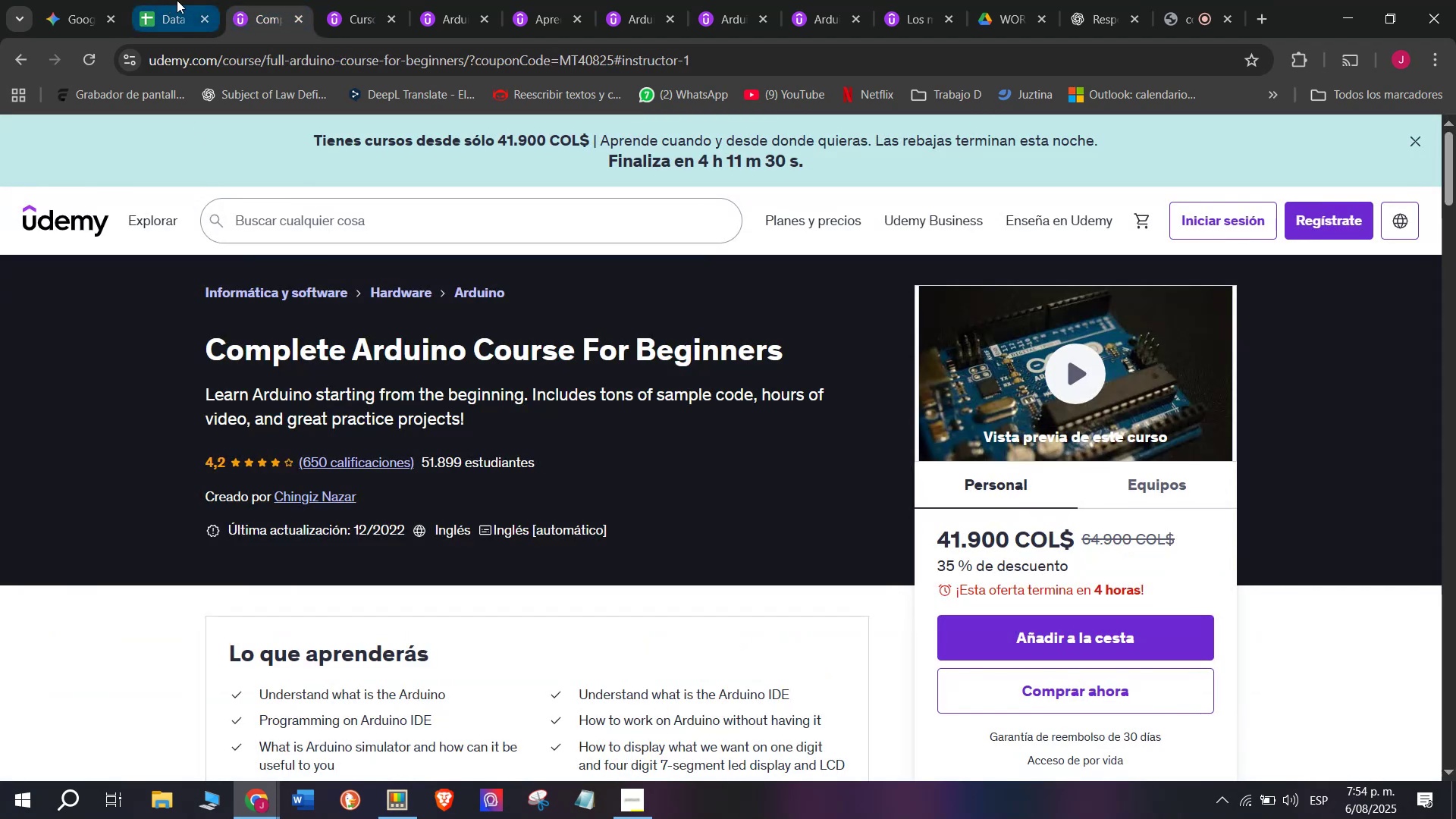 
left_click([183, 0])
 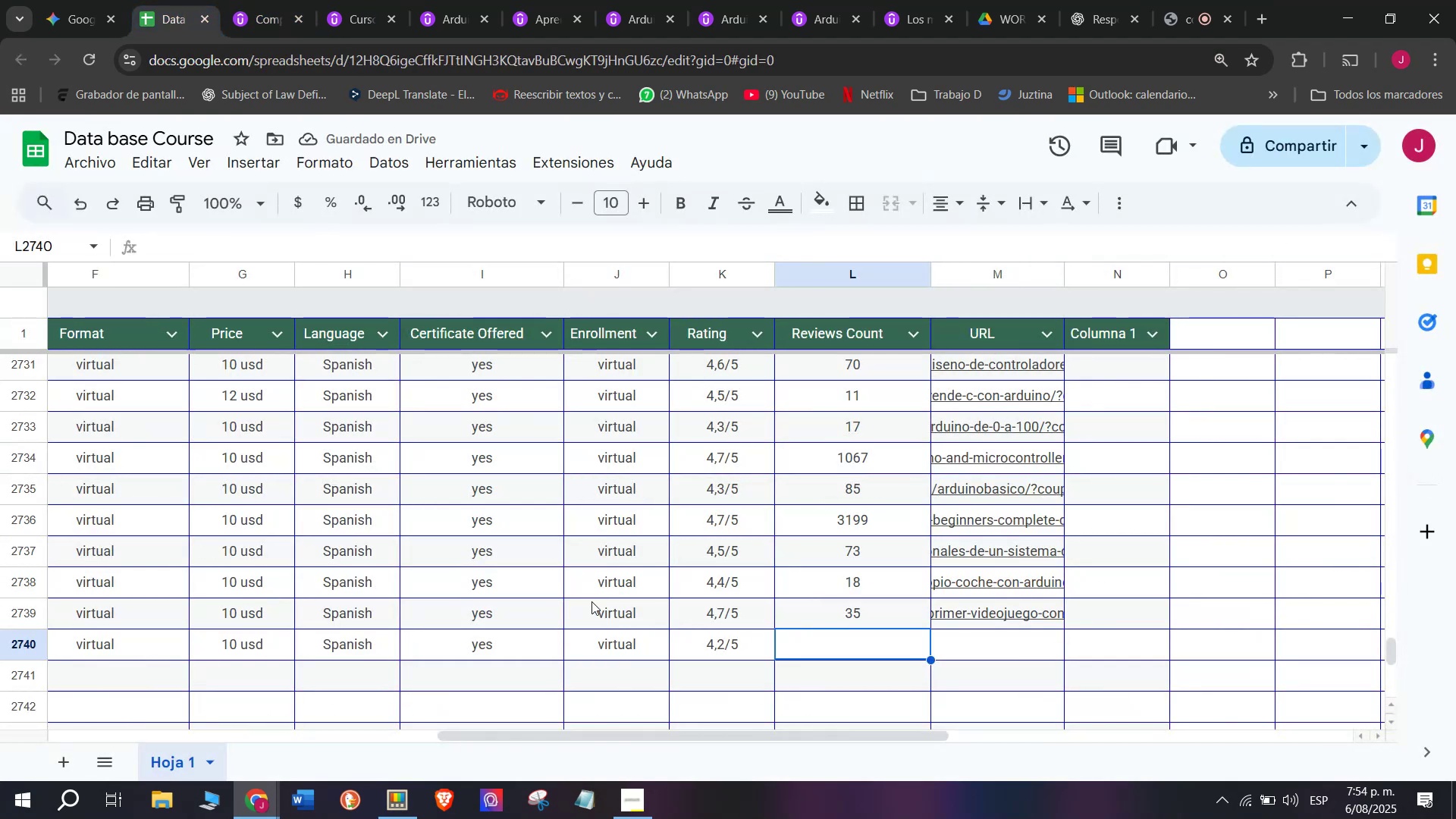 
type(650)
 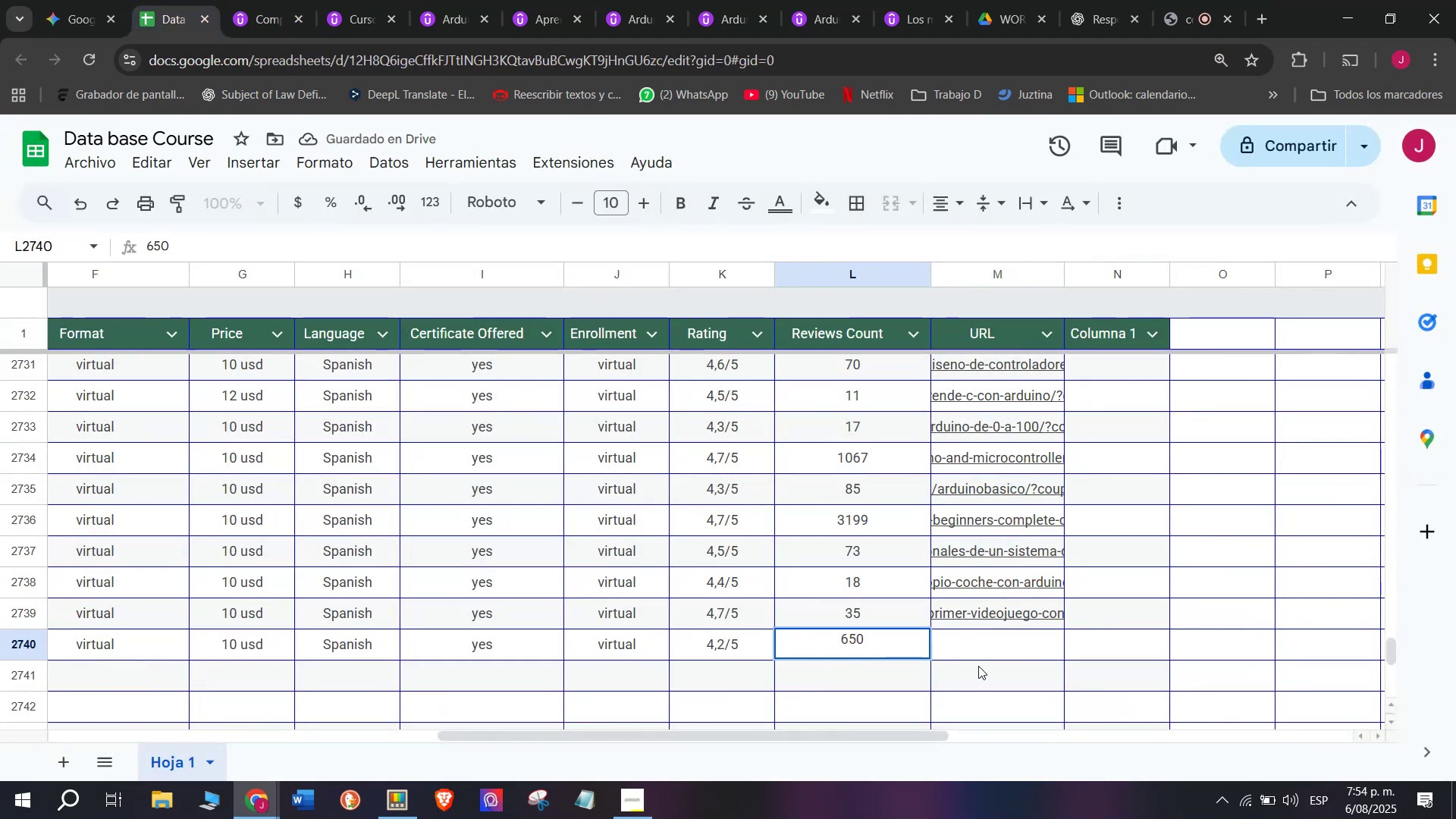 
left_click([990, 647])
 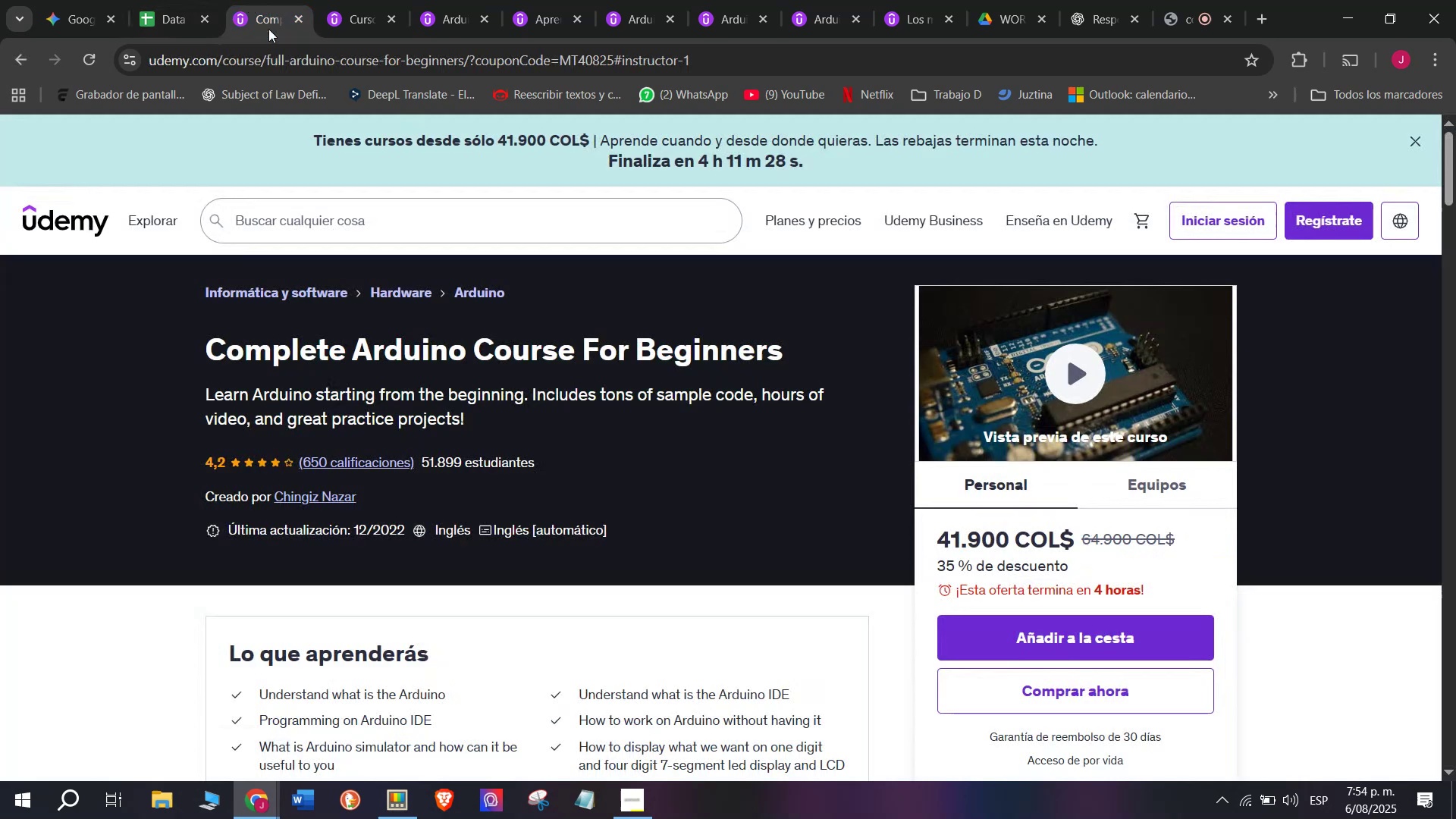 
double_click([285, 57])
 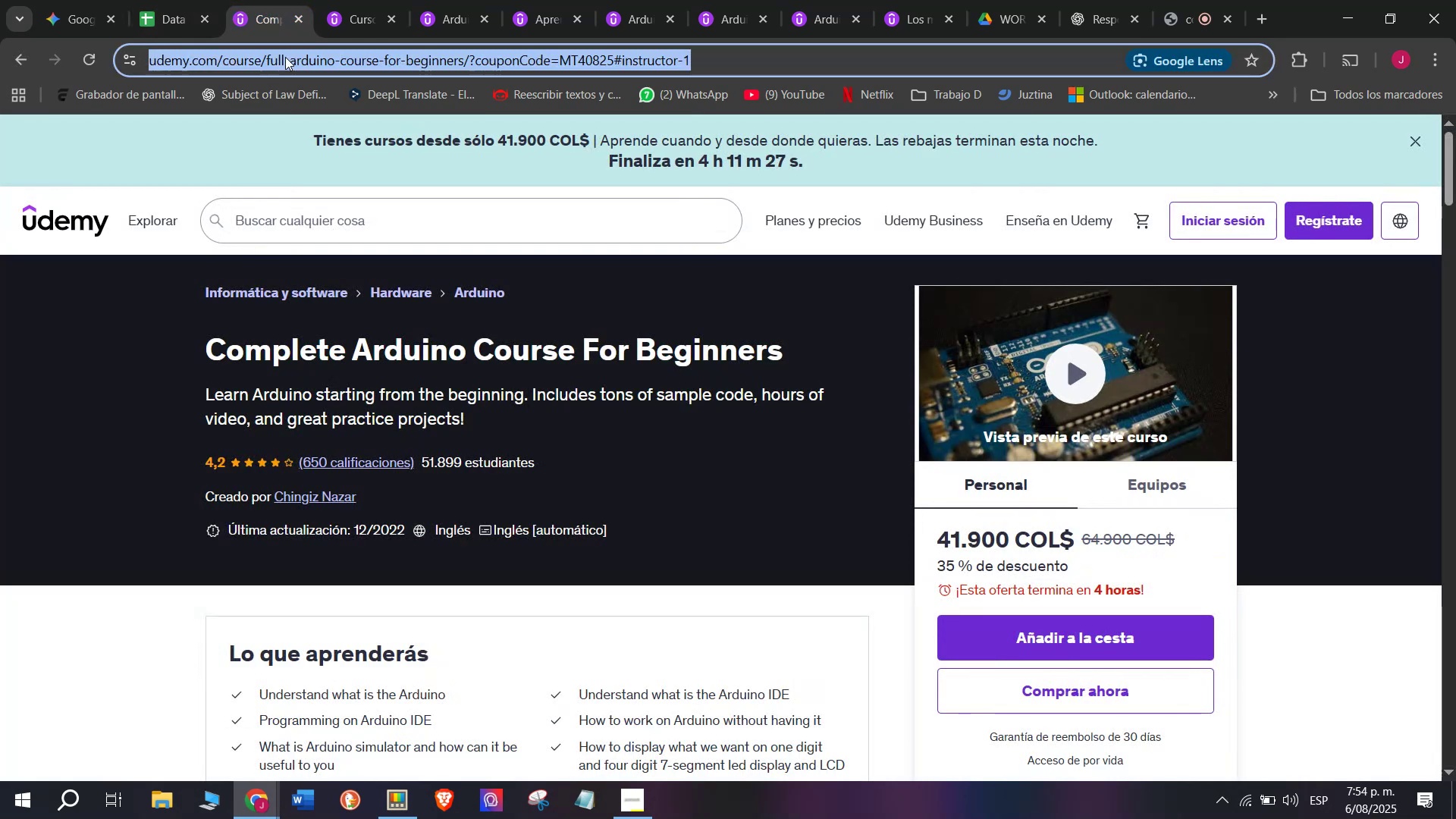 
triple_click([285, 57])
 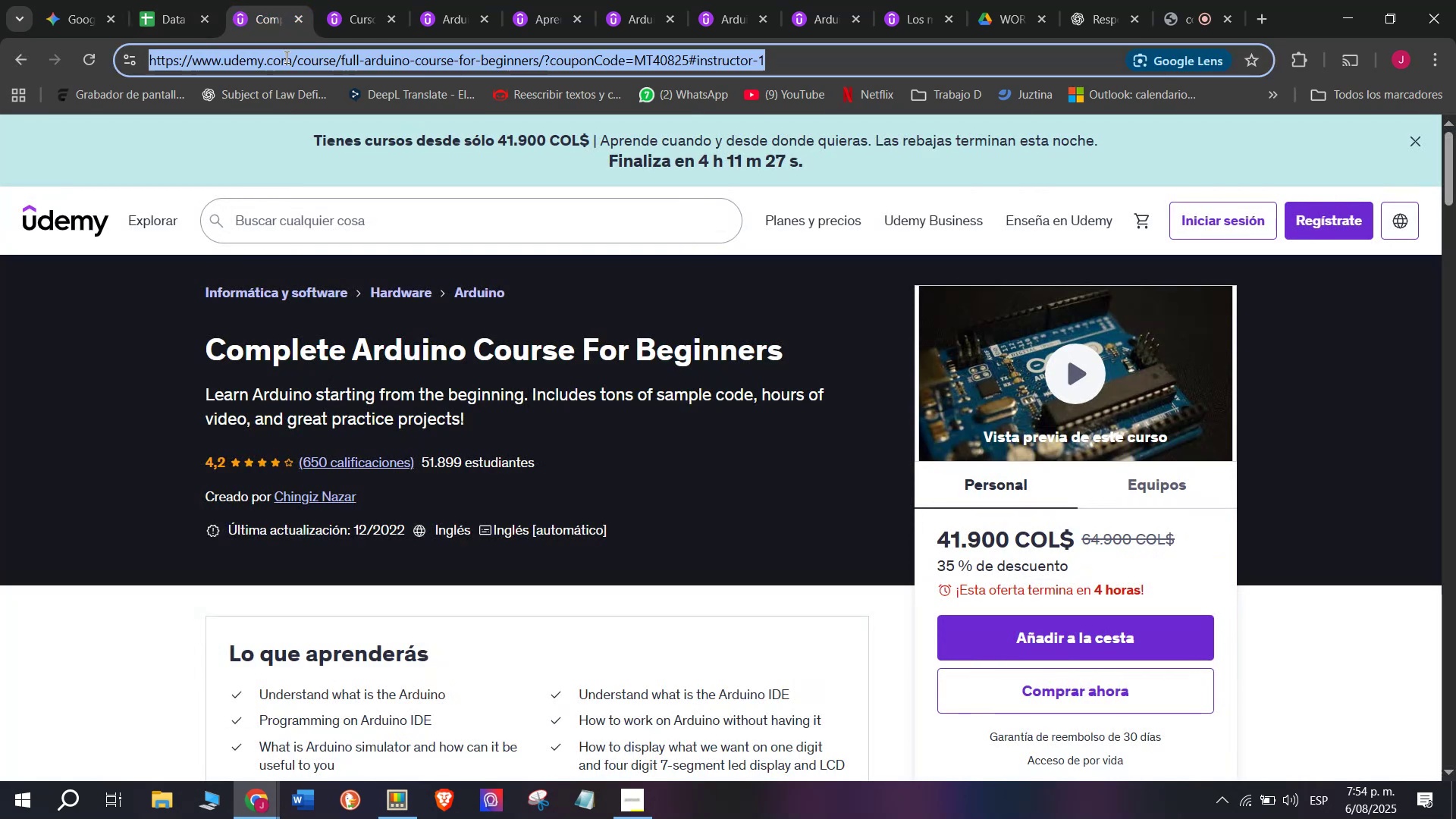 
triple_click([285, 57])
 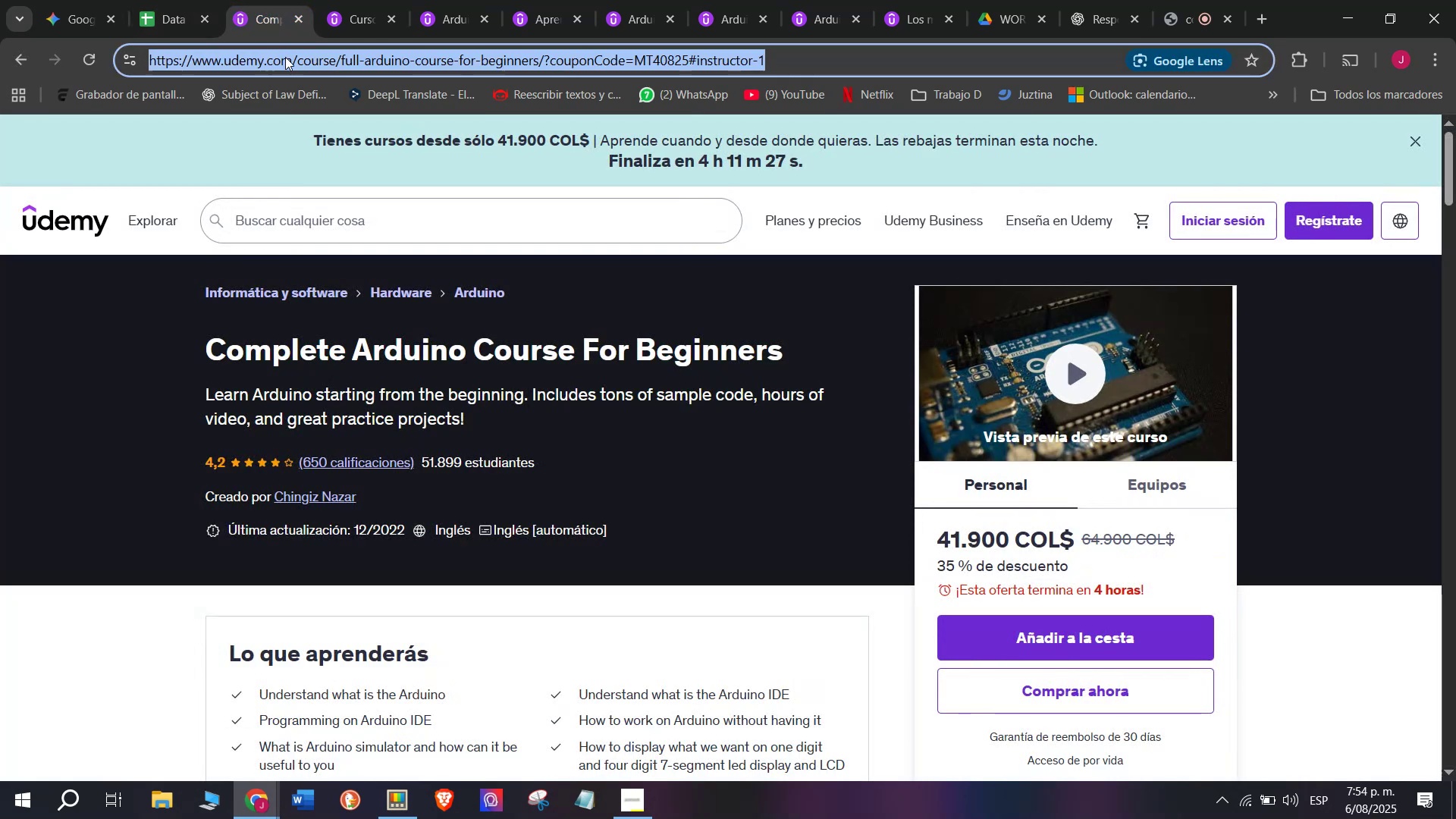 
key(Control+ControlLeft)
 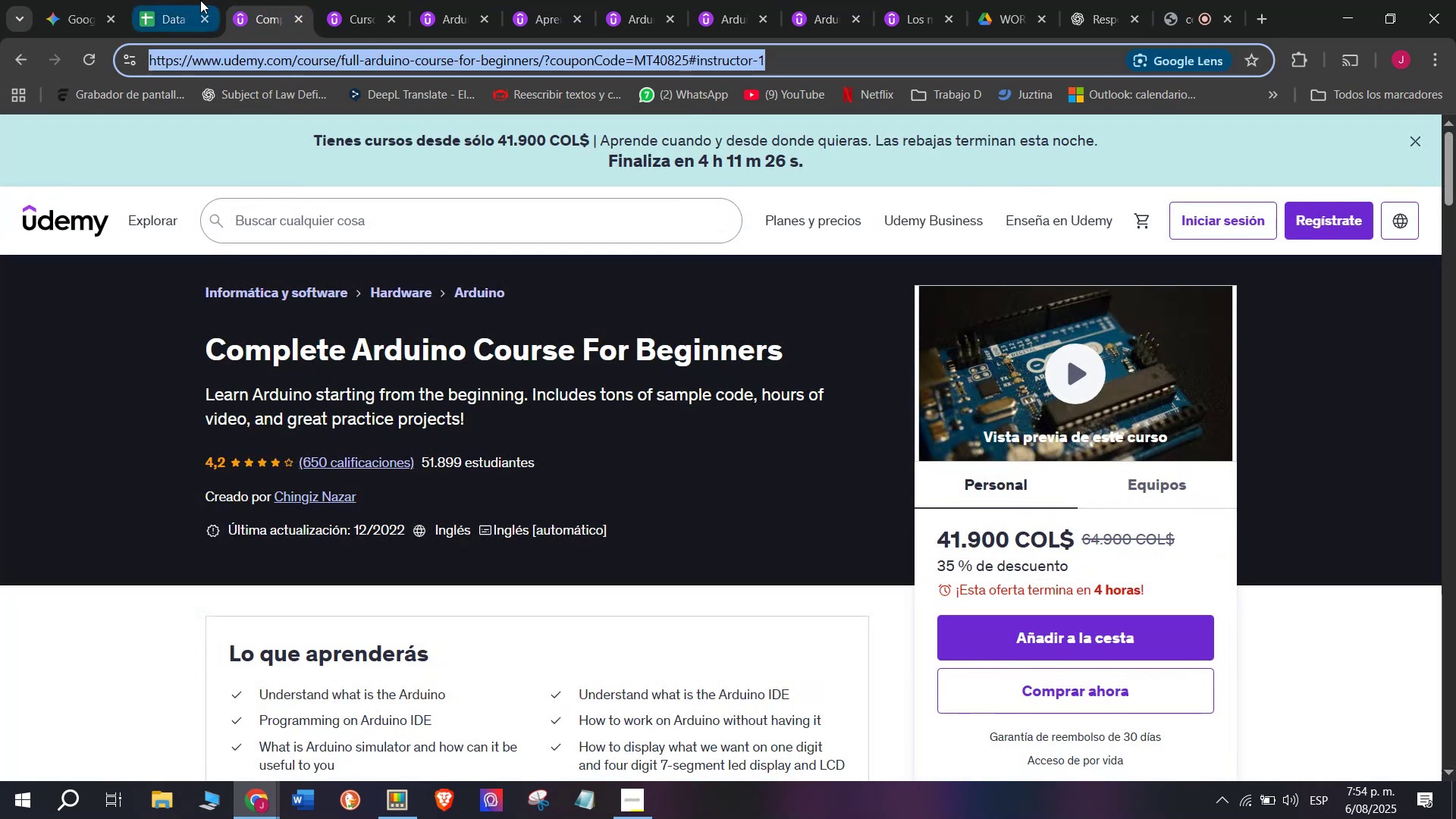 
key(Break)
 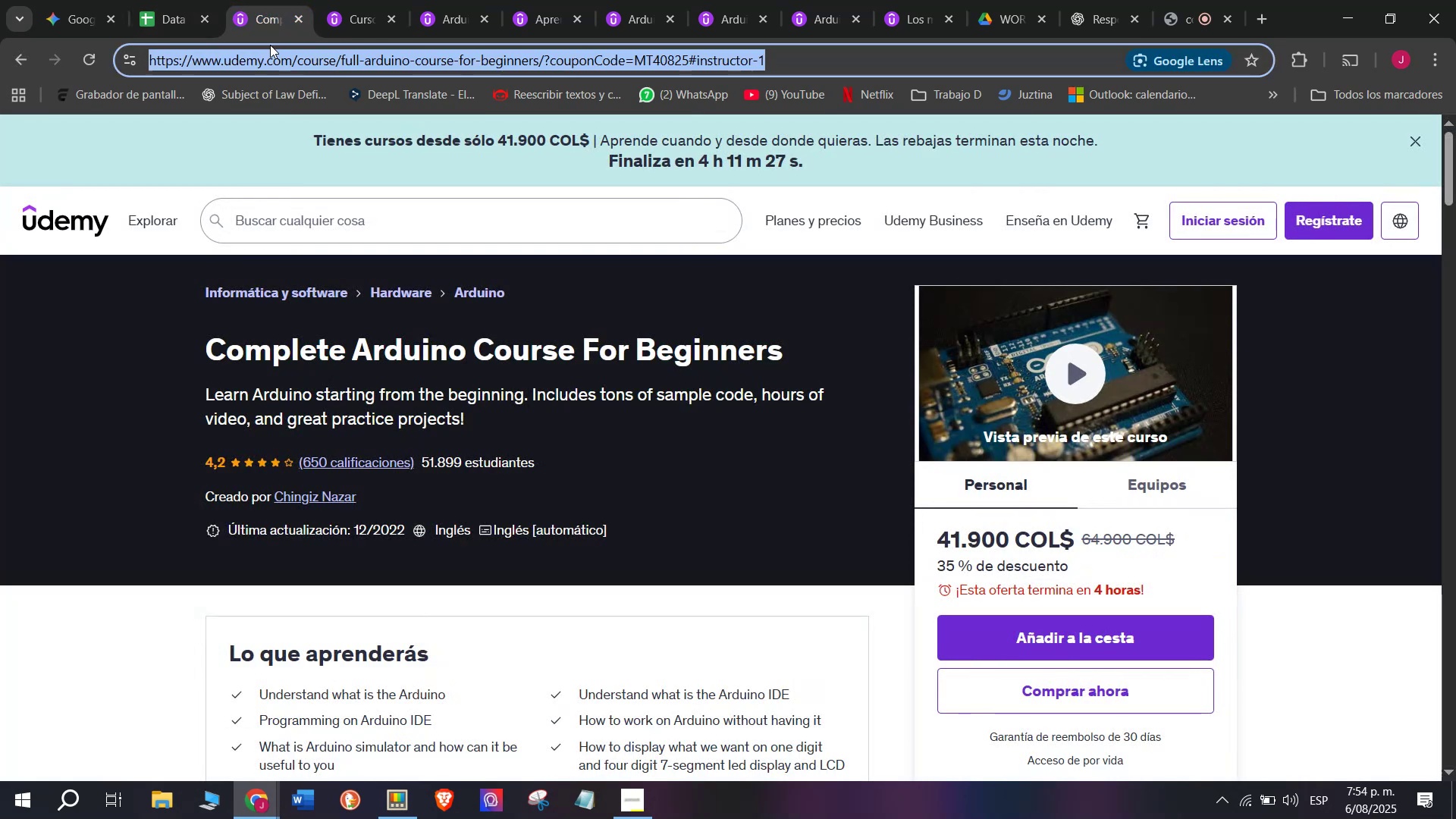 
key(Control+C)
 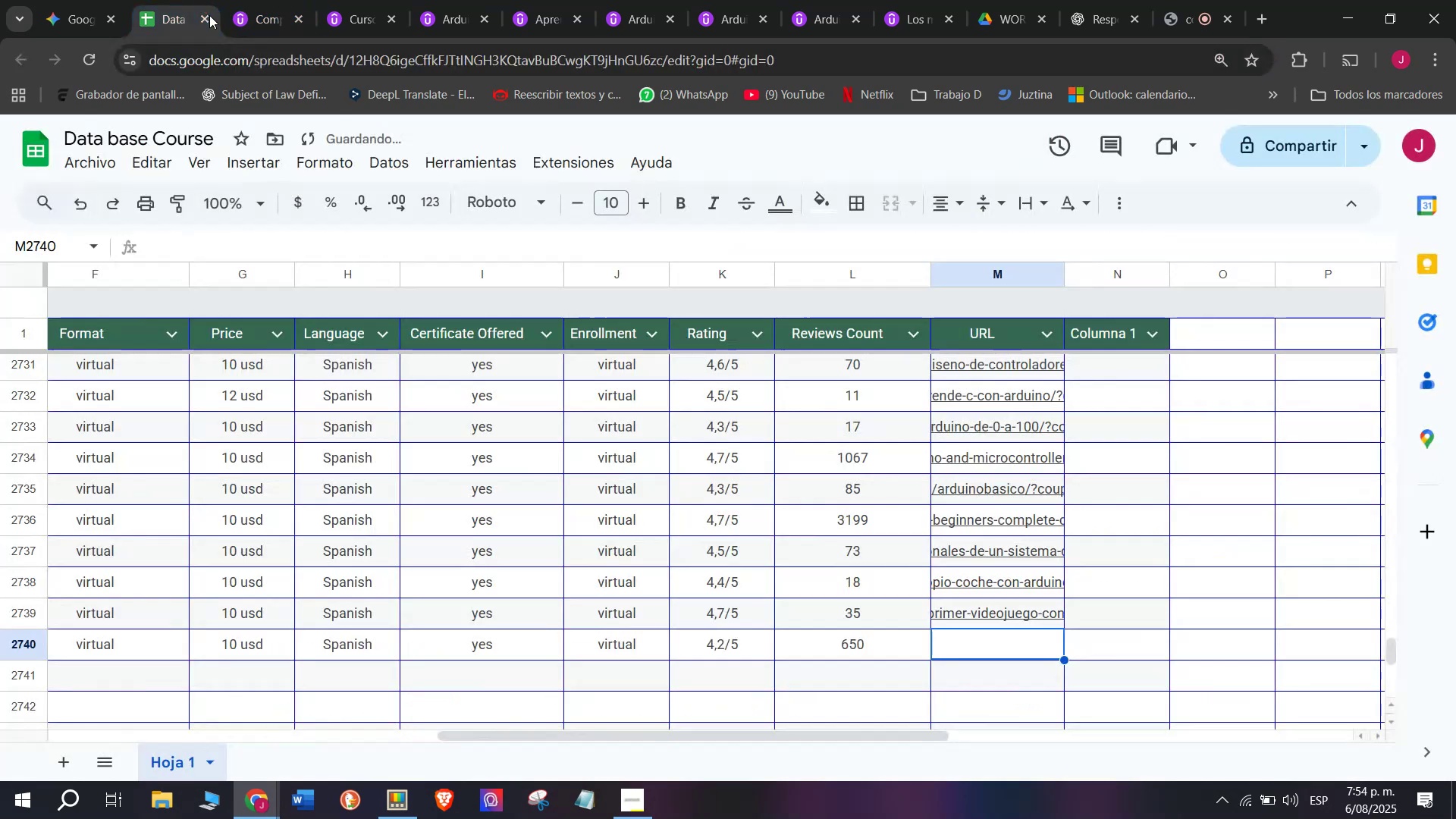 
key(Z)
 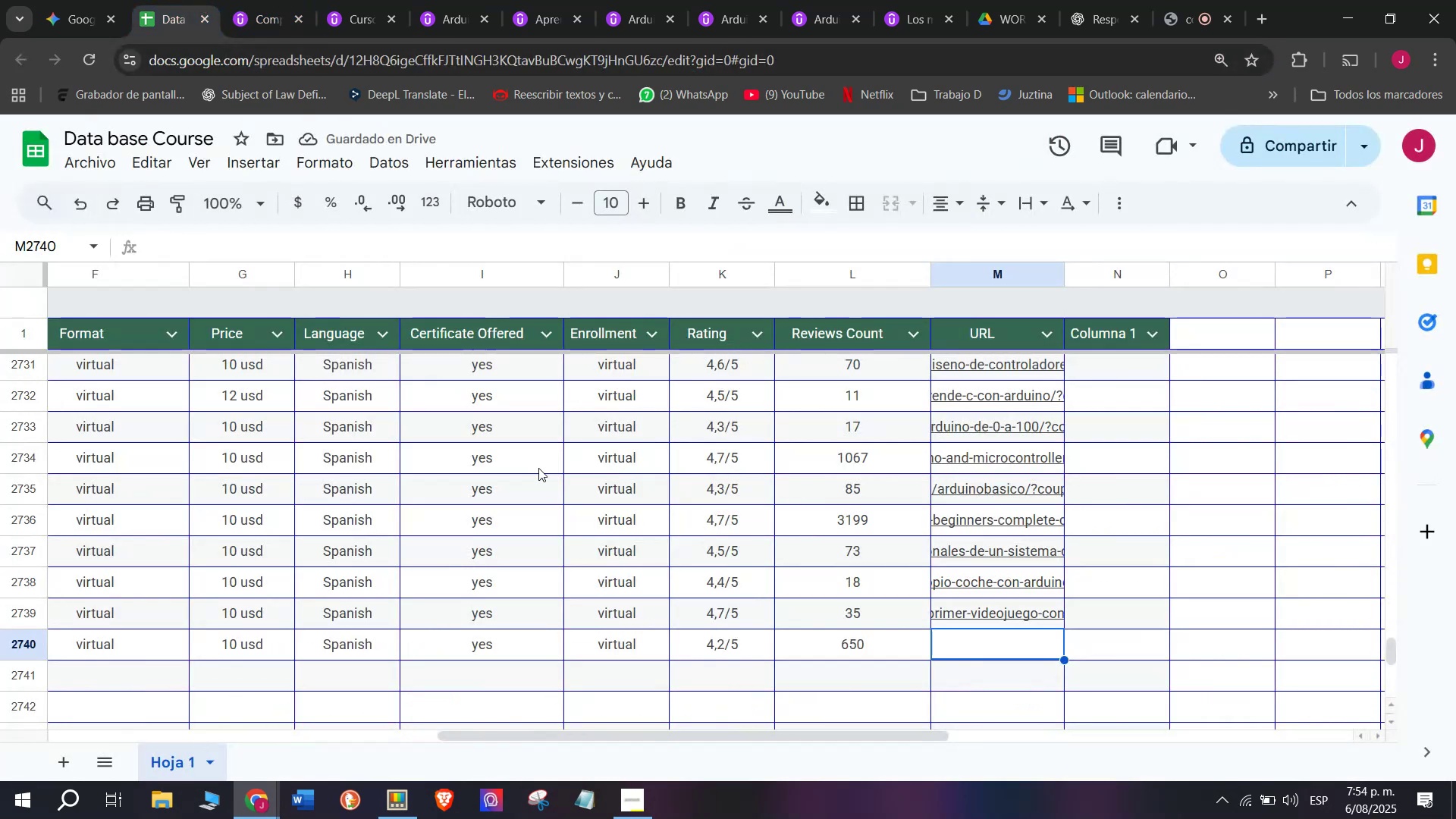 
key(Control+V)
 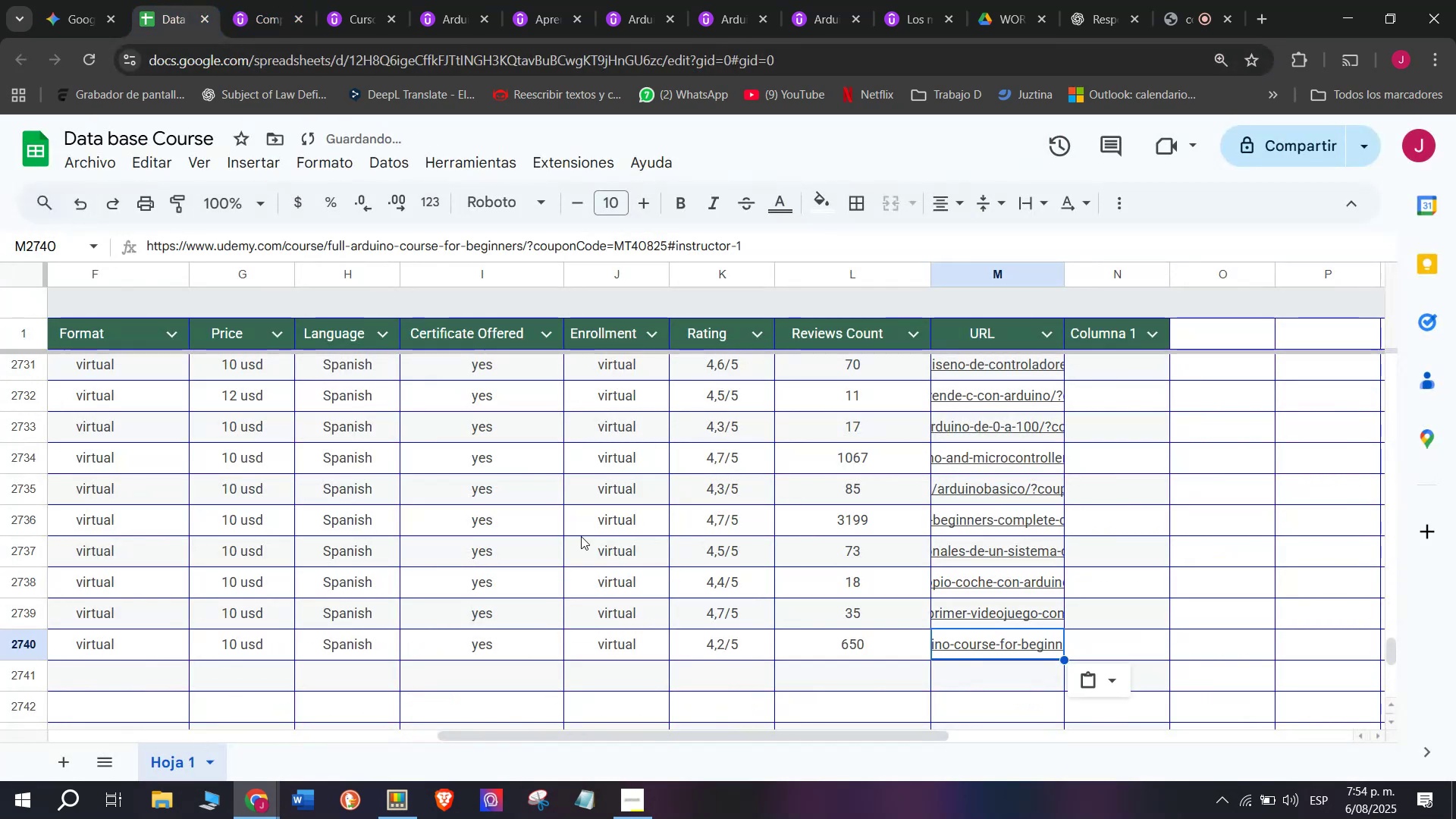 
key(Control+ControlLeft)
 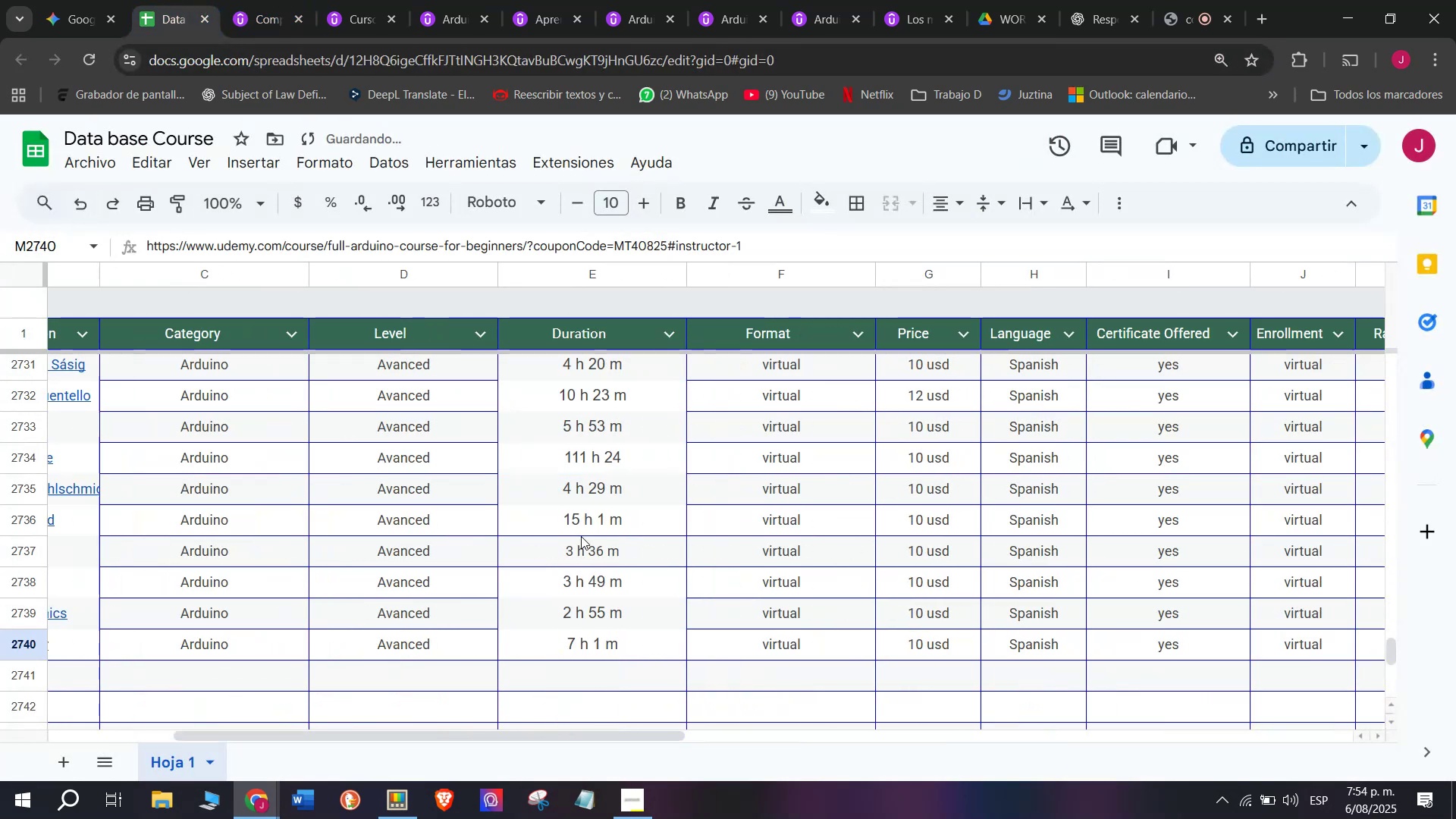 
scroll: coordinate [199, 427], scroll_direction: up, amount: 8.0
 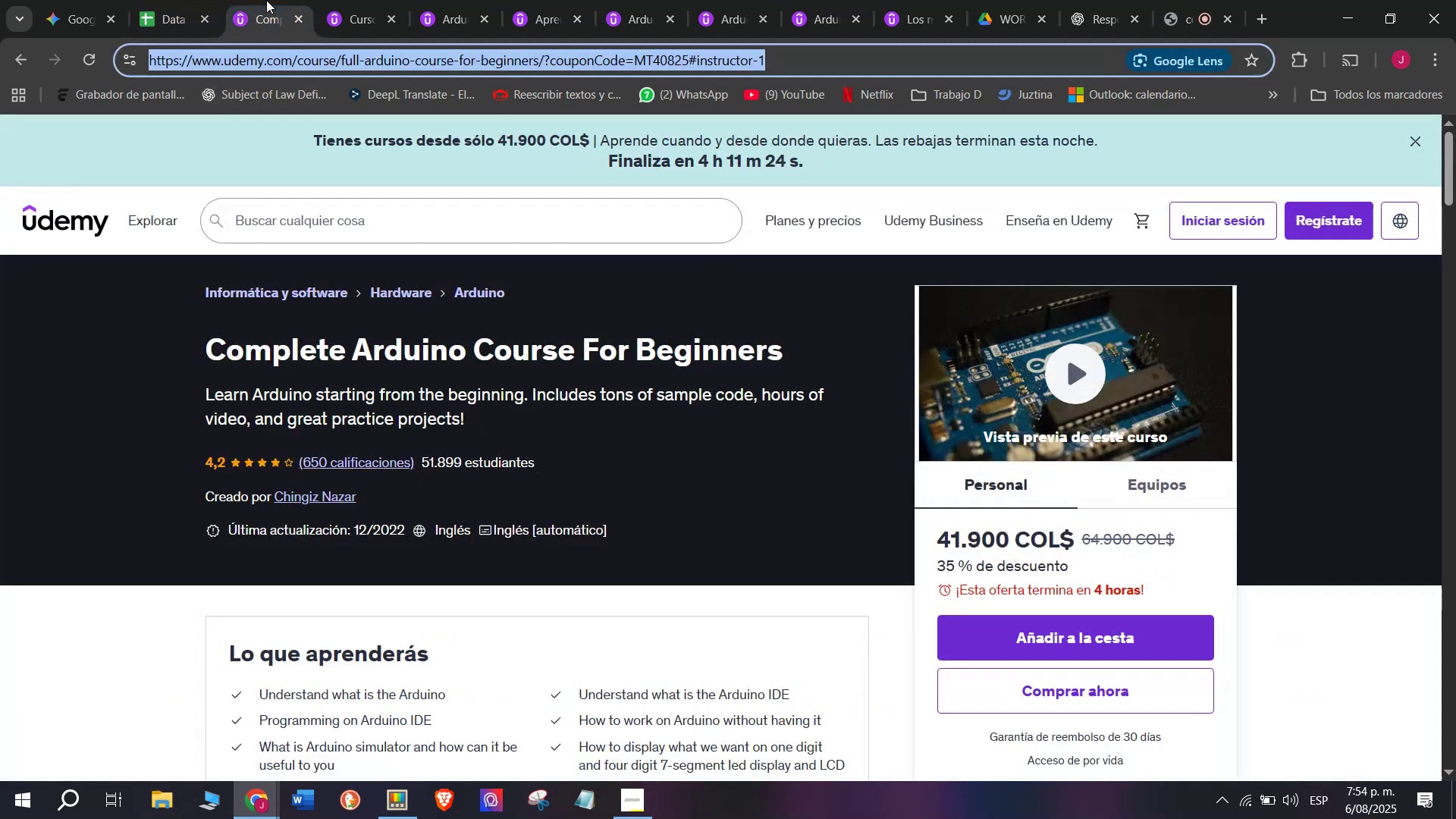 
left_click([174, 673])
 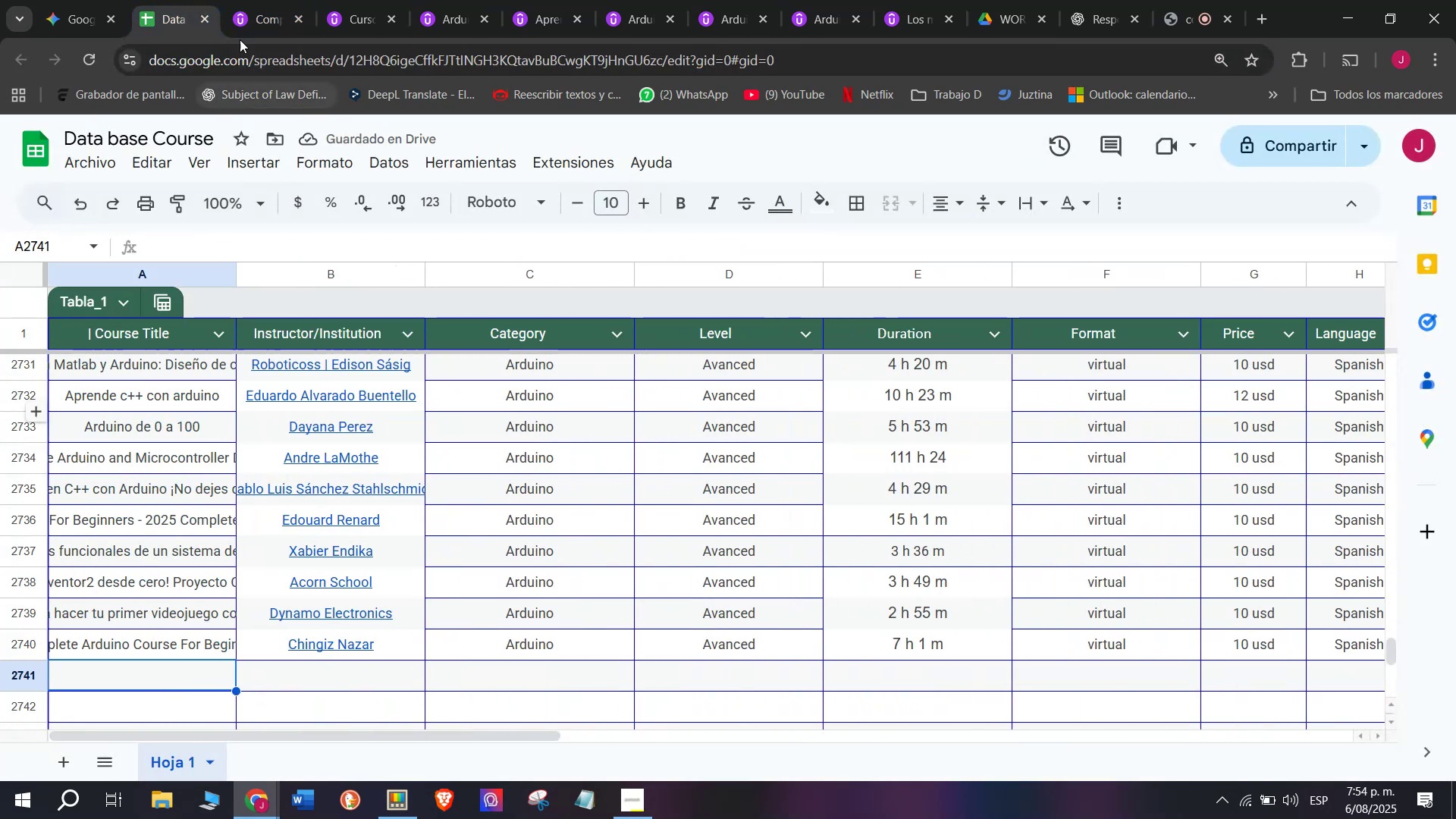 
left_click([266, 0])
 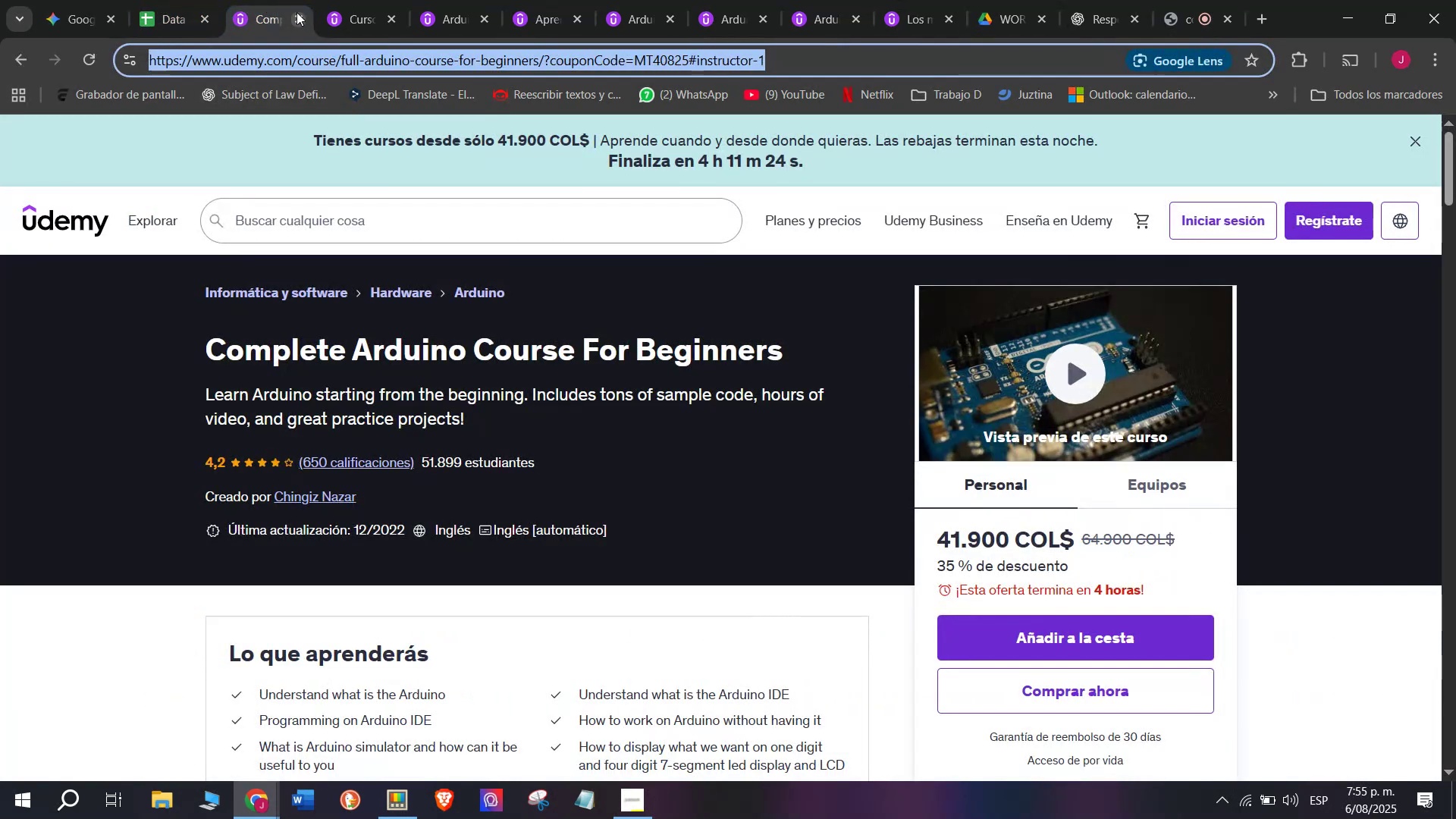 
left_click([297, 12])
 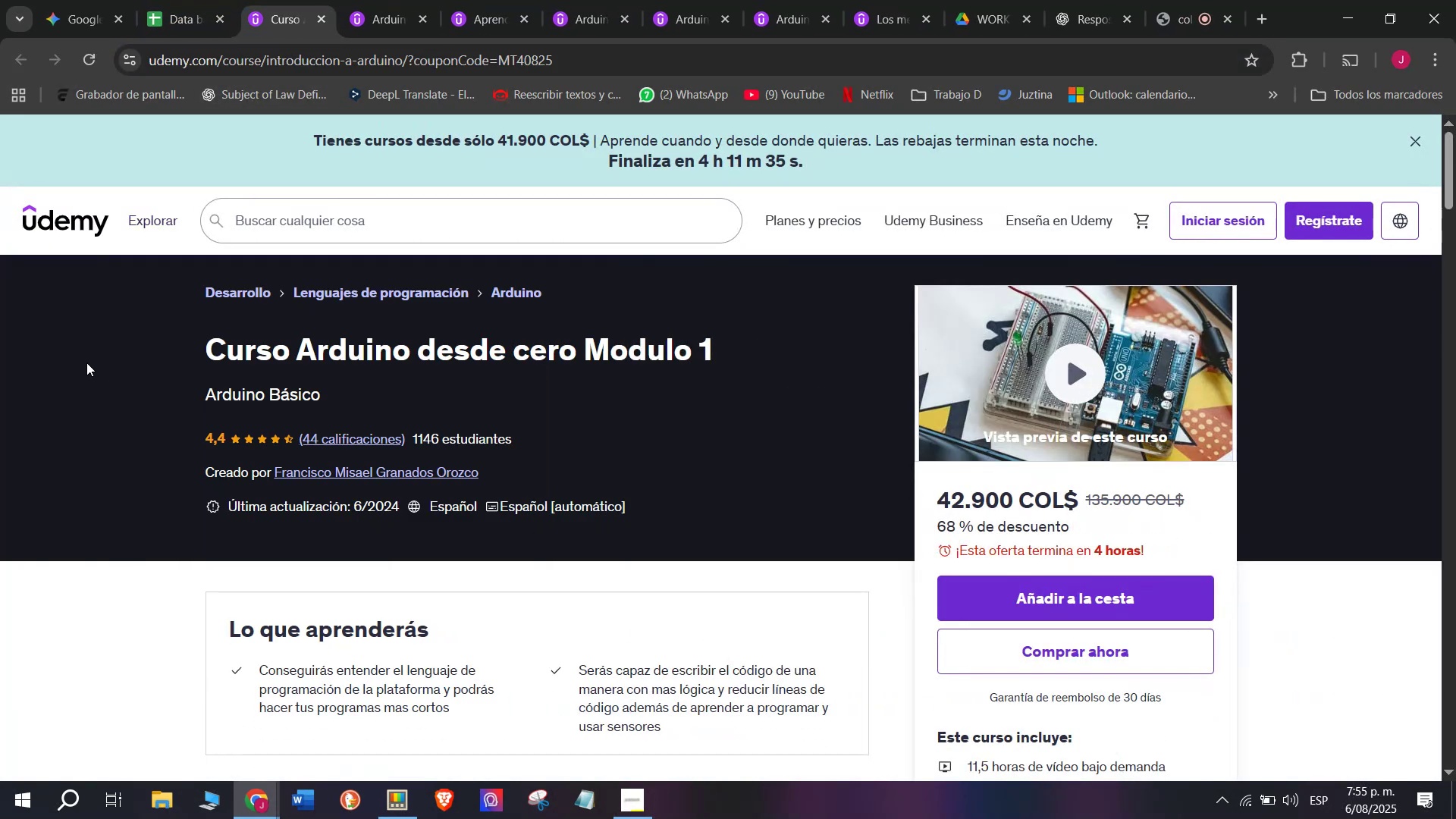 
left_click_drag(start_coordinate=[187, 332], to_coordinate=[728, 340])
 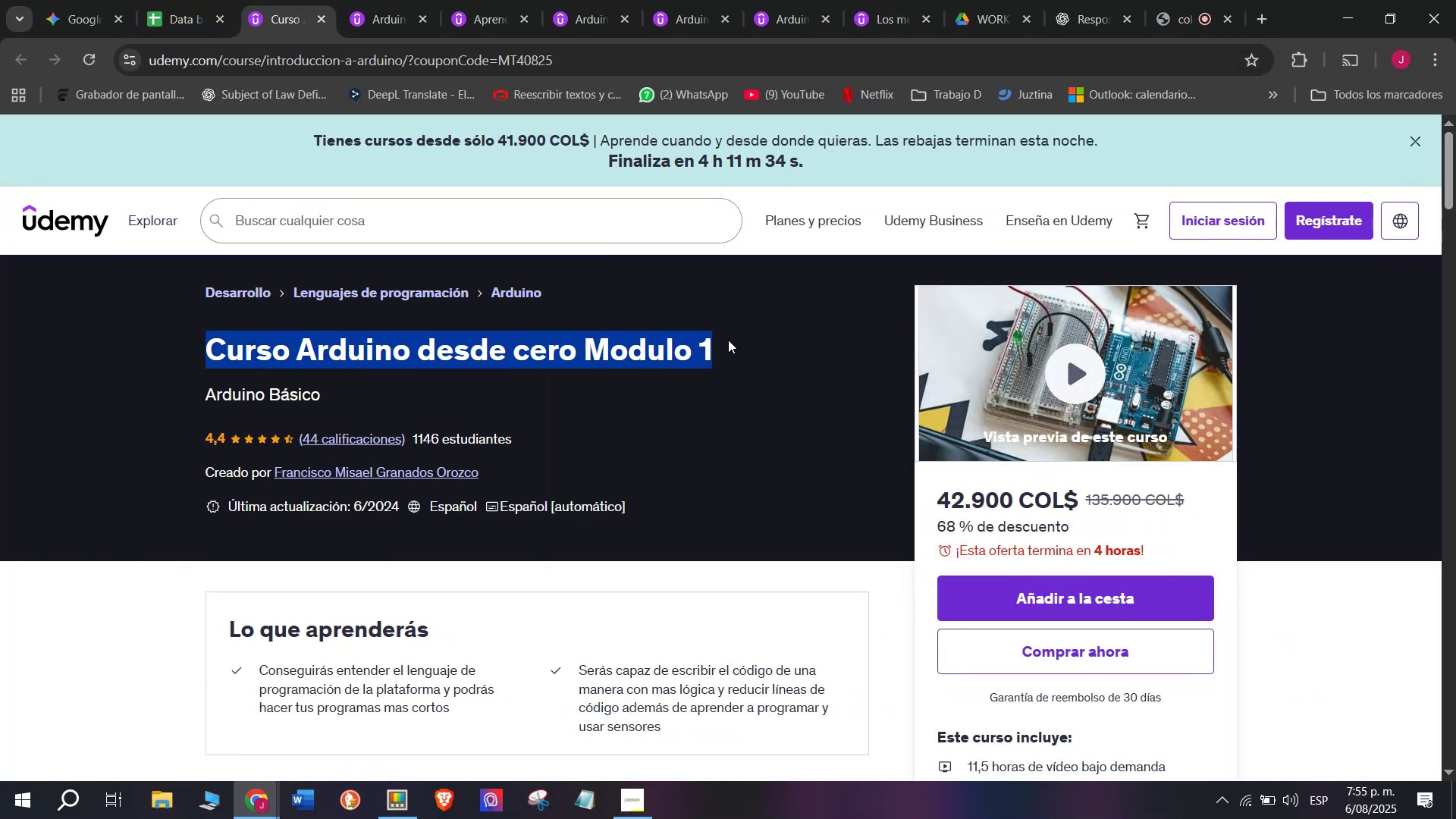 
key(Control+ControlLeft)
 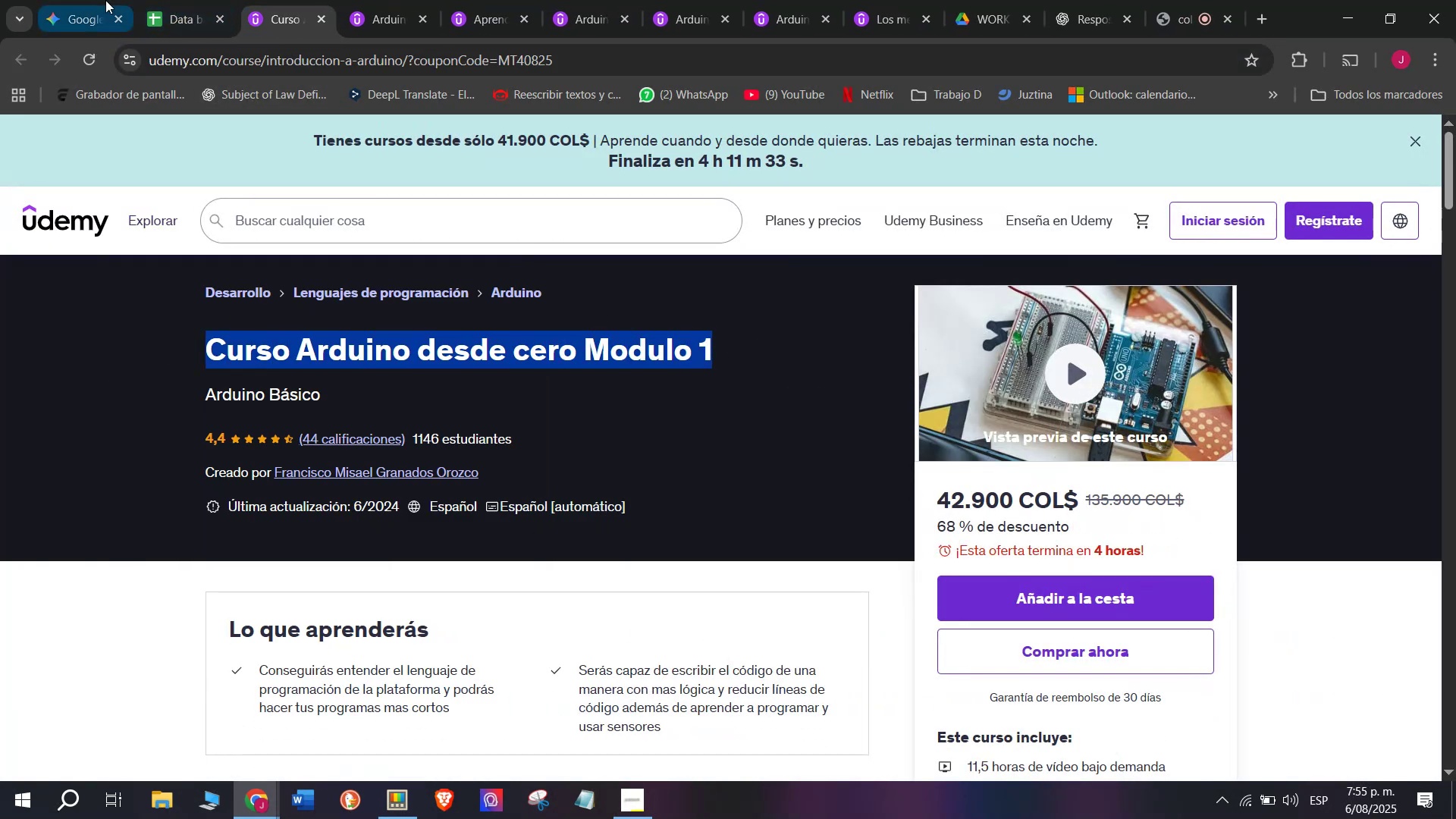 
key(Break)
 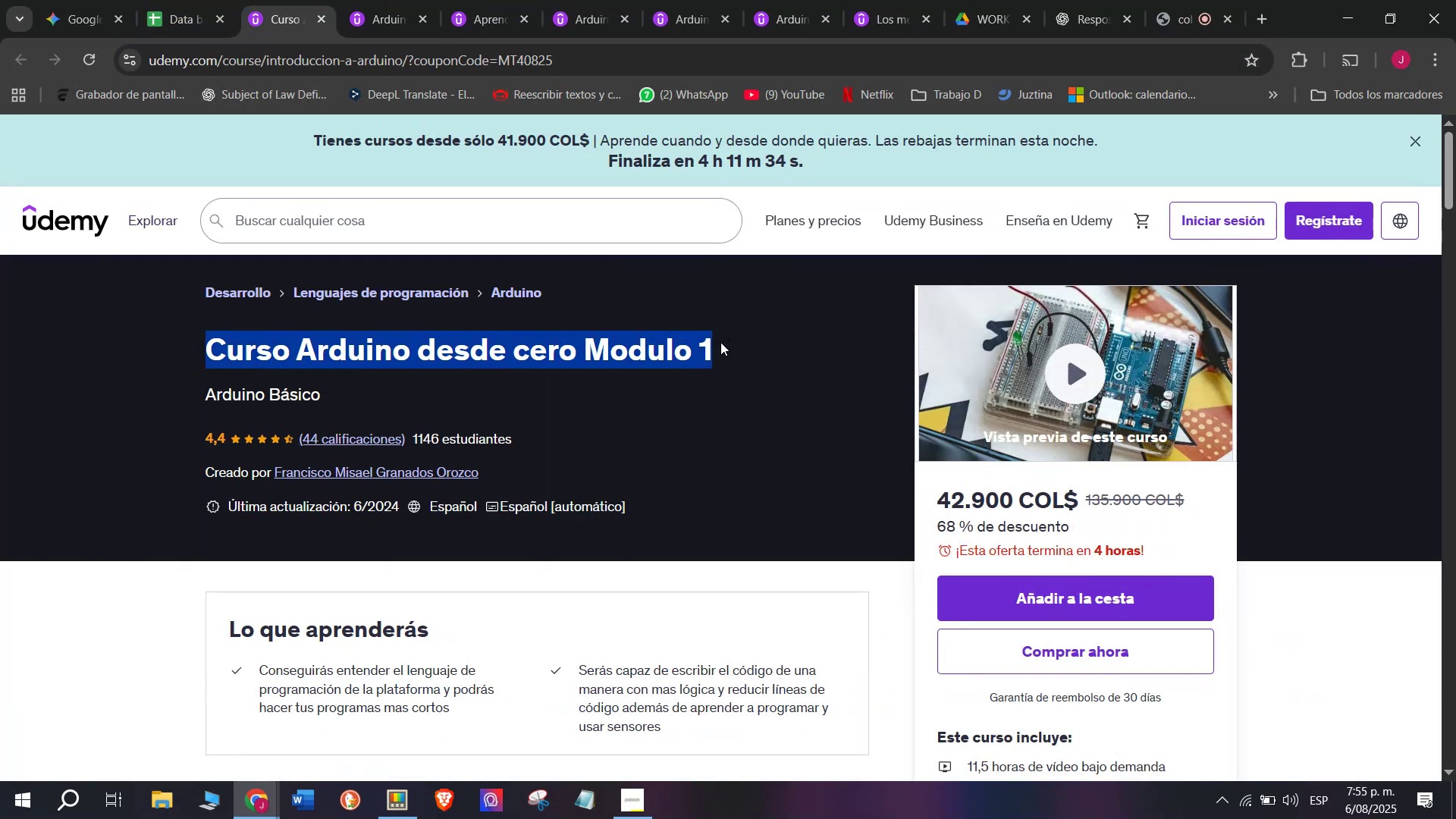 
key(Control+C)
 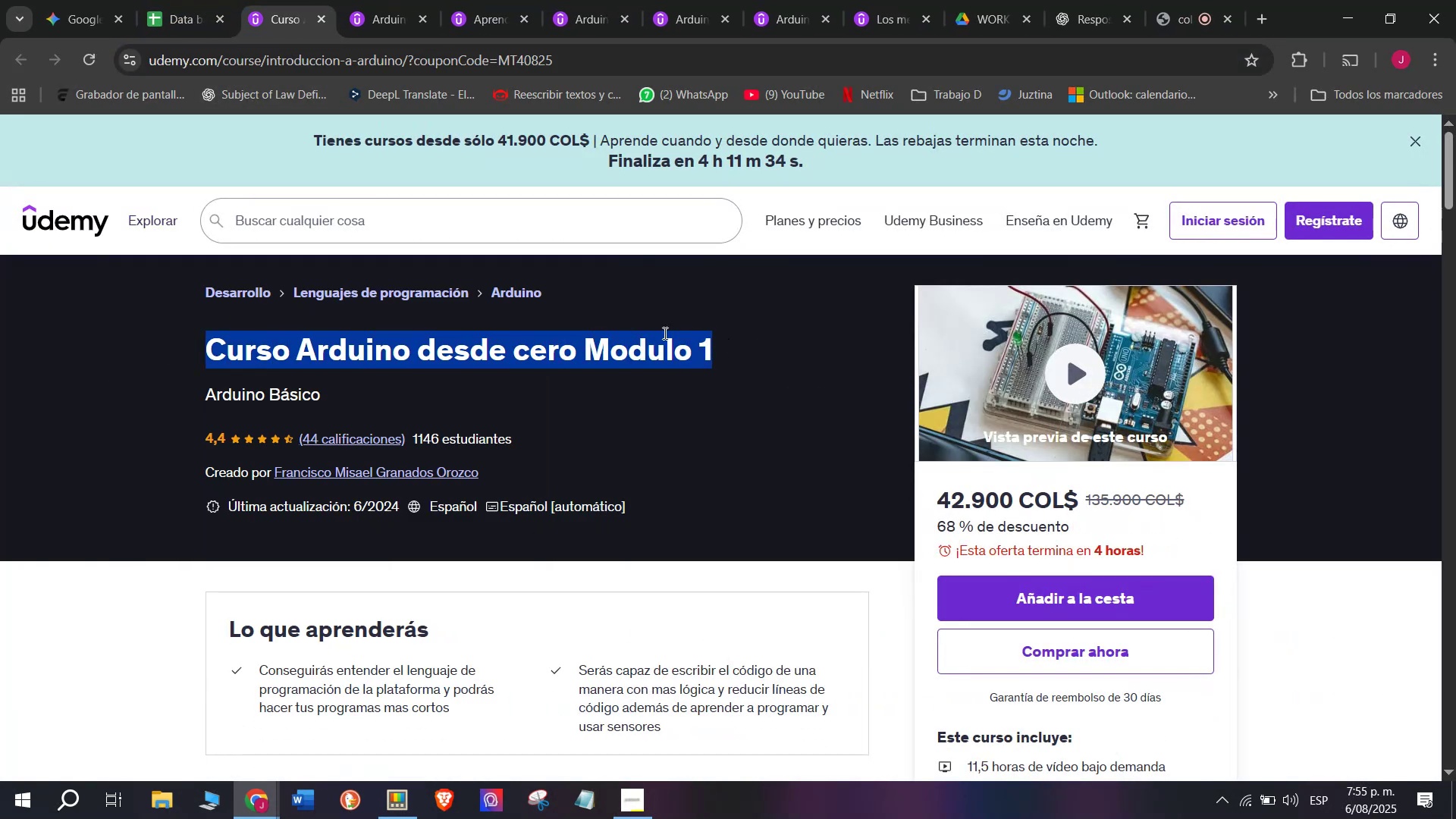 
key(Break)
 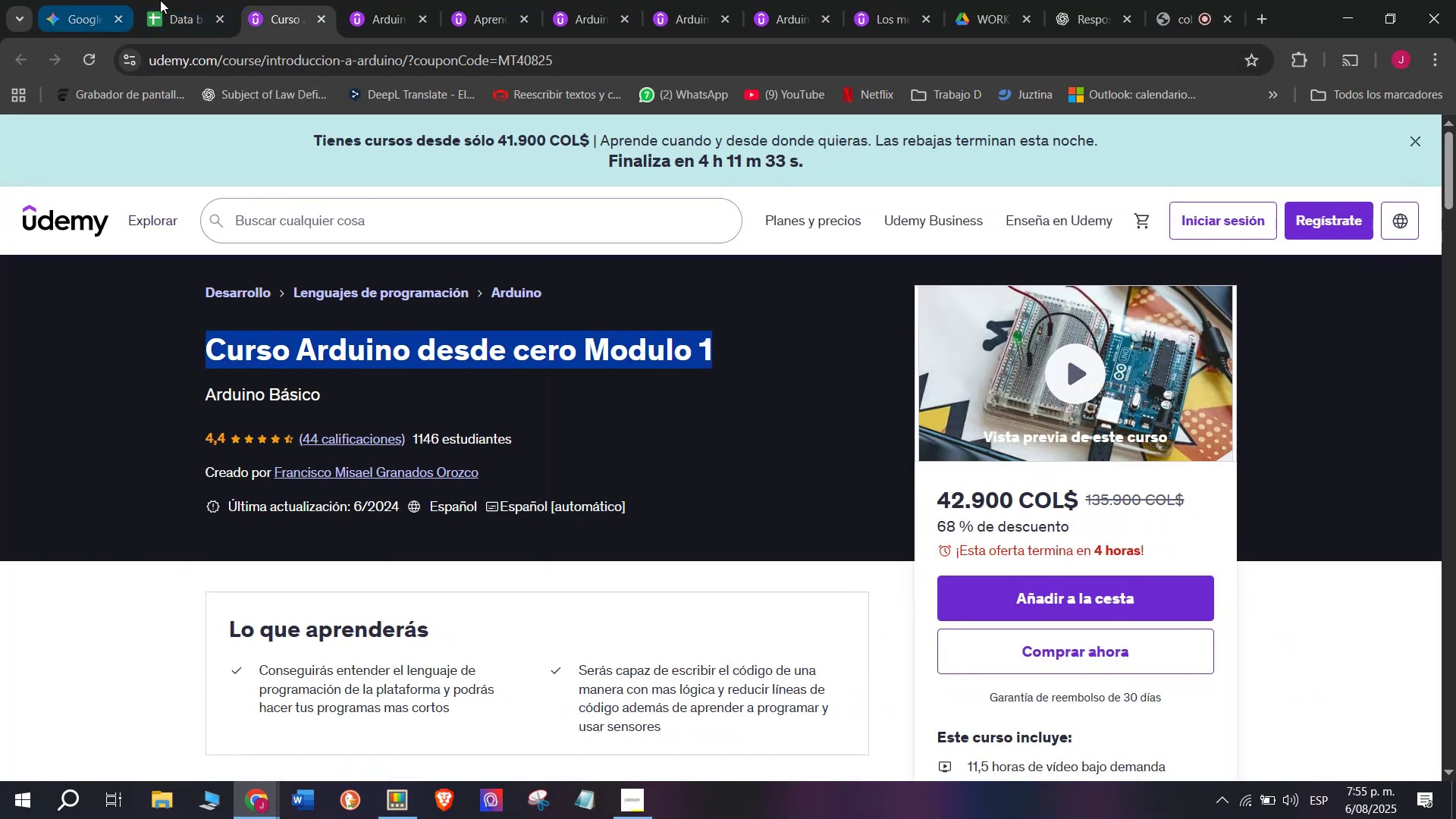 
key(Control+ControlLeft)
 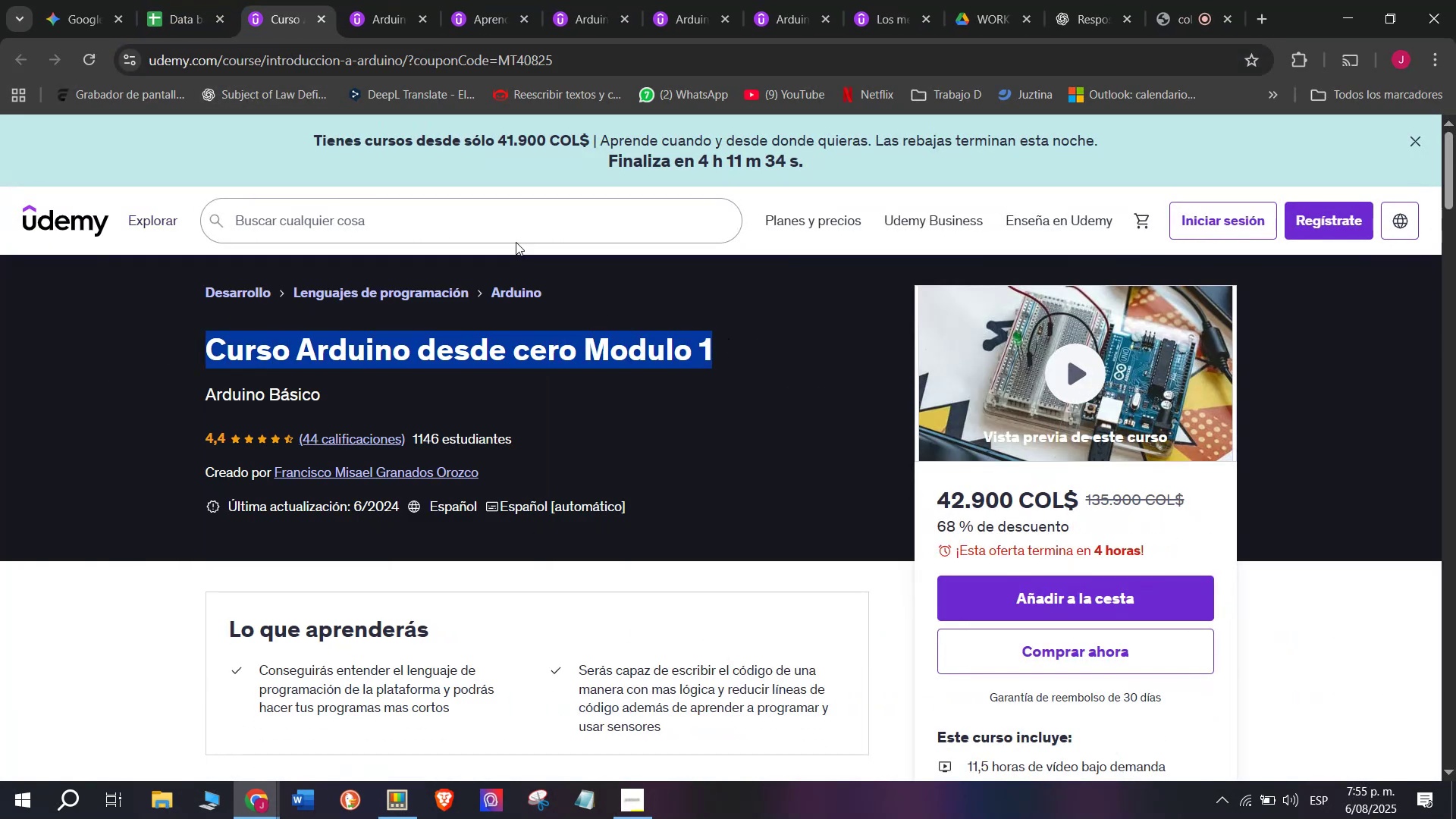 
key(Control+C)
 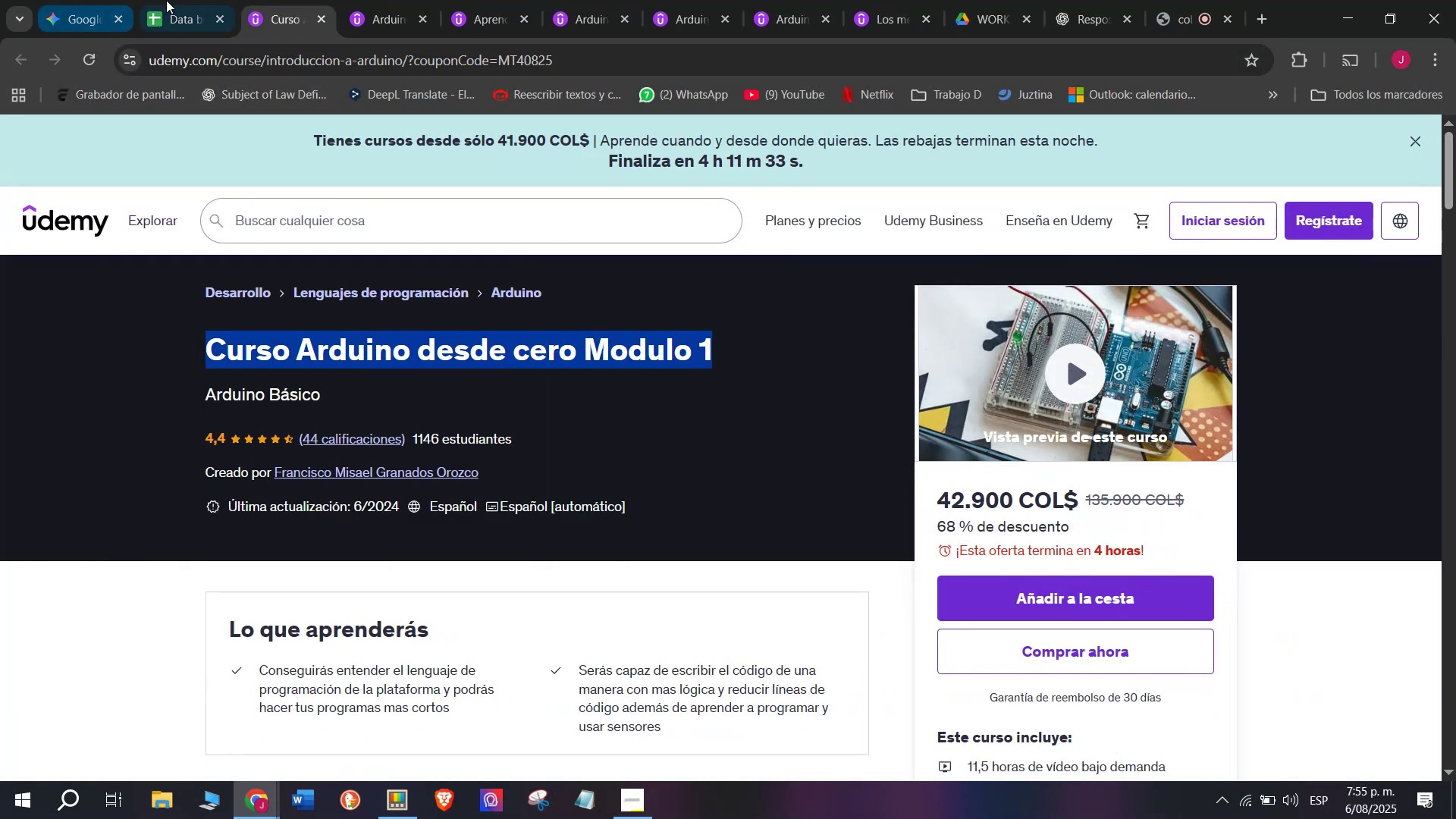 
left_click([166, 0])
 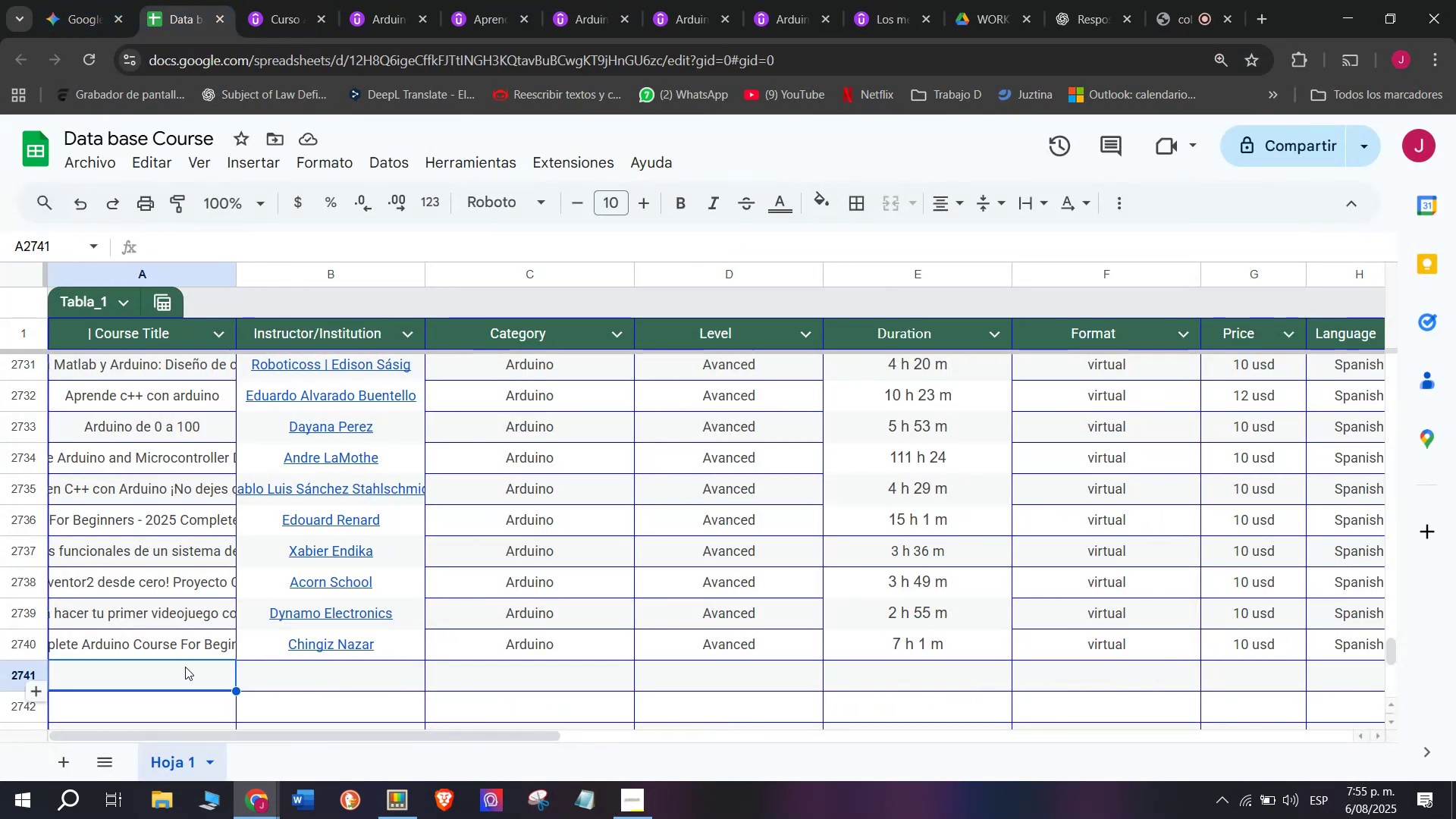 
double_click([185, 667])
 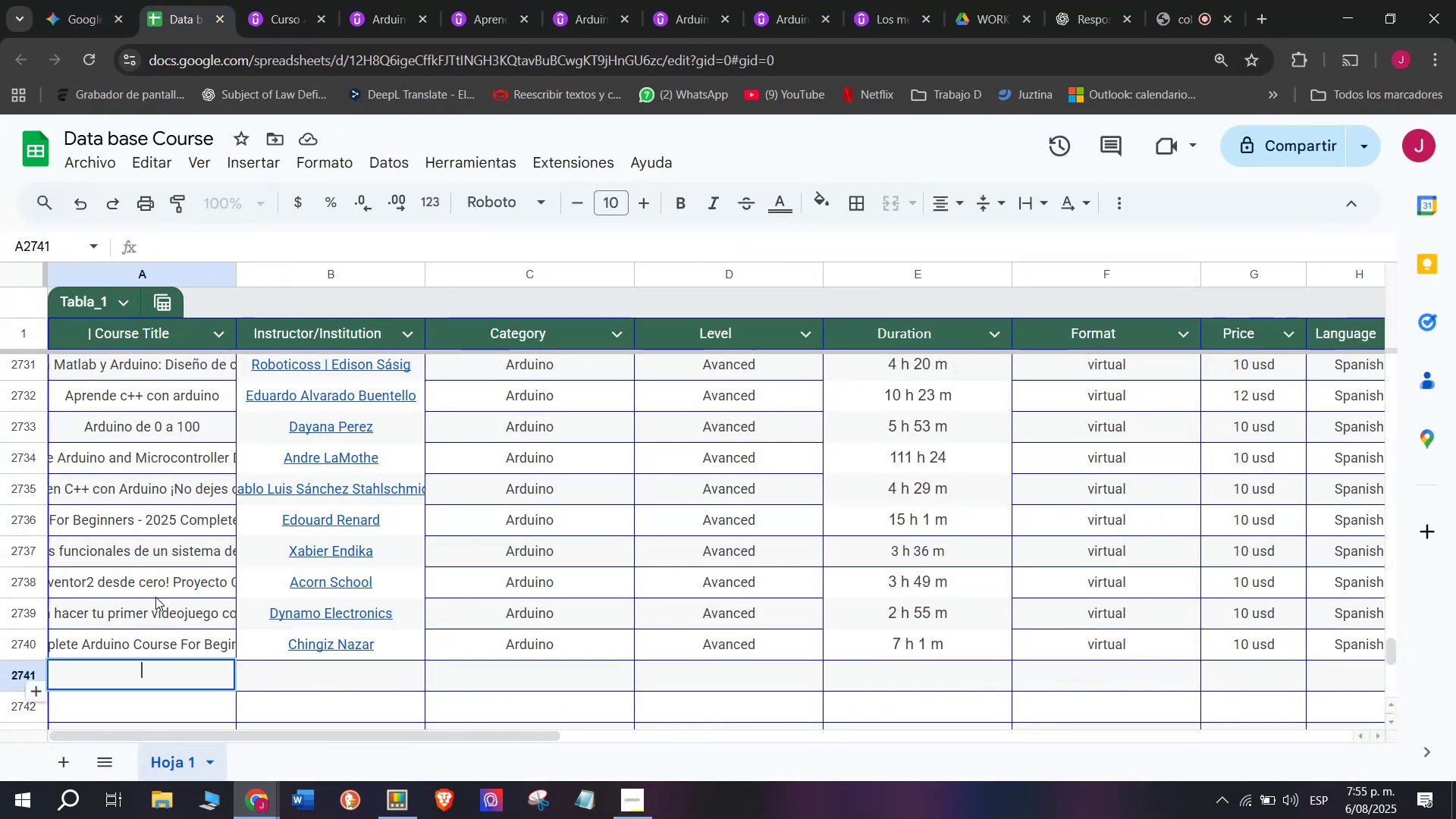 
key(Z)
 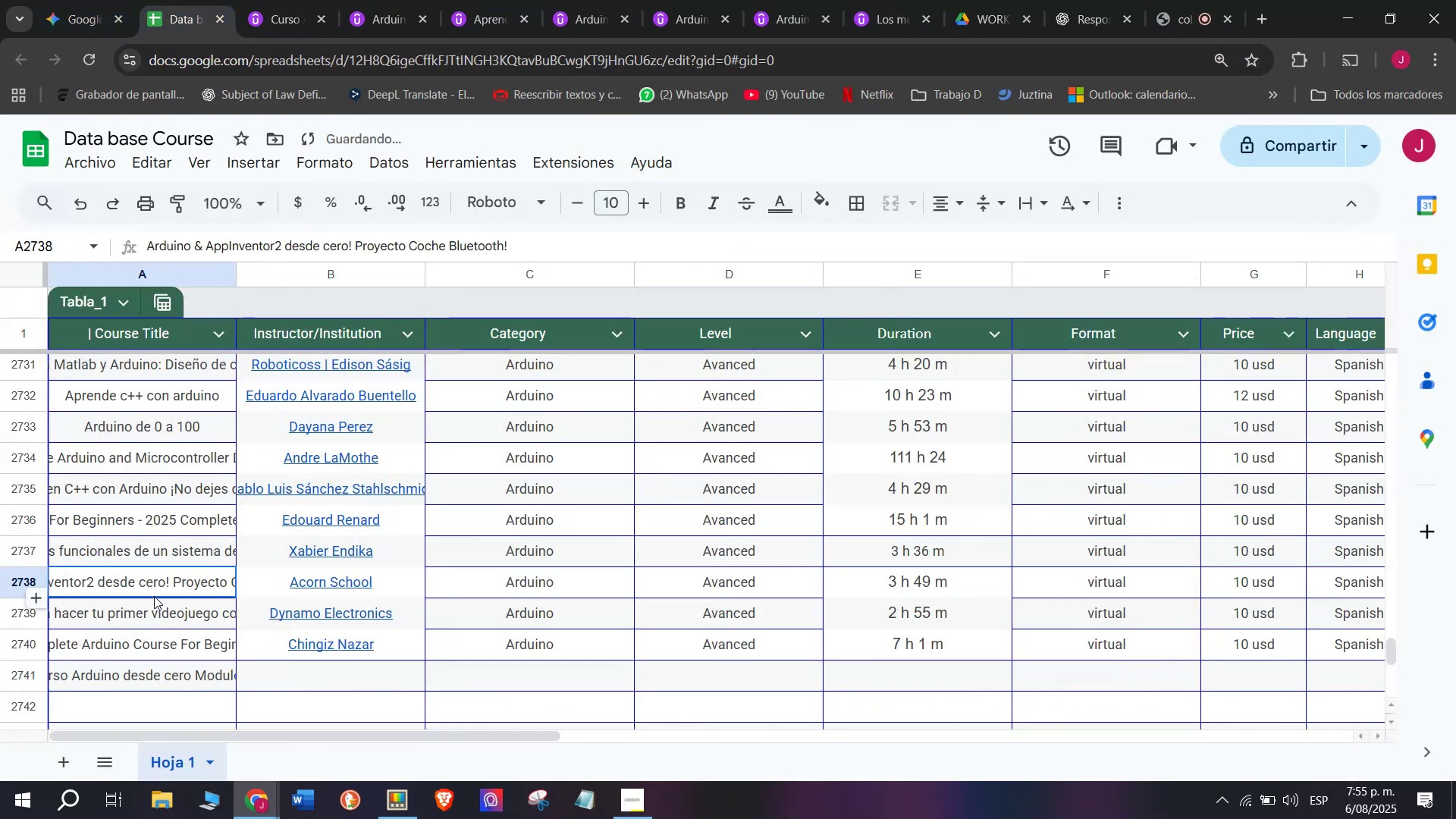 
key(Control+ControlLeft)
 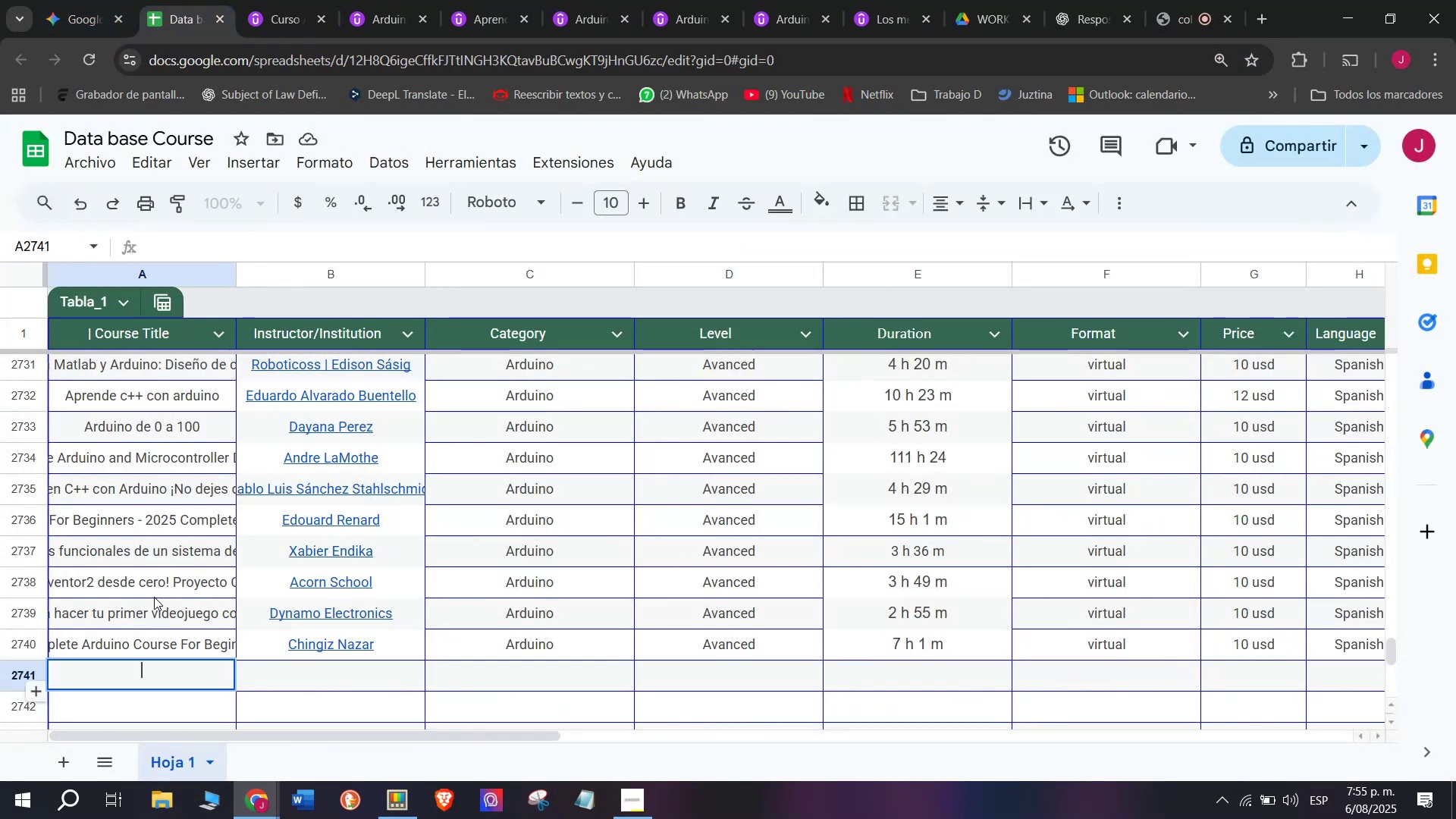 
key(Control+V)
 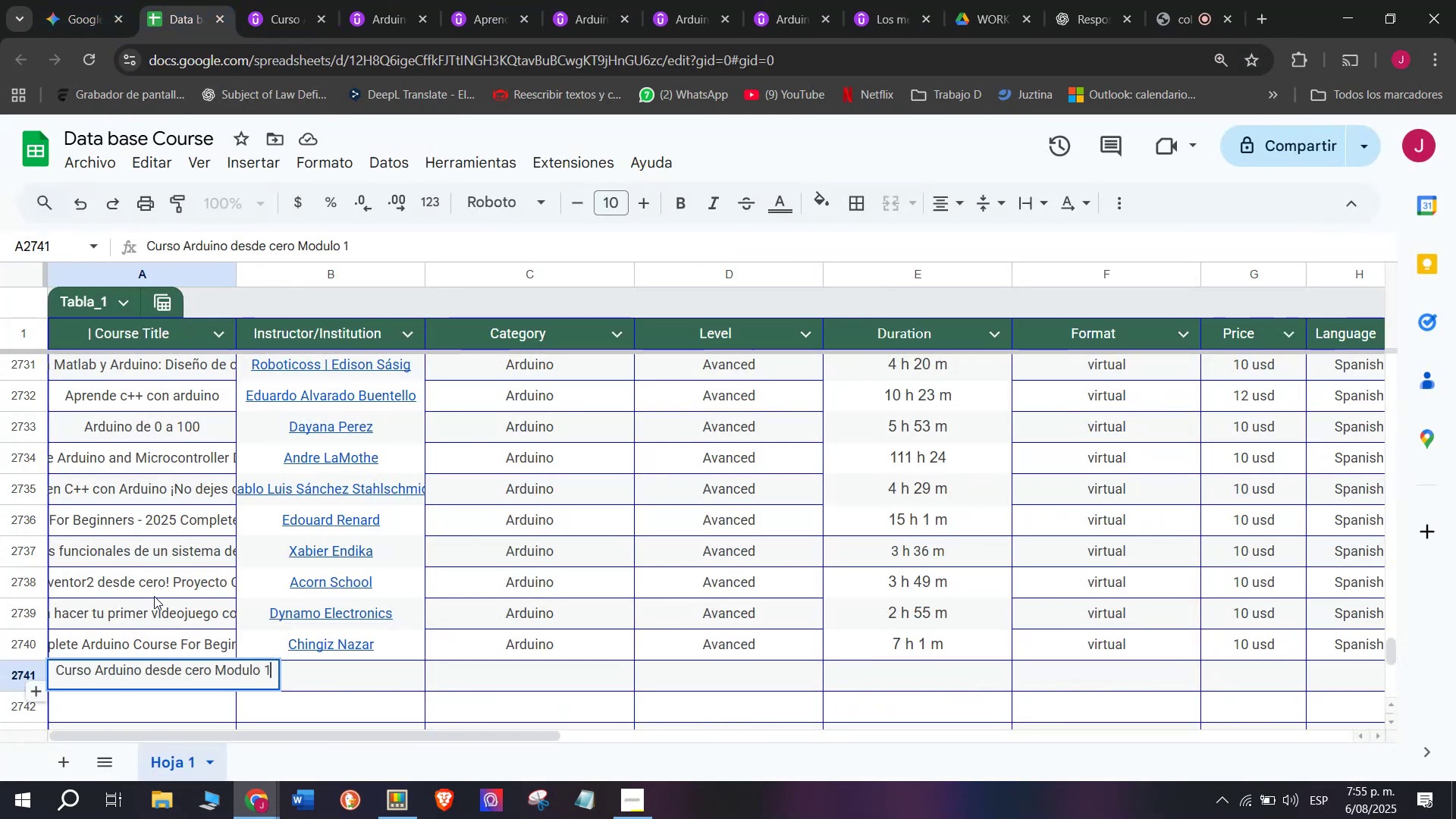 
left_click([154, 596])
 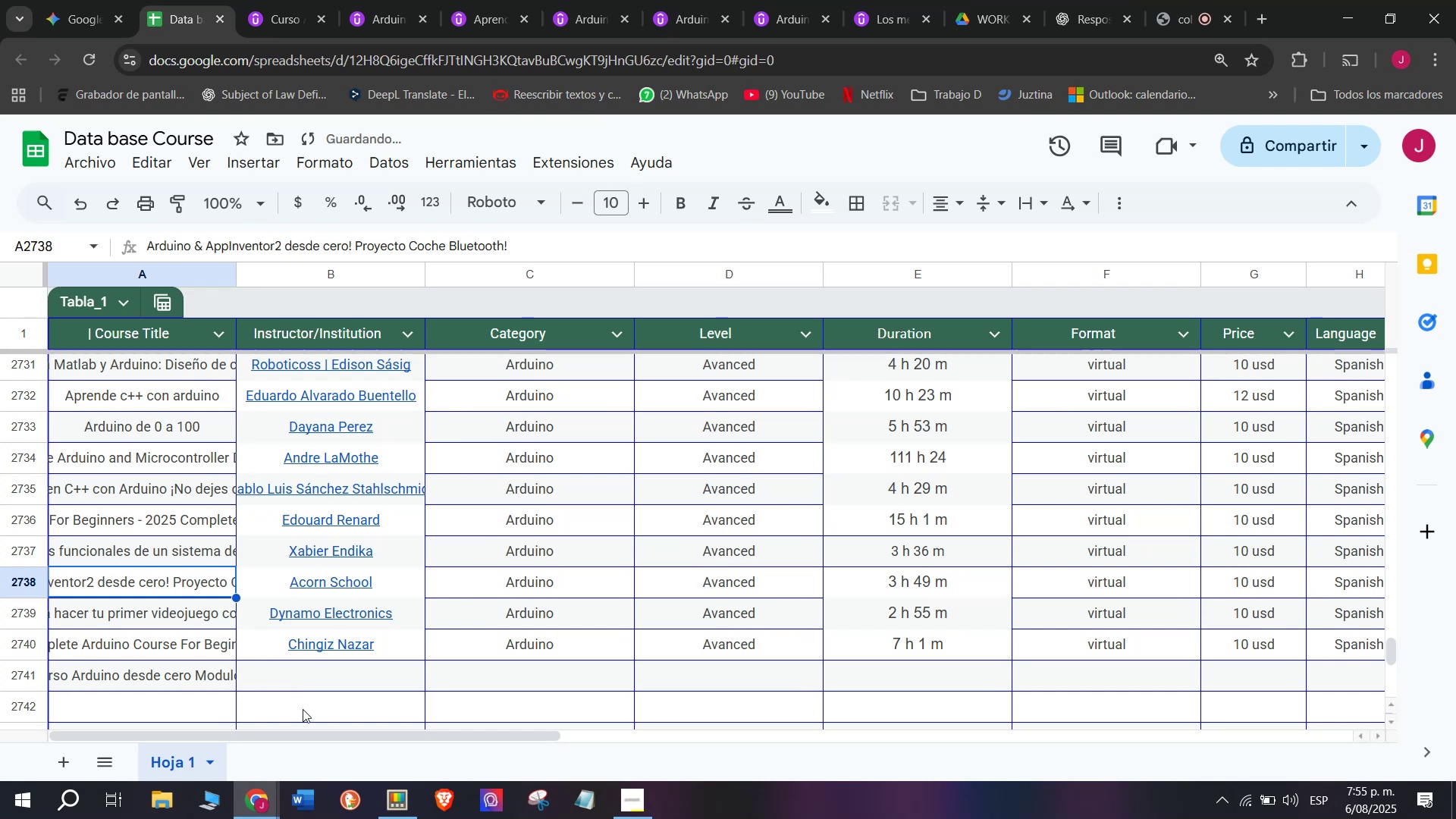 
left_click([315, 685])
 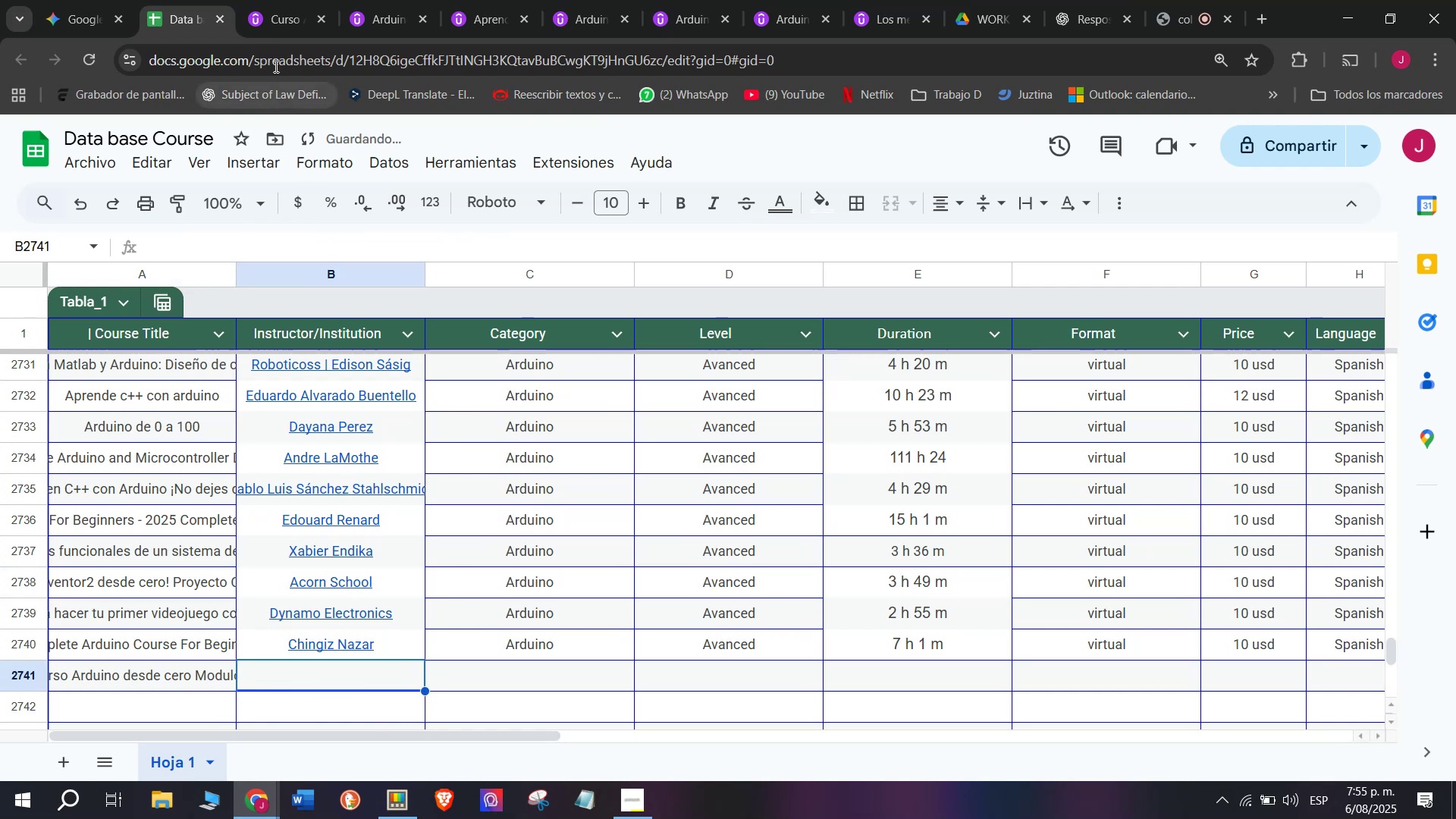 
left_click([281, 0])
 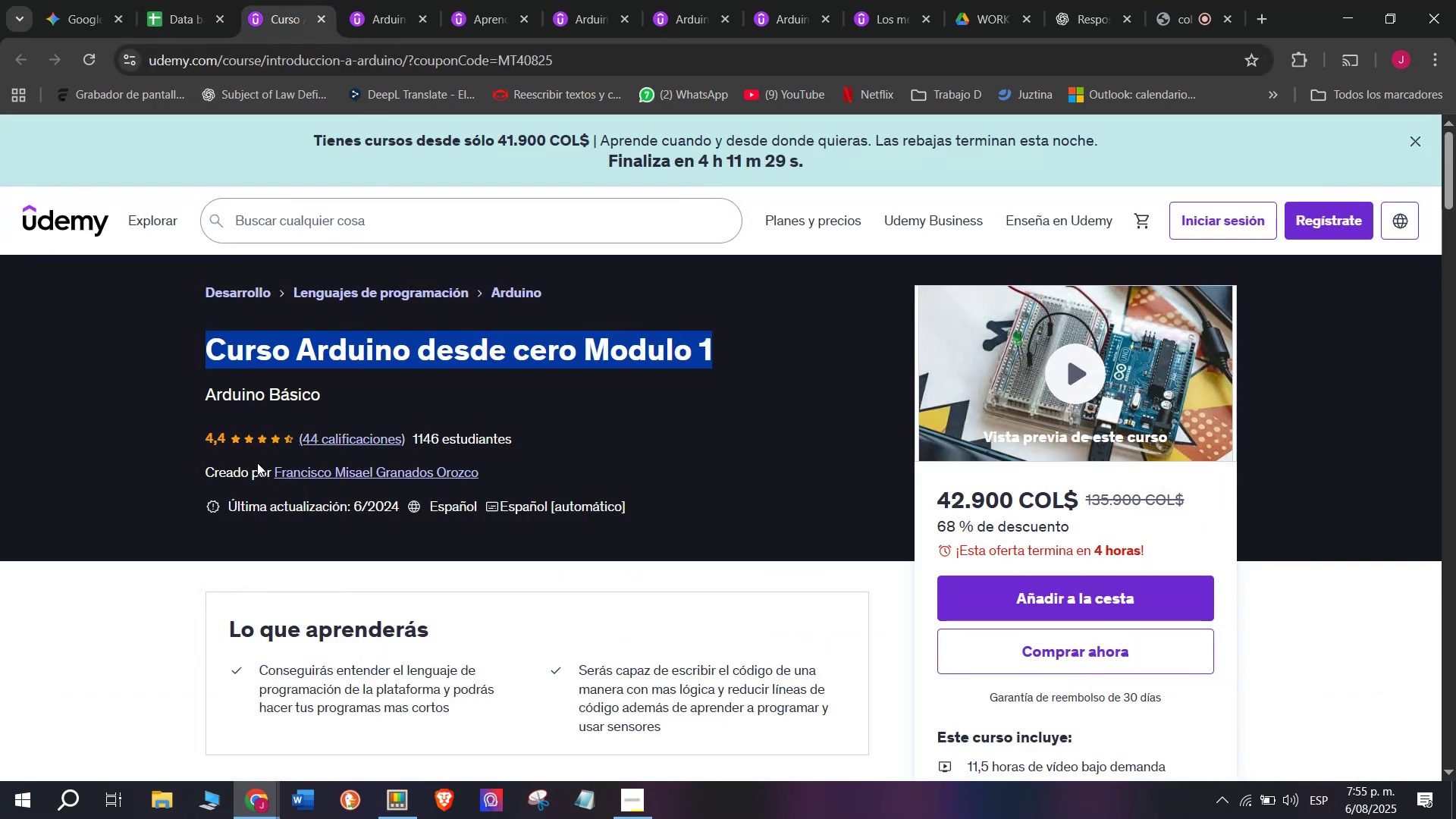 
left_click([288, 477])
 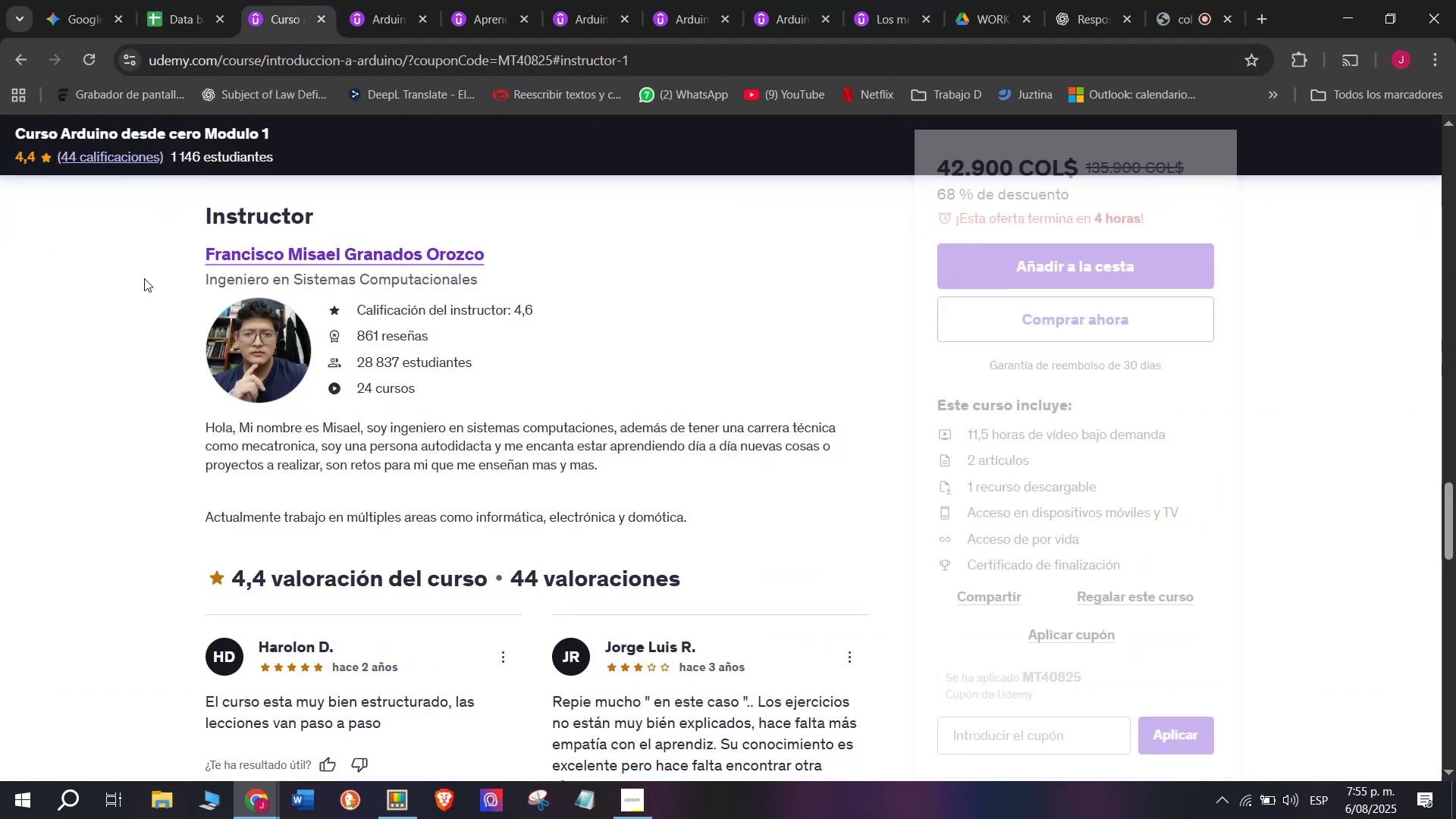 
left_click_drag(start_coordinate=[155, 253], to_coordinate=[545, 239])
 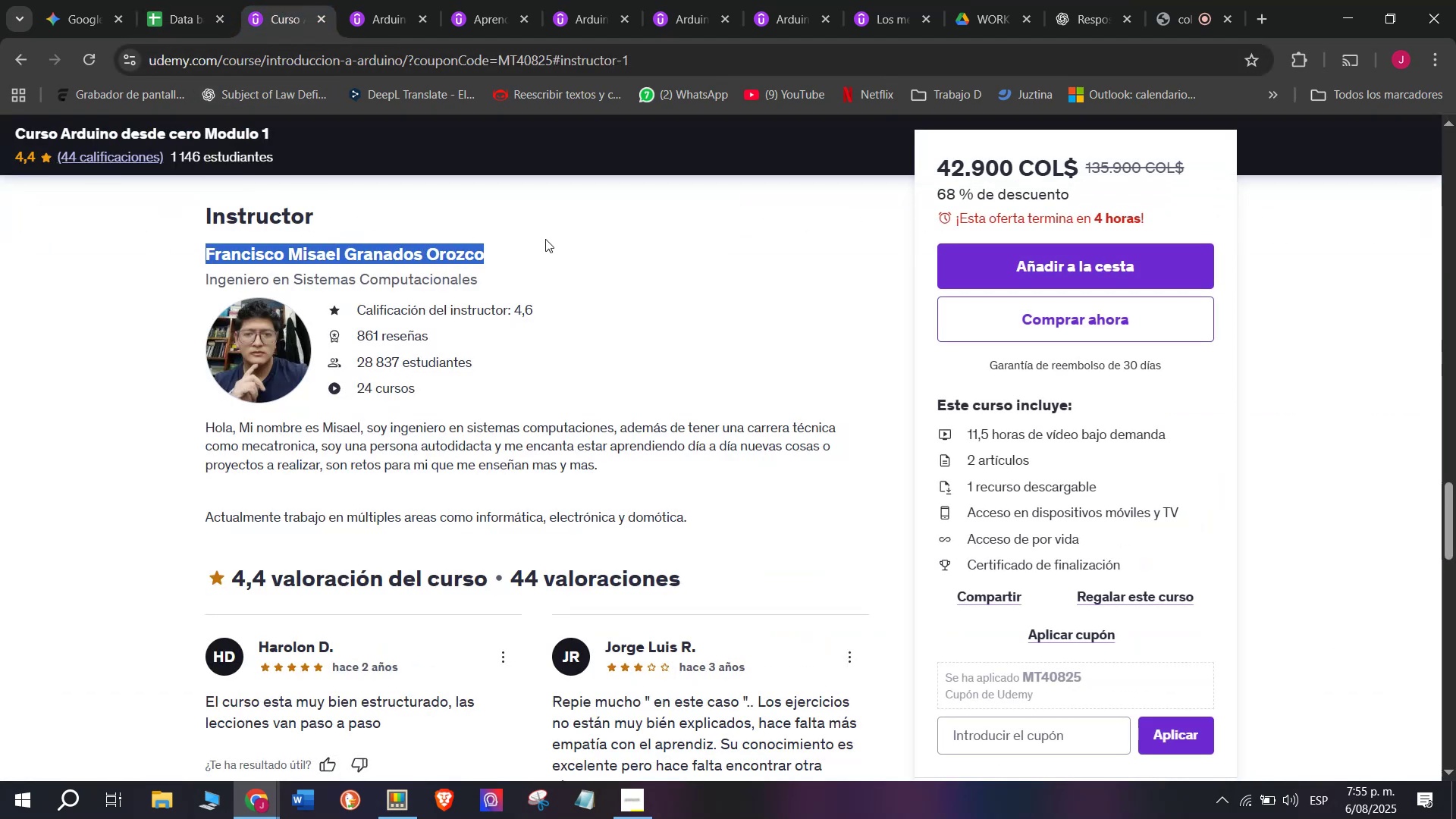 
key(Break)
 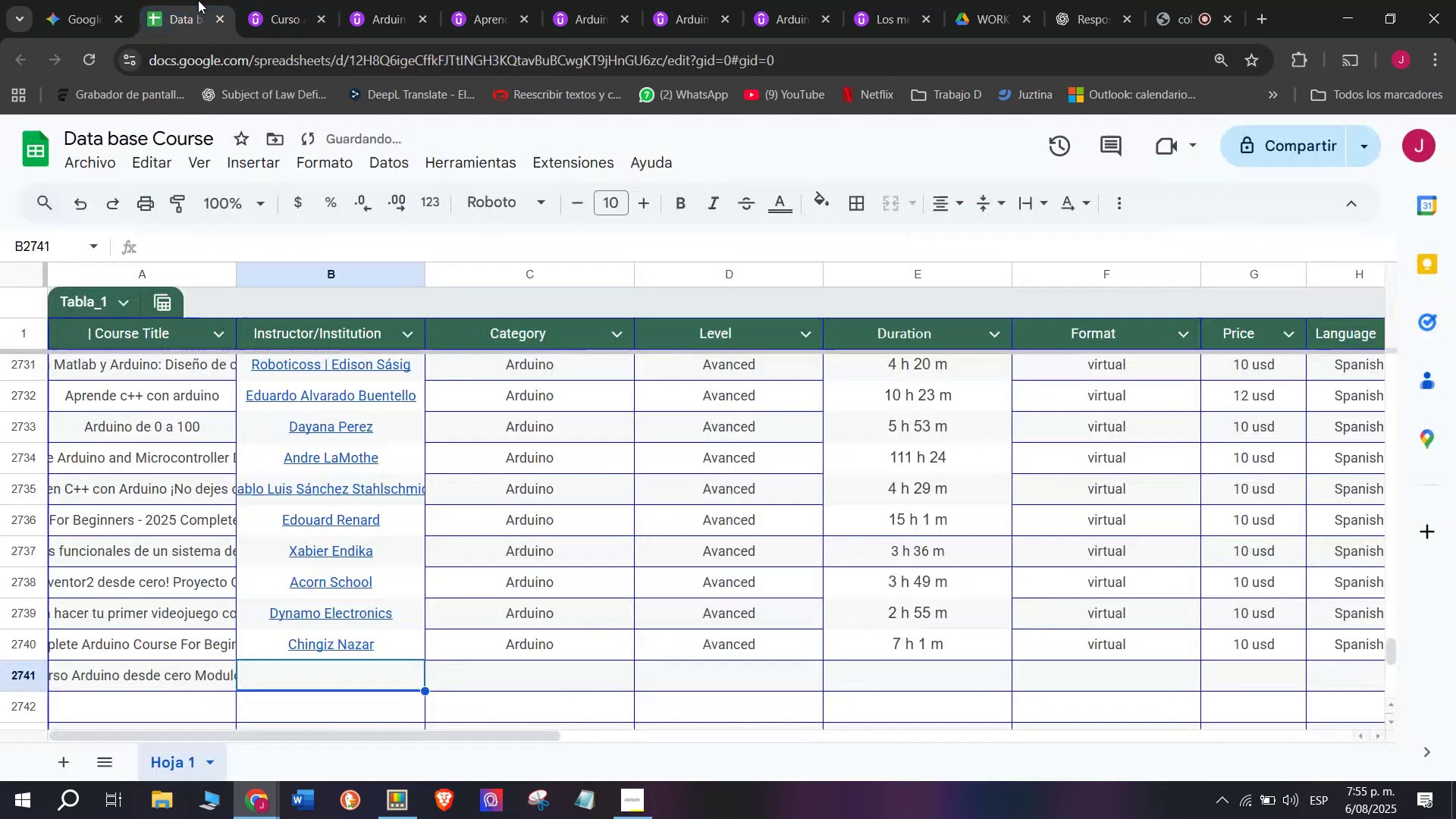 
key(Control+ControlLeft)
 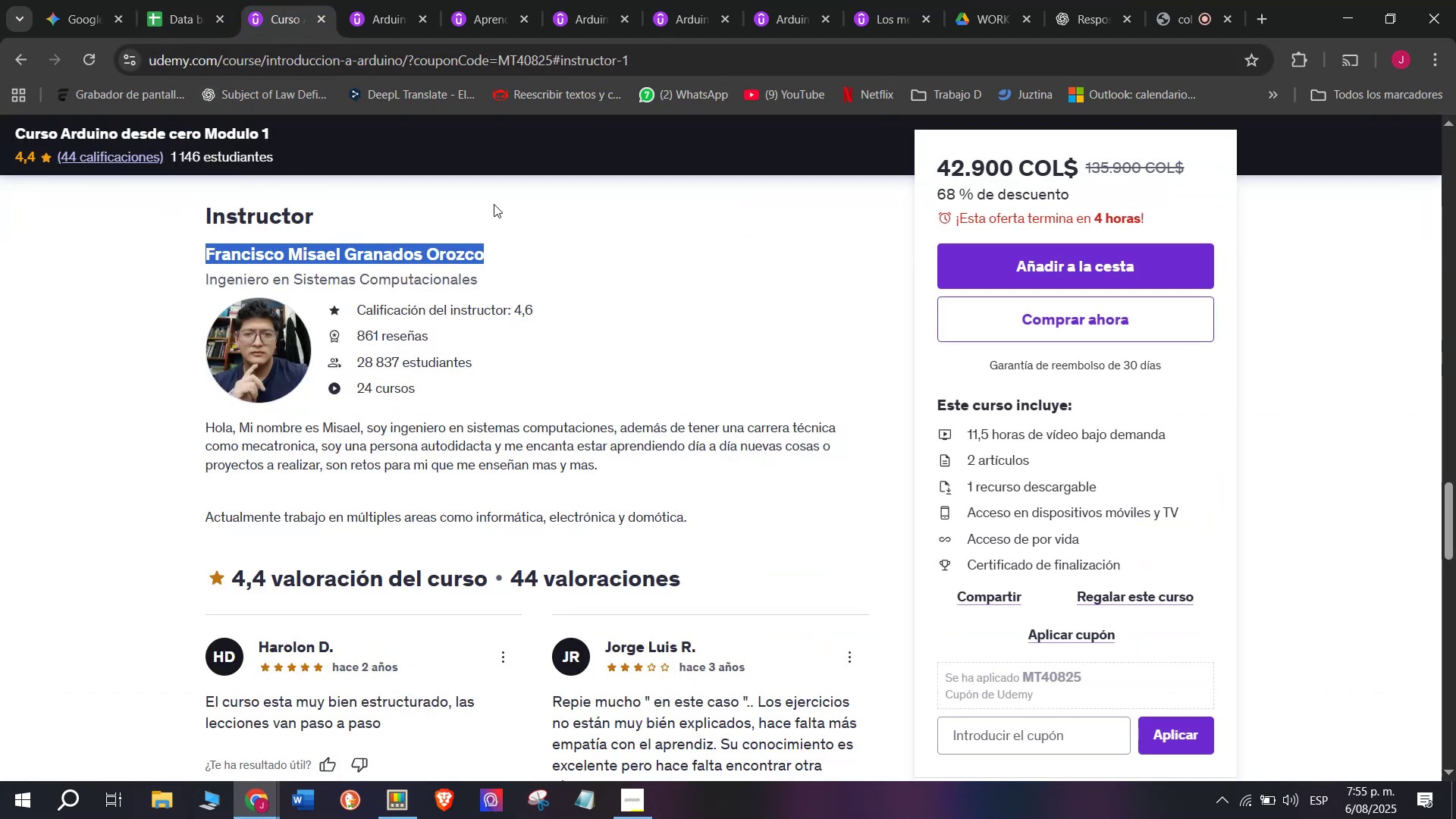 
key(Control+C)
 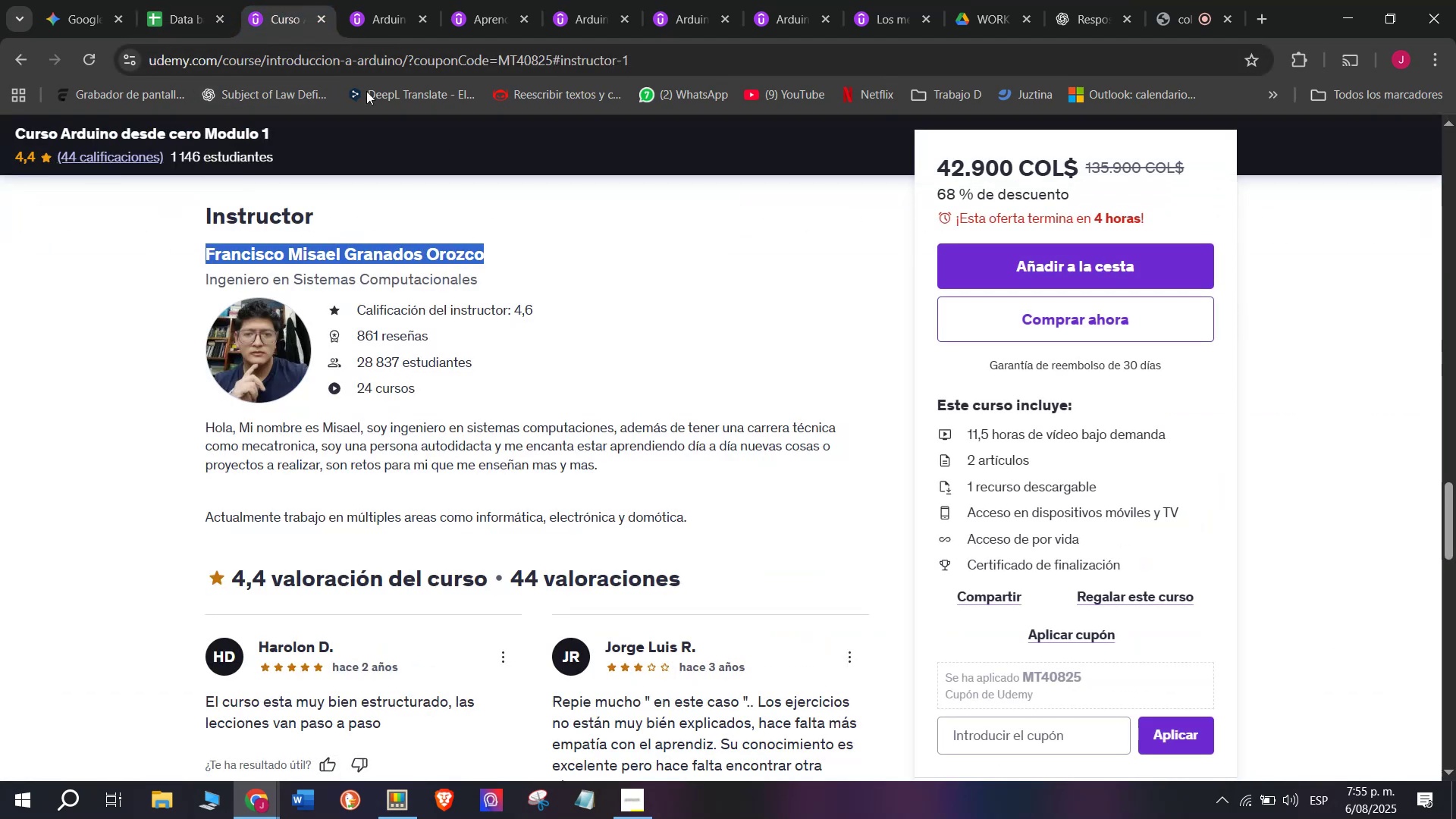 
key(Control+ControlLeft)
 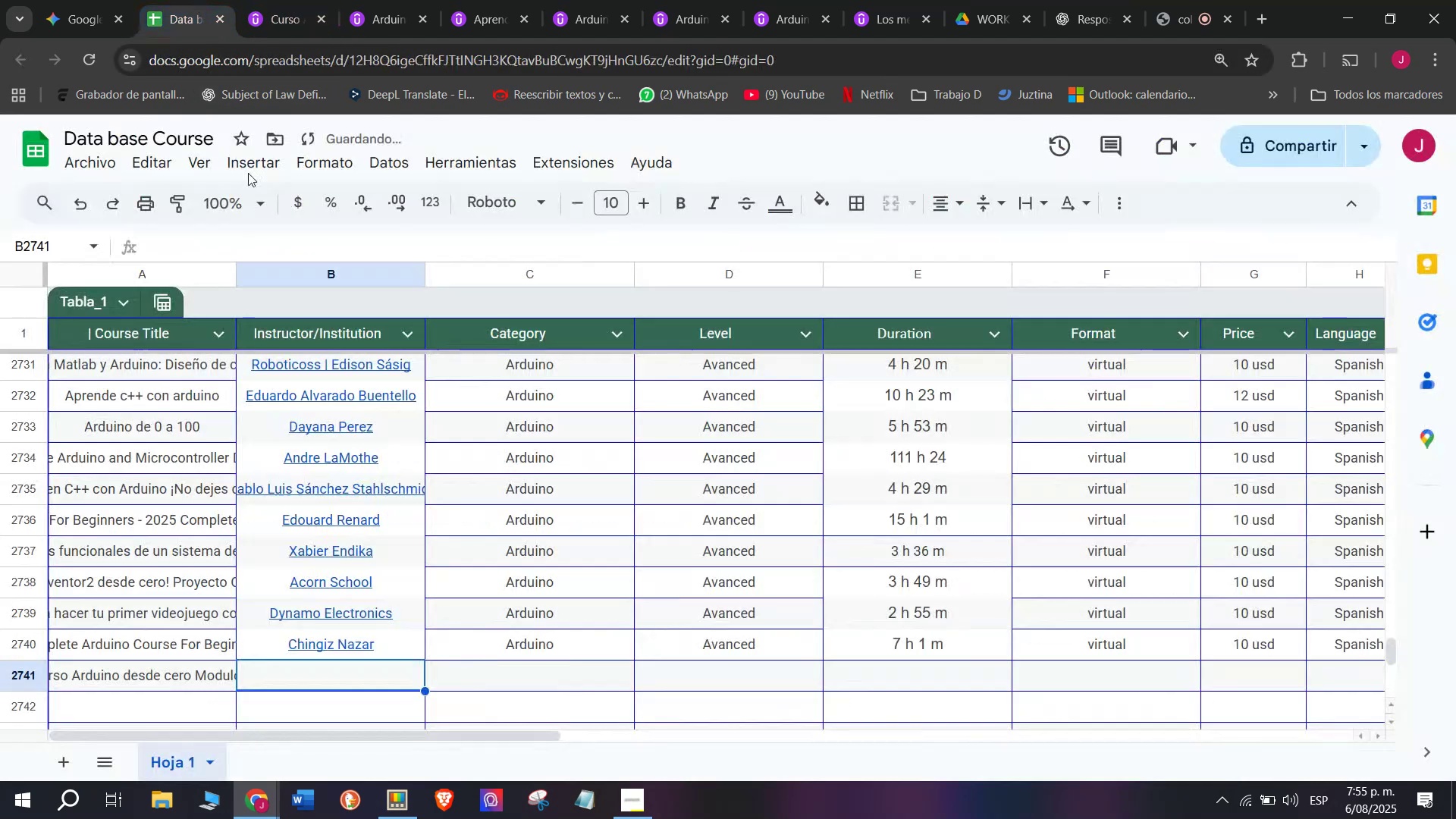 
key(Break)
 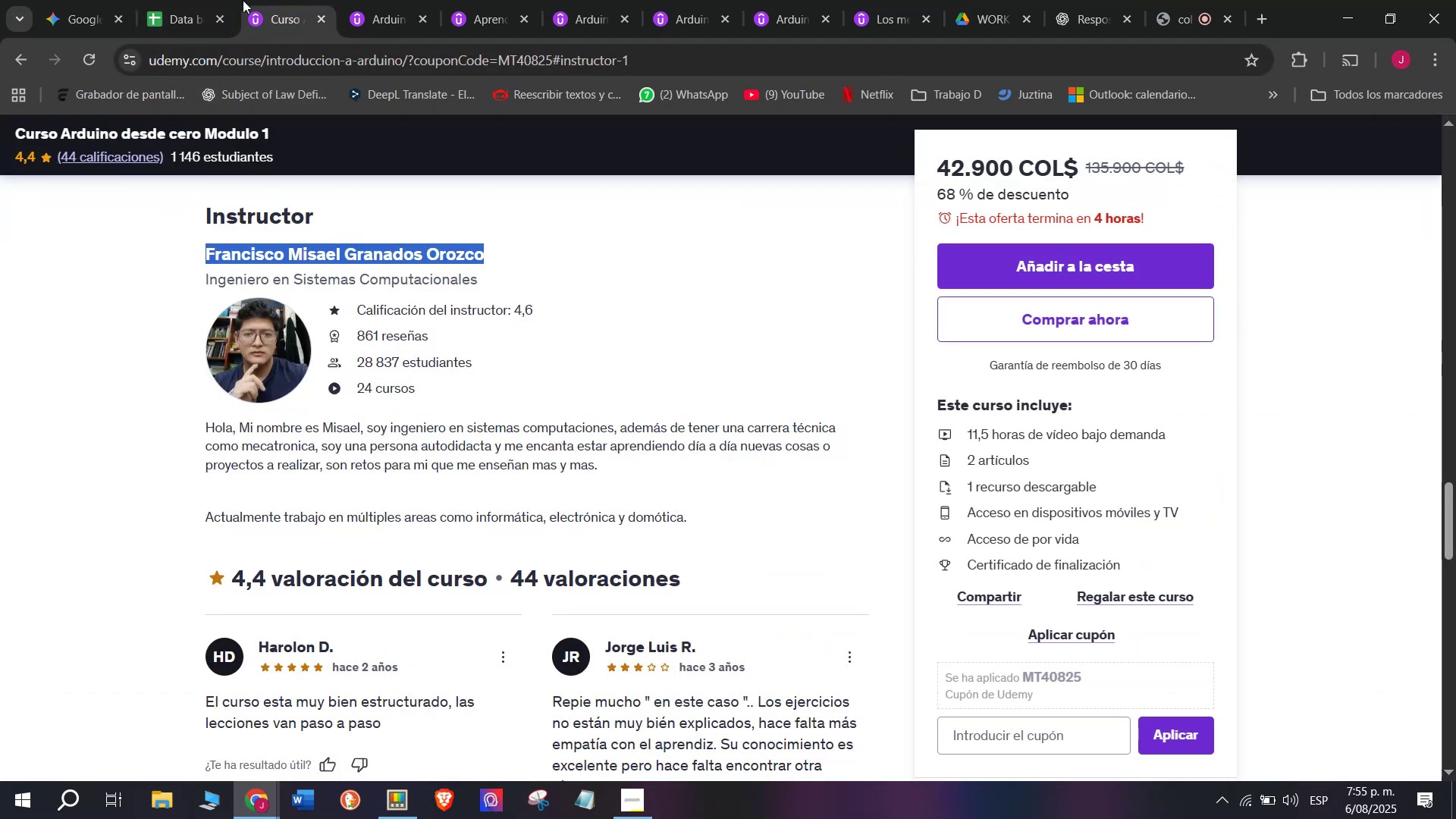 
key(Control+C)
 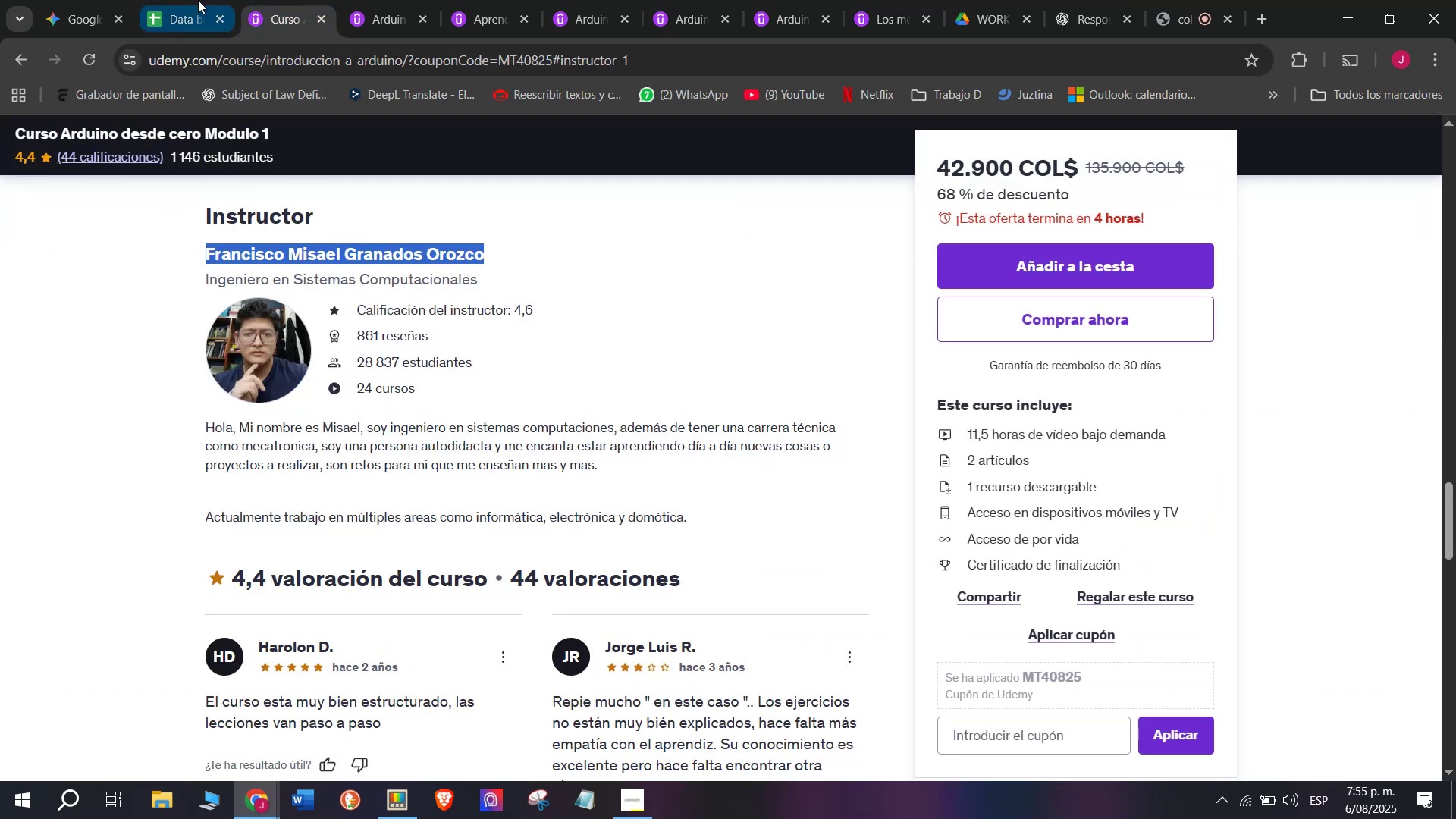 
left_click([198, 0])
 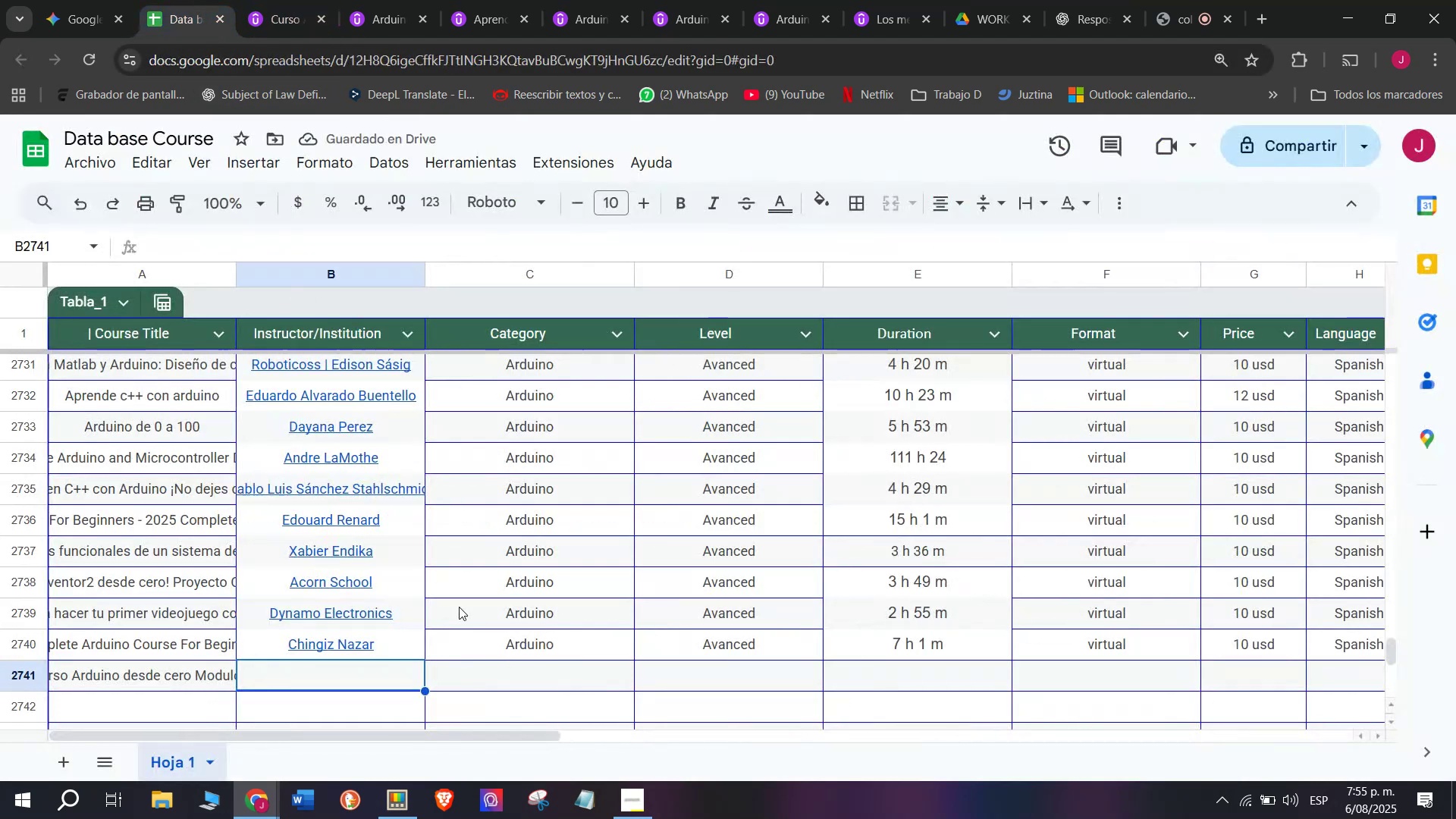 
key(Z)
 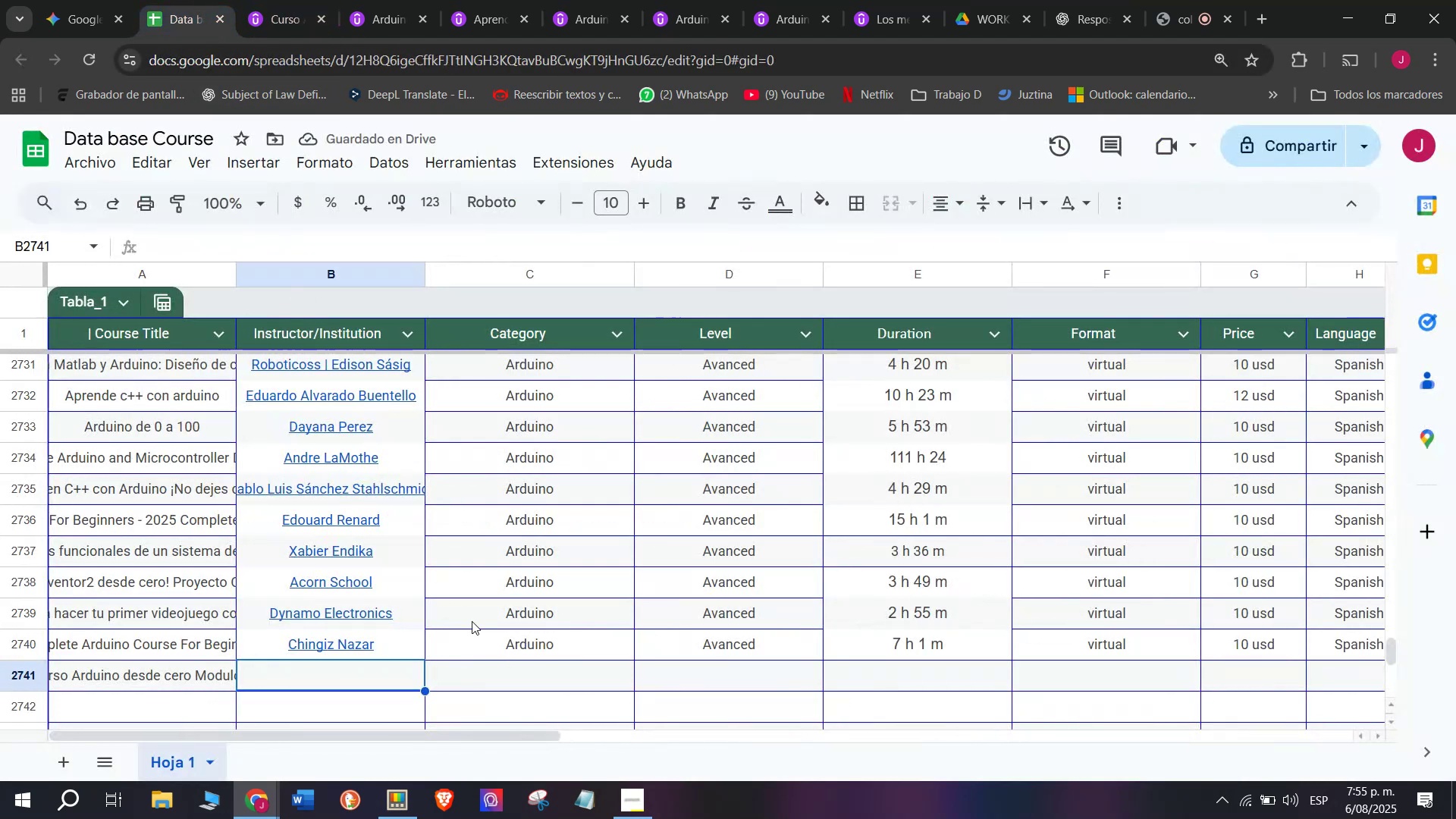 
key(Control+ControlLeft)
 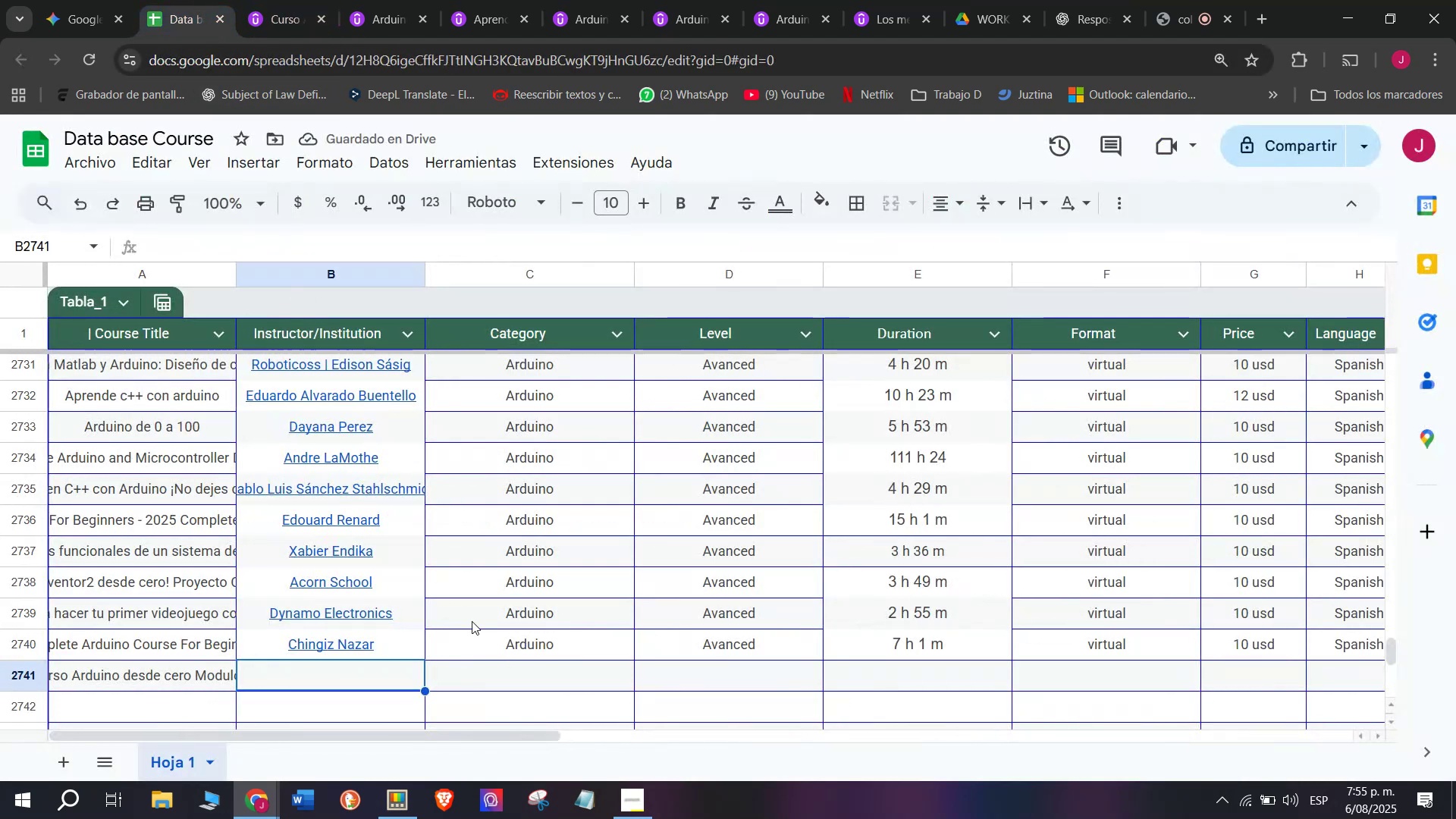 
key(Control+V)
 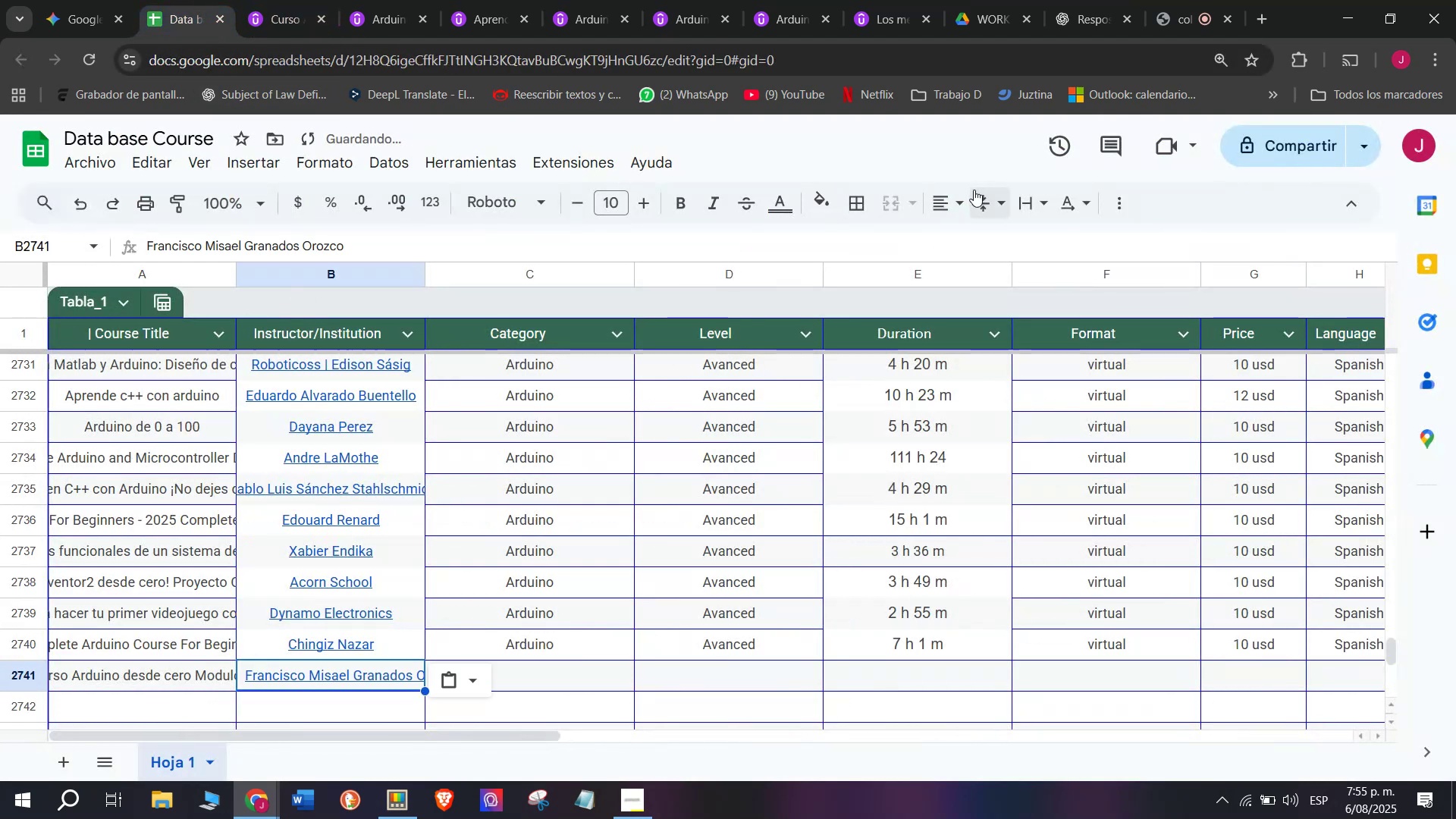 
left_click([954, 198])
 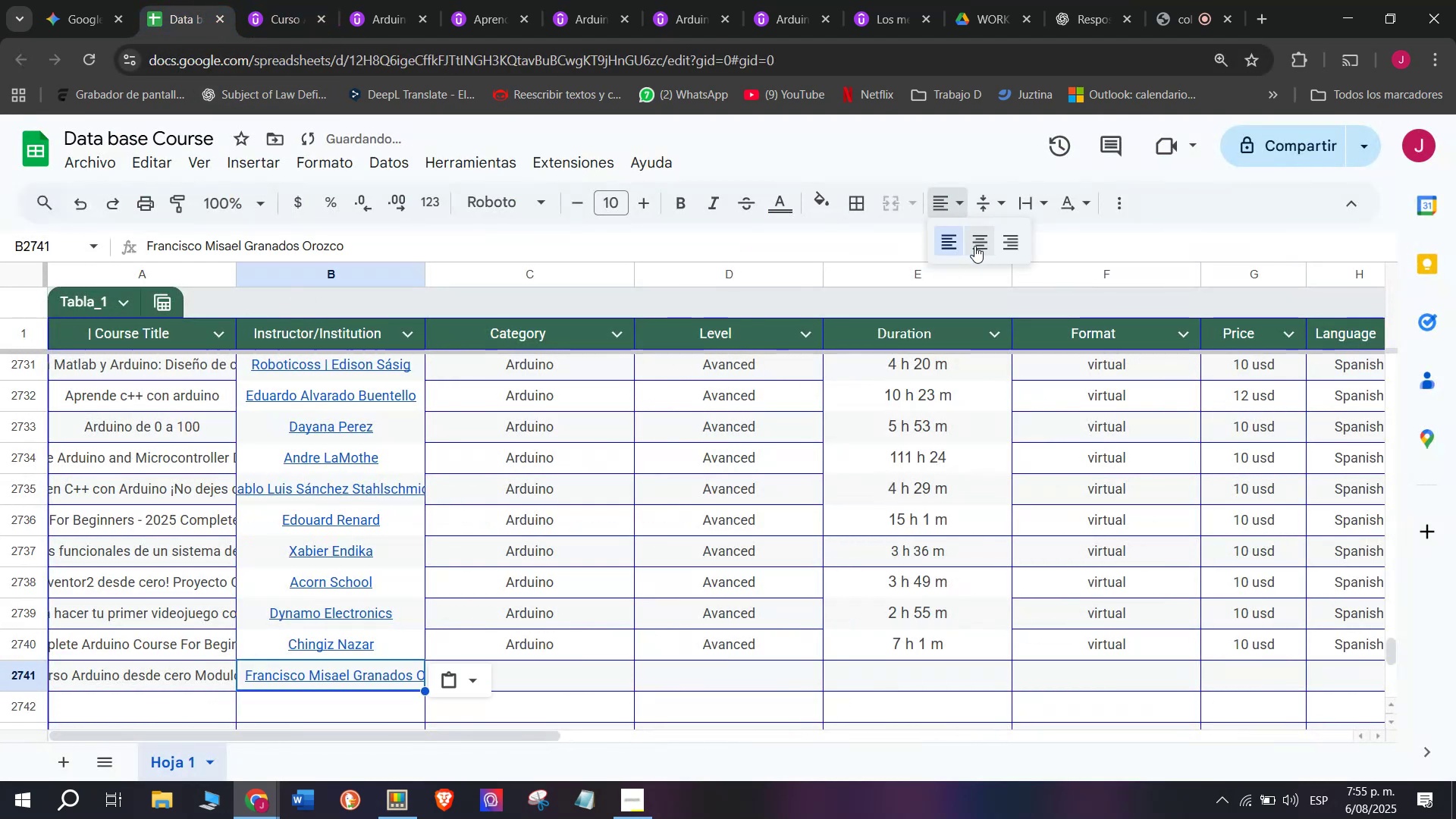 
left_click([977, 246])
 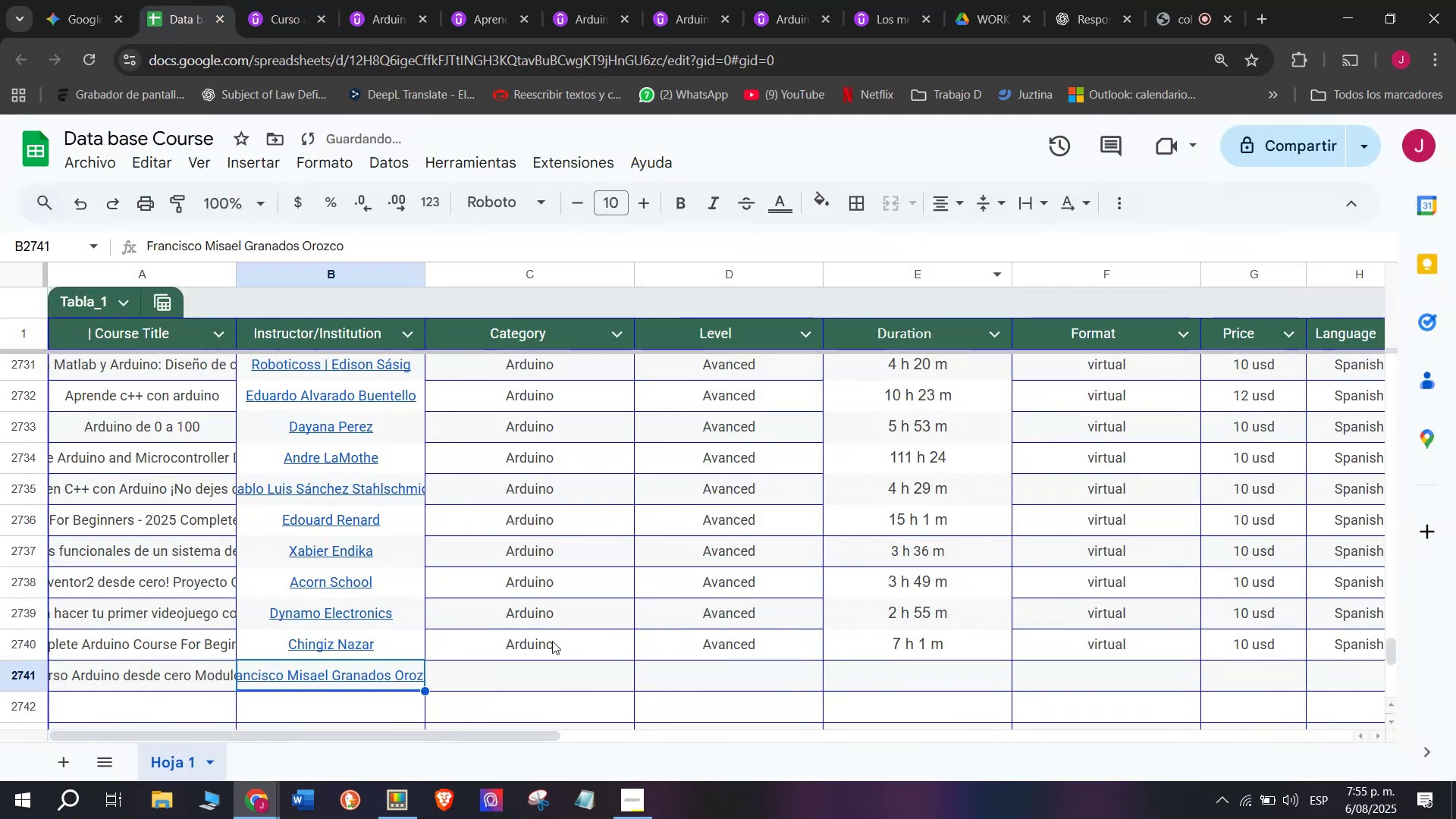 
left_click([550, 653])
 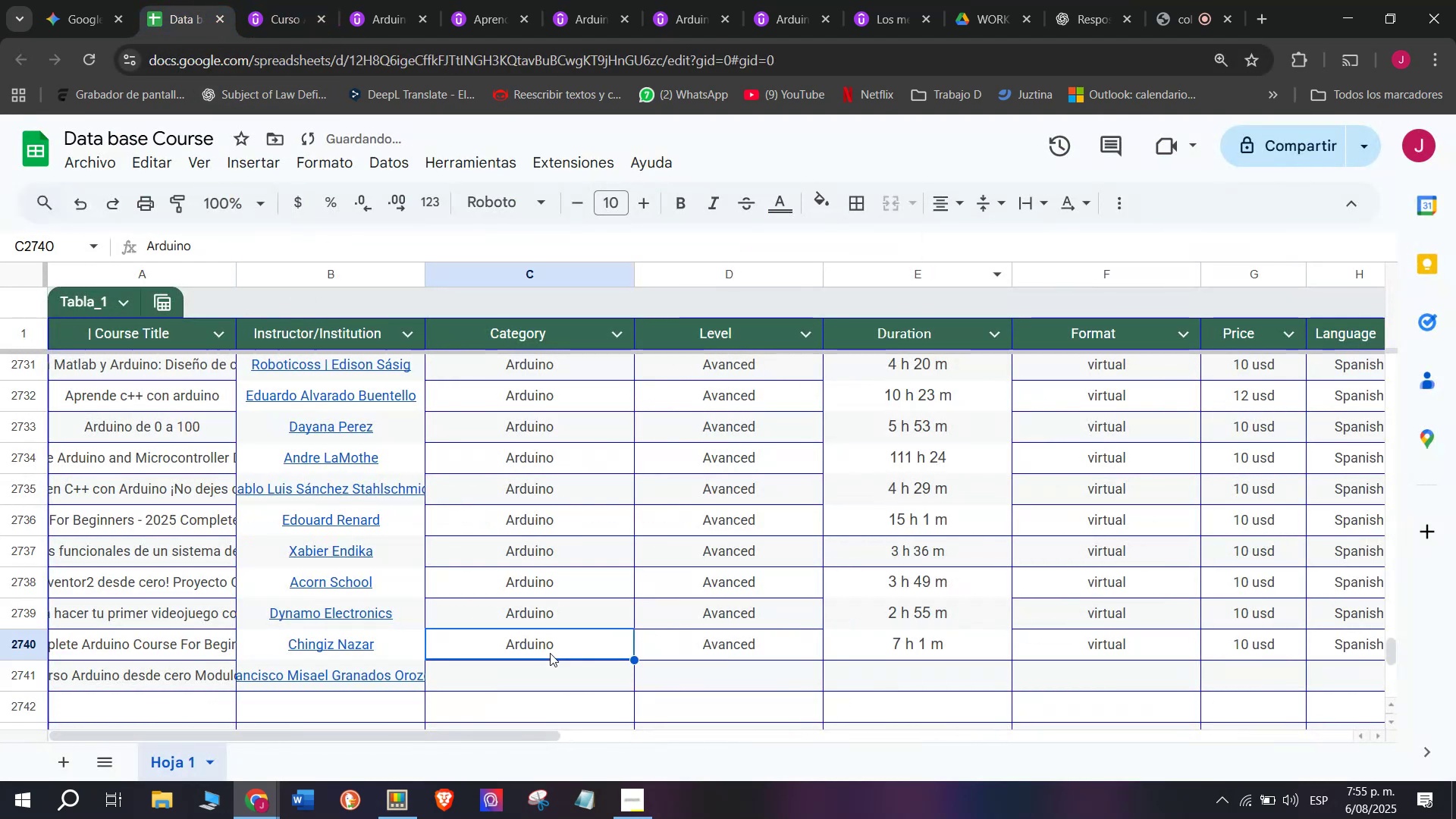 
key(Break)
 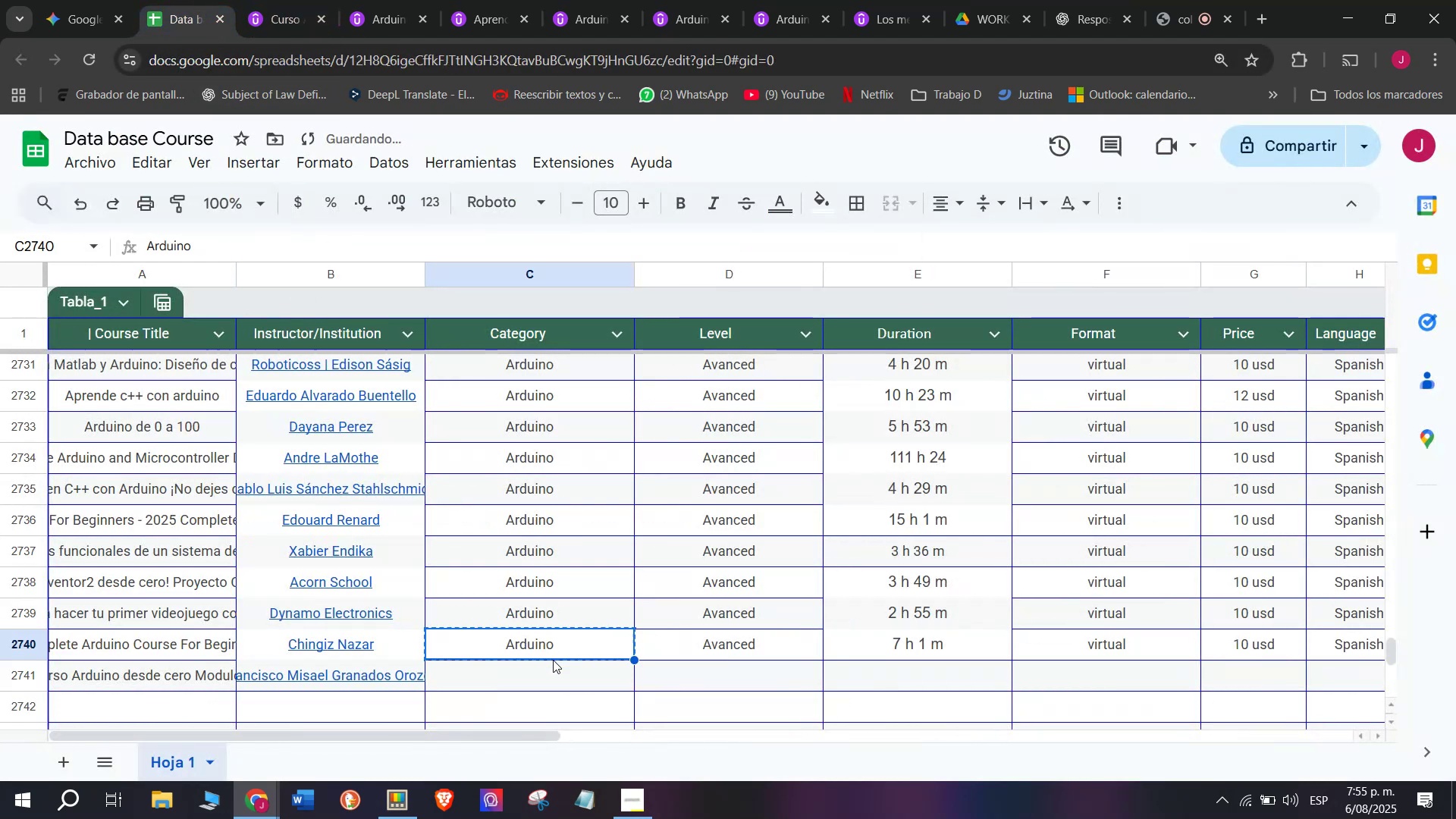 
key(Control+ControlLeft)
 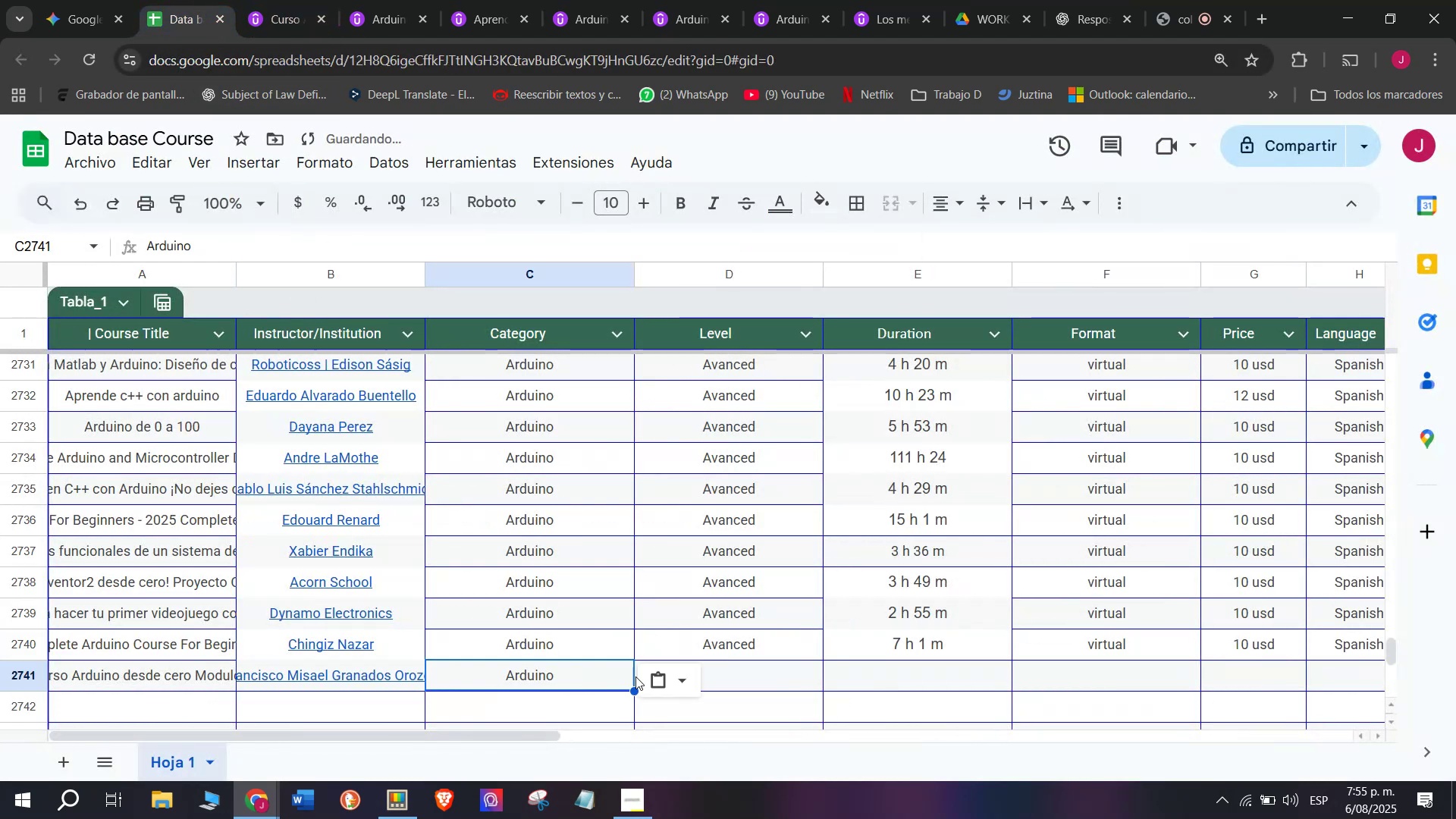 
key(Control+C)
 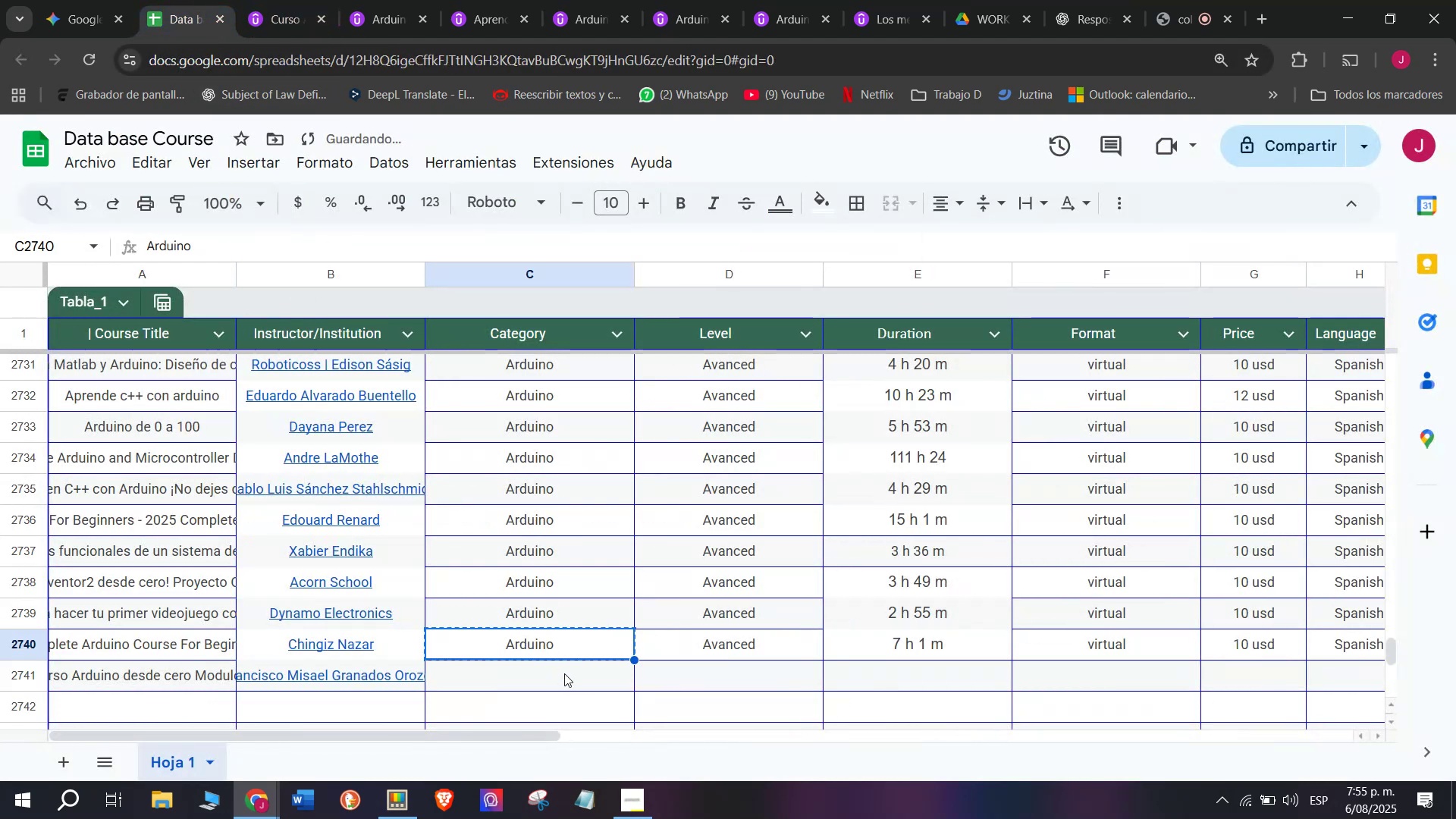 
double_click([564, 673])
 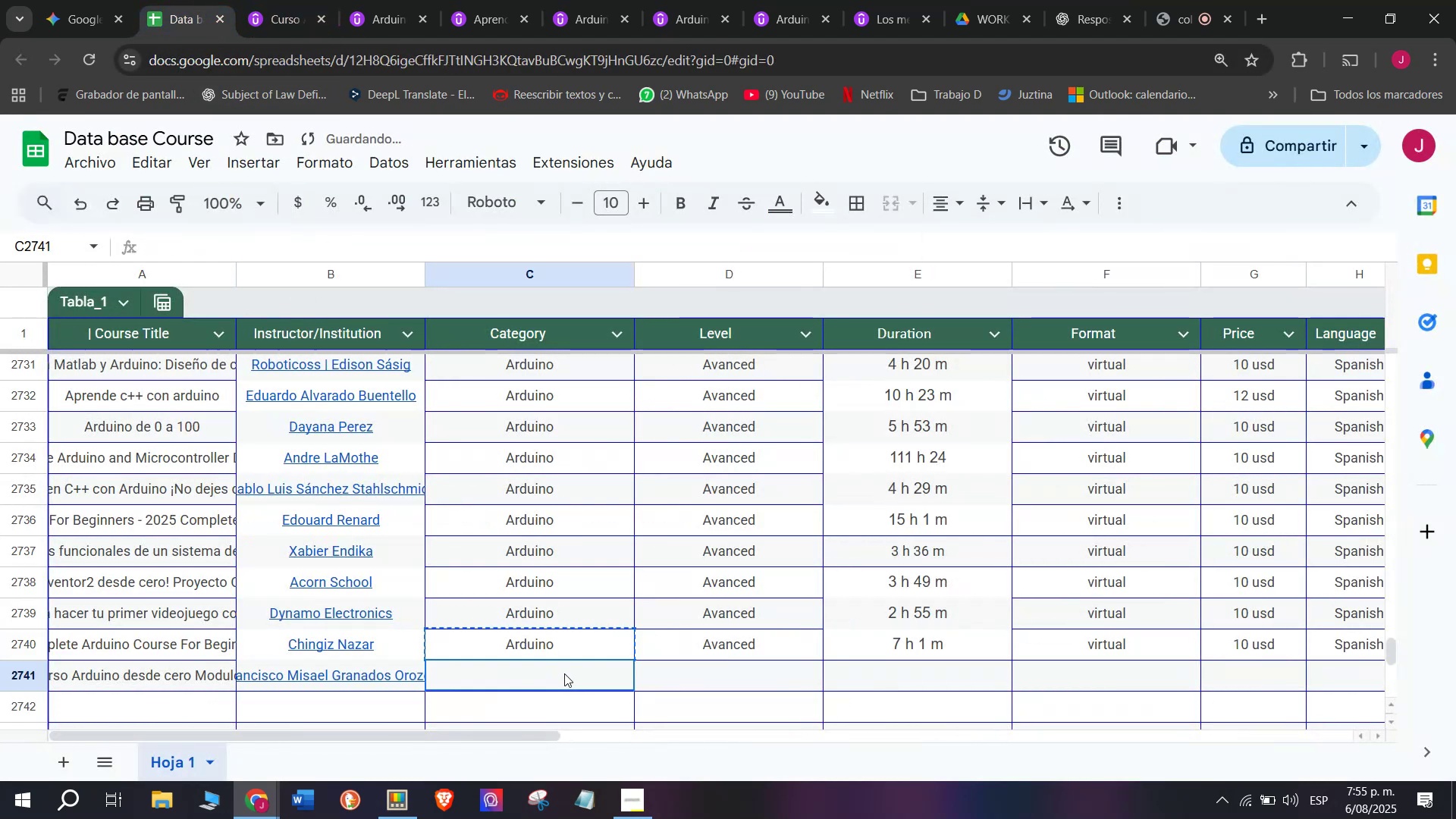 
key(Z)
 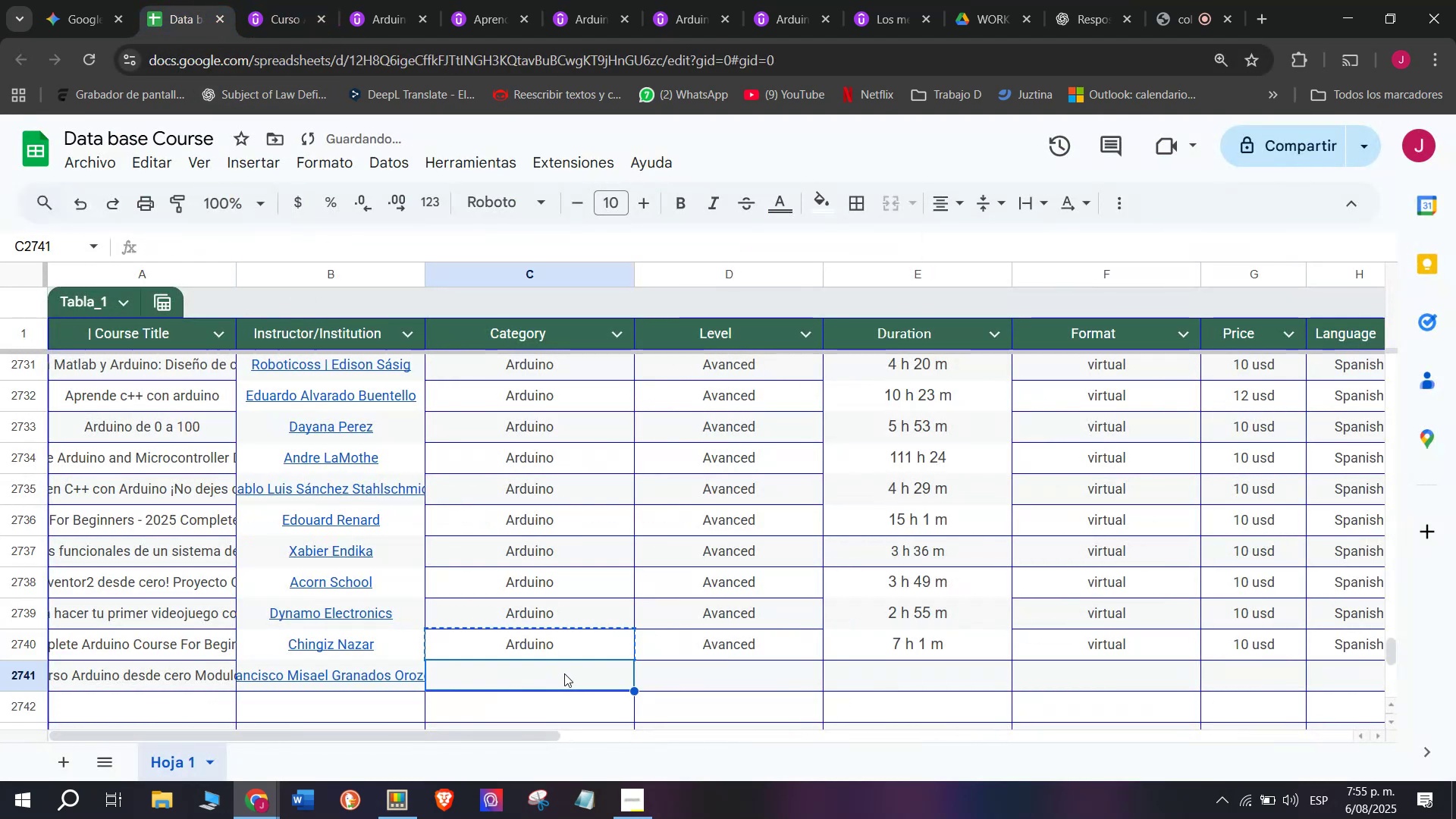 
key(Control+ControlLeft)
 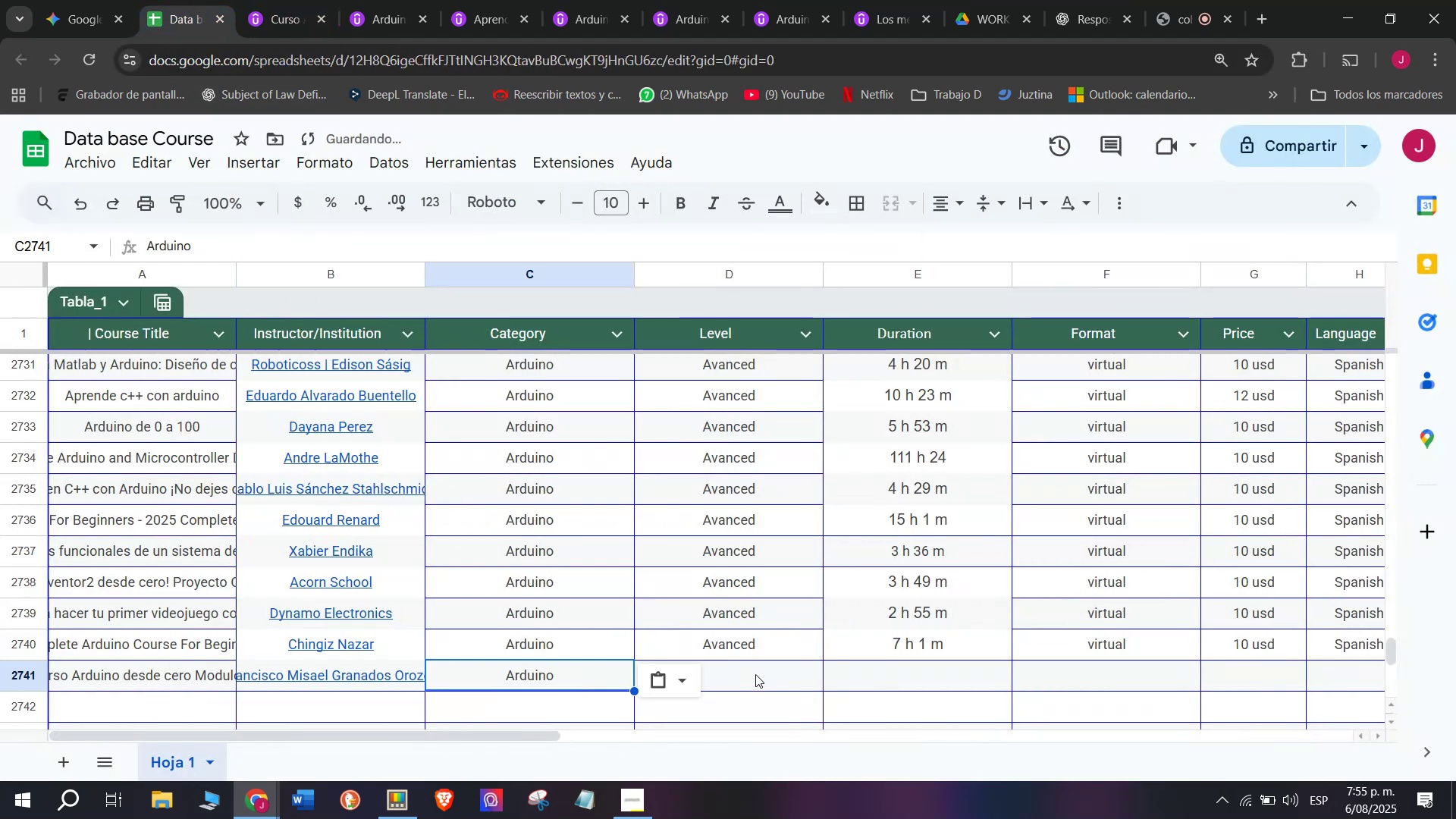 
key(Control+V)
 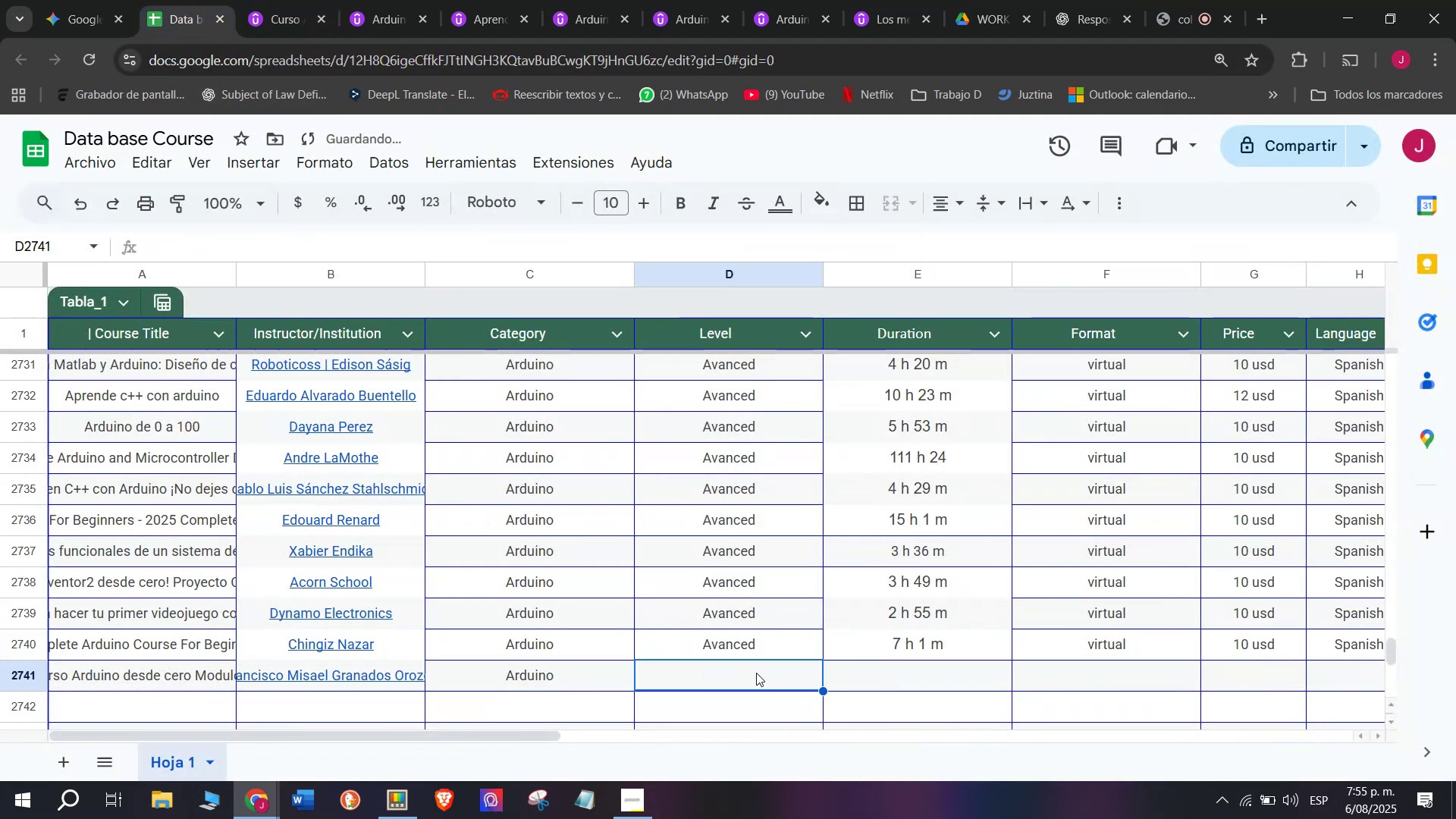 
double_click([757, 645])
 